 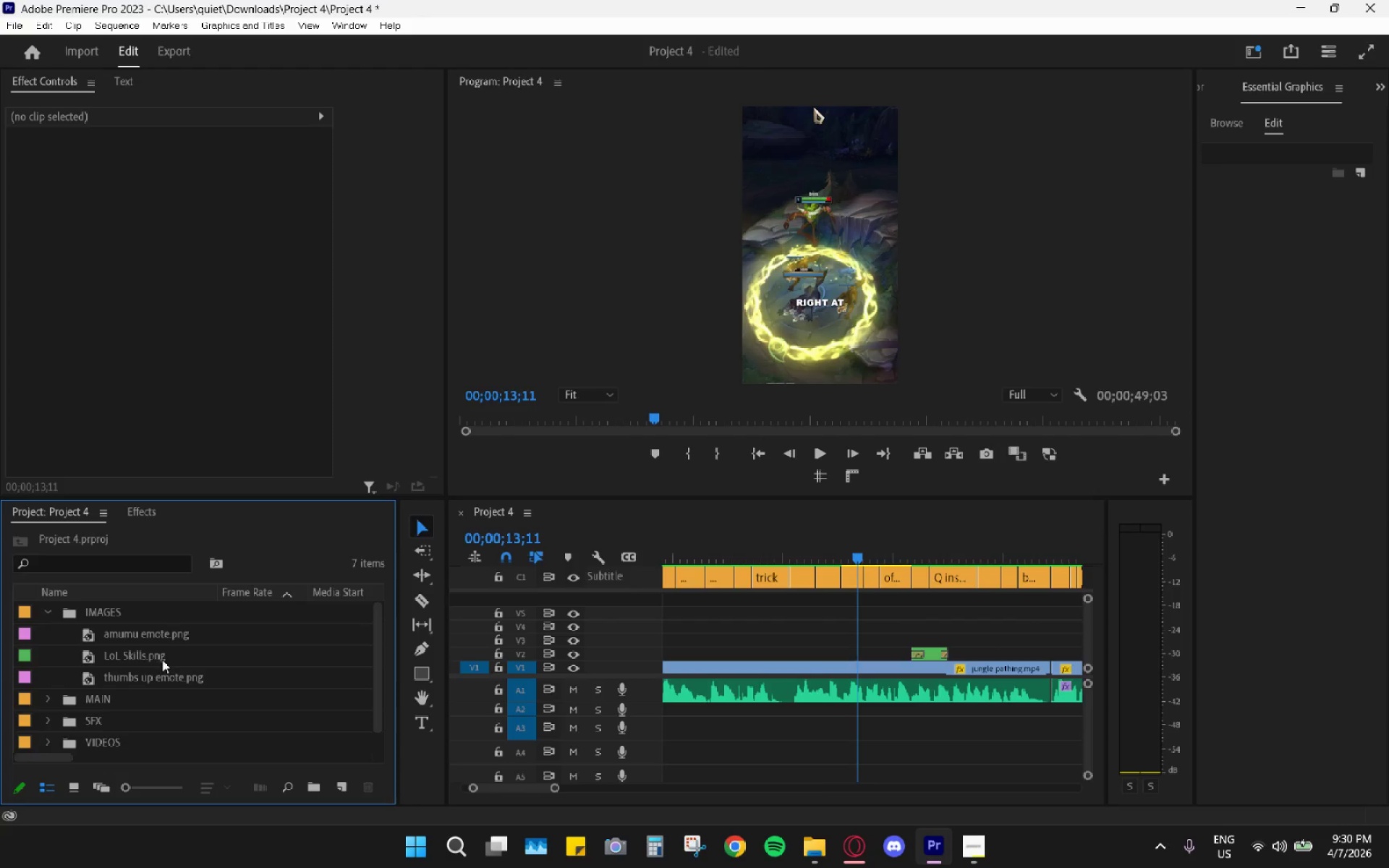 
left_click_drag(start_coordinate=[424, 679], to_coordinate=[474, 690])
 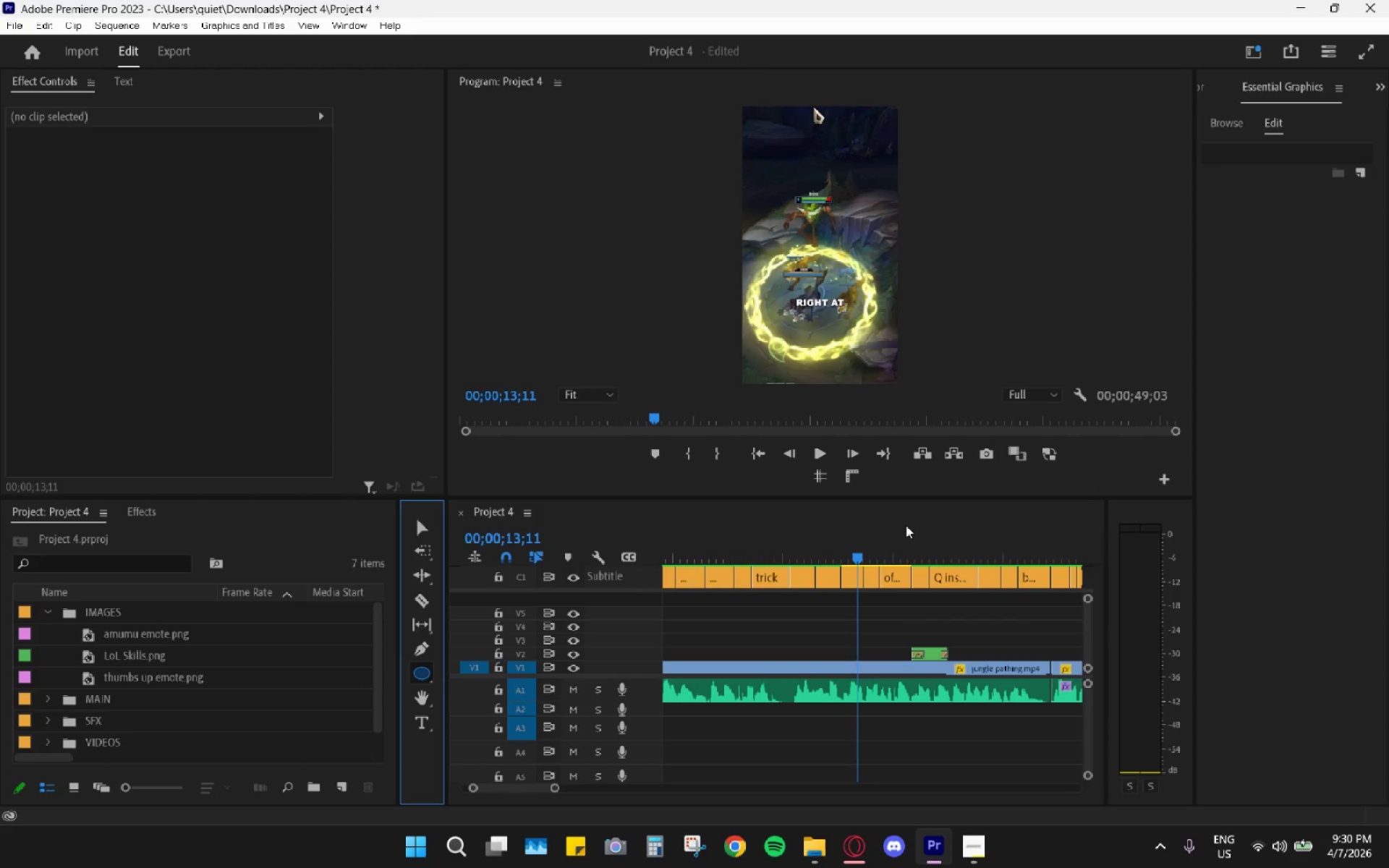 
key(Control+Z)
 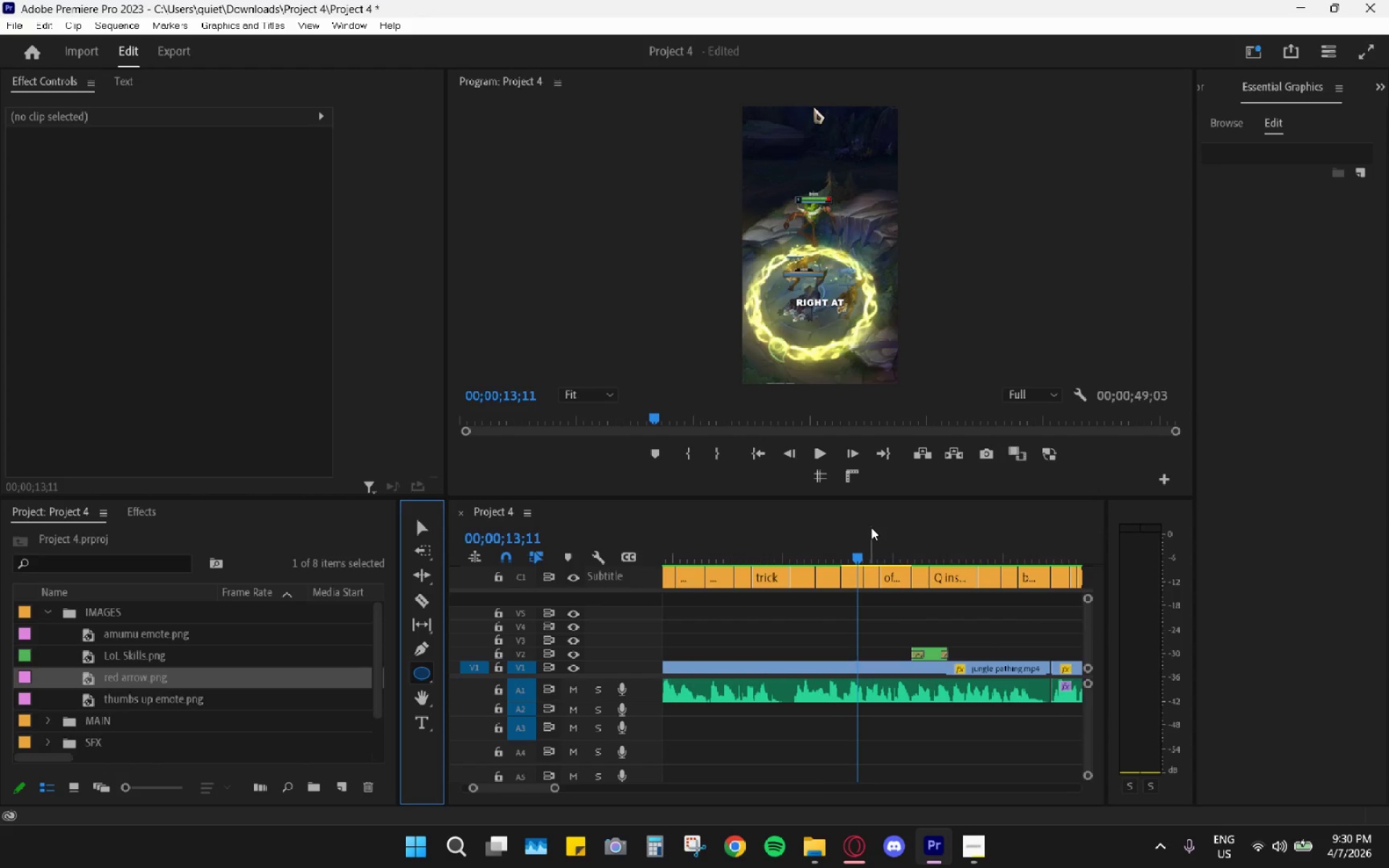 
key(Control+Z)
 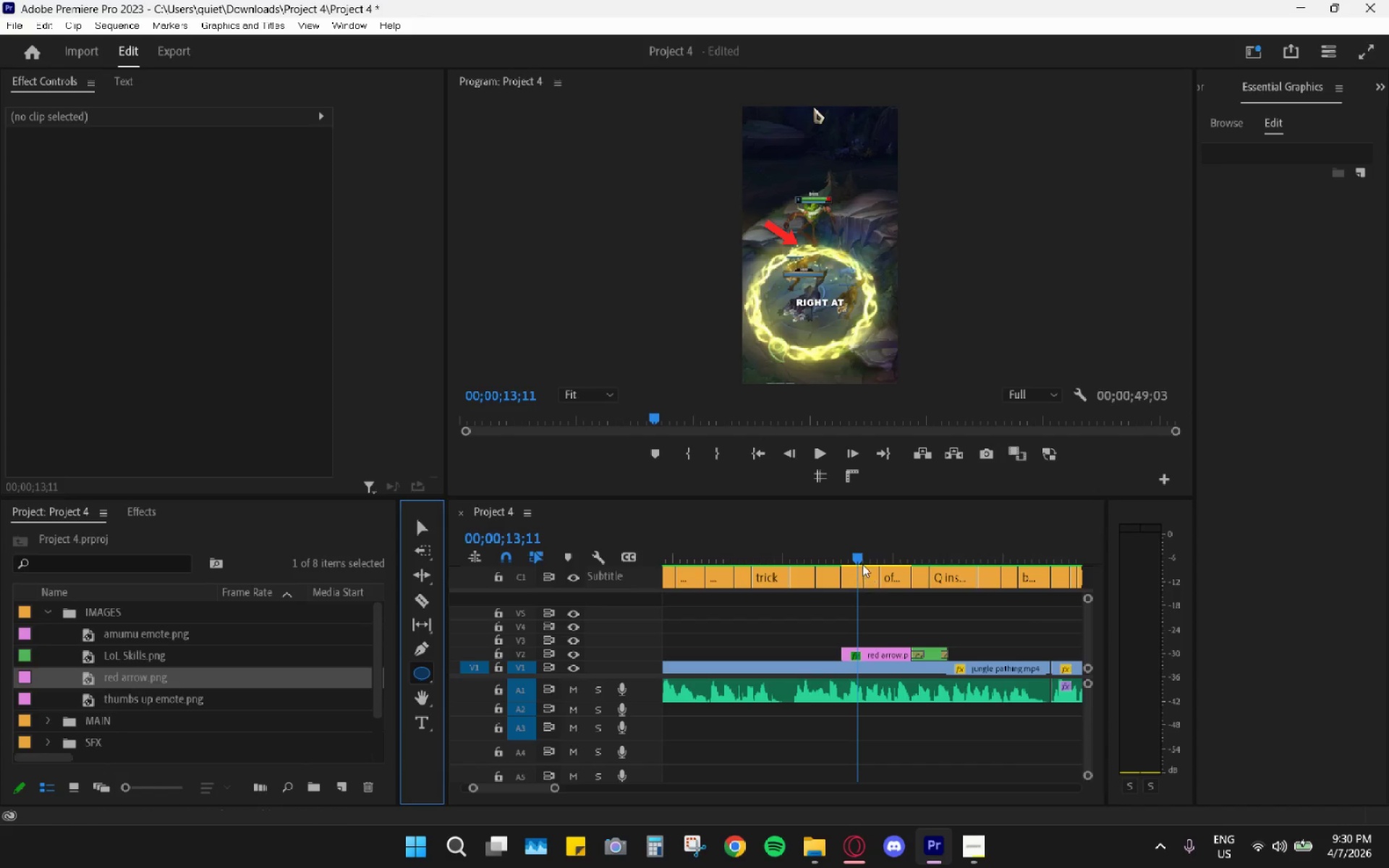 
left_click_drag(start_coordinate=[861, 556], to_coordinate=[844, 550])
 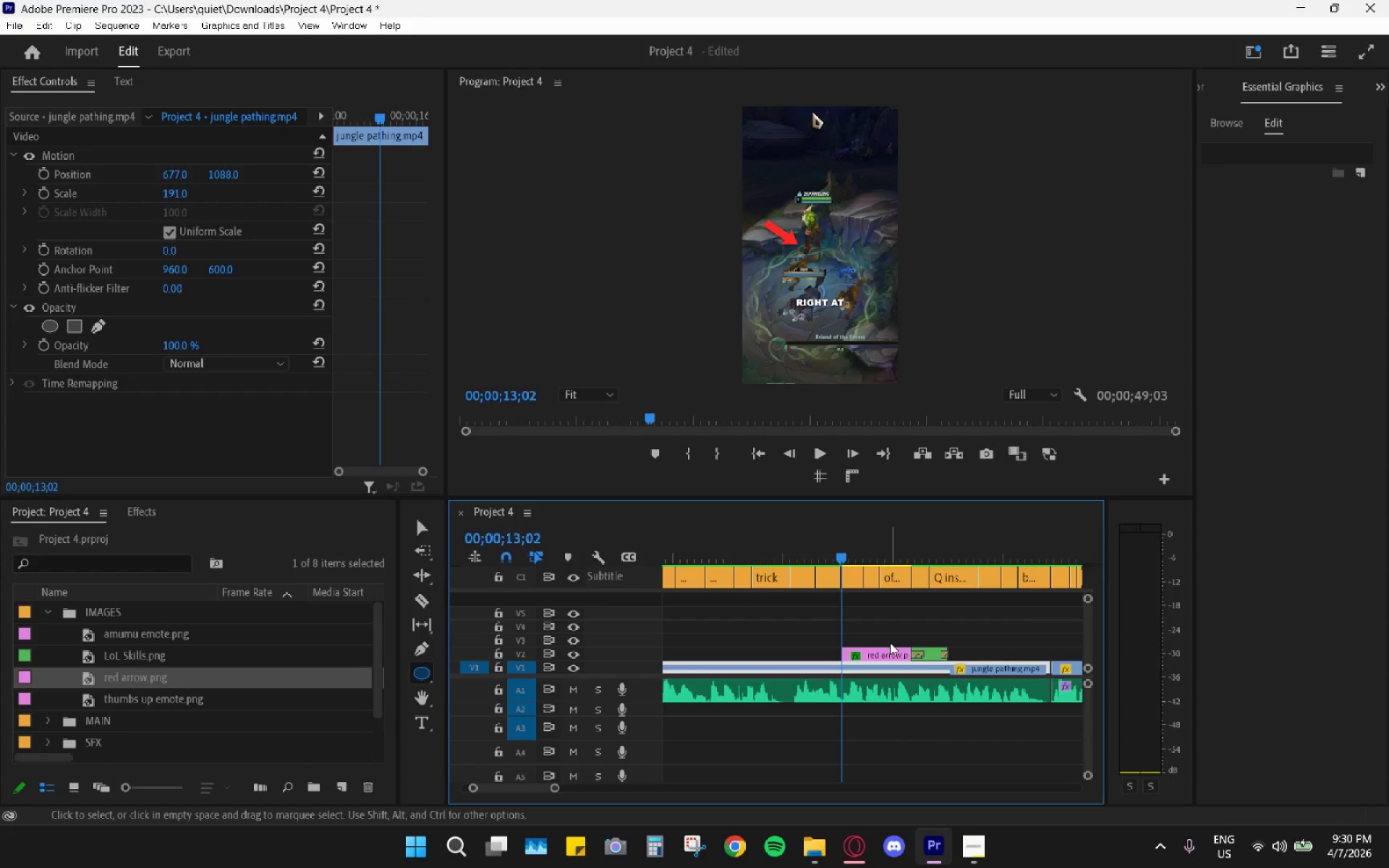 
left_click([893, 650])
 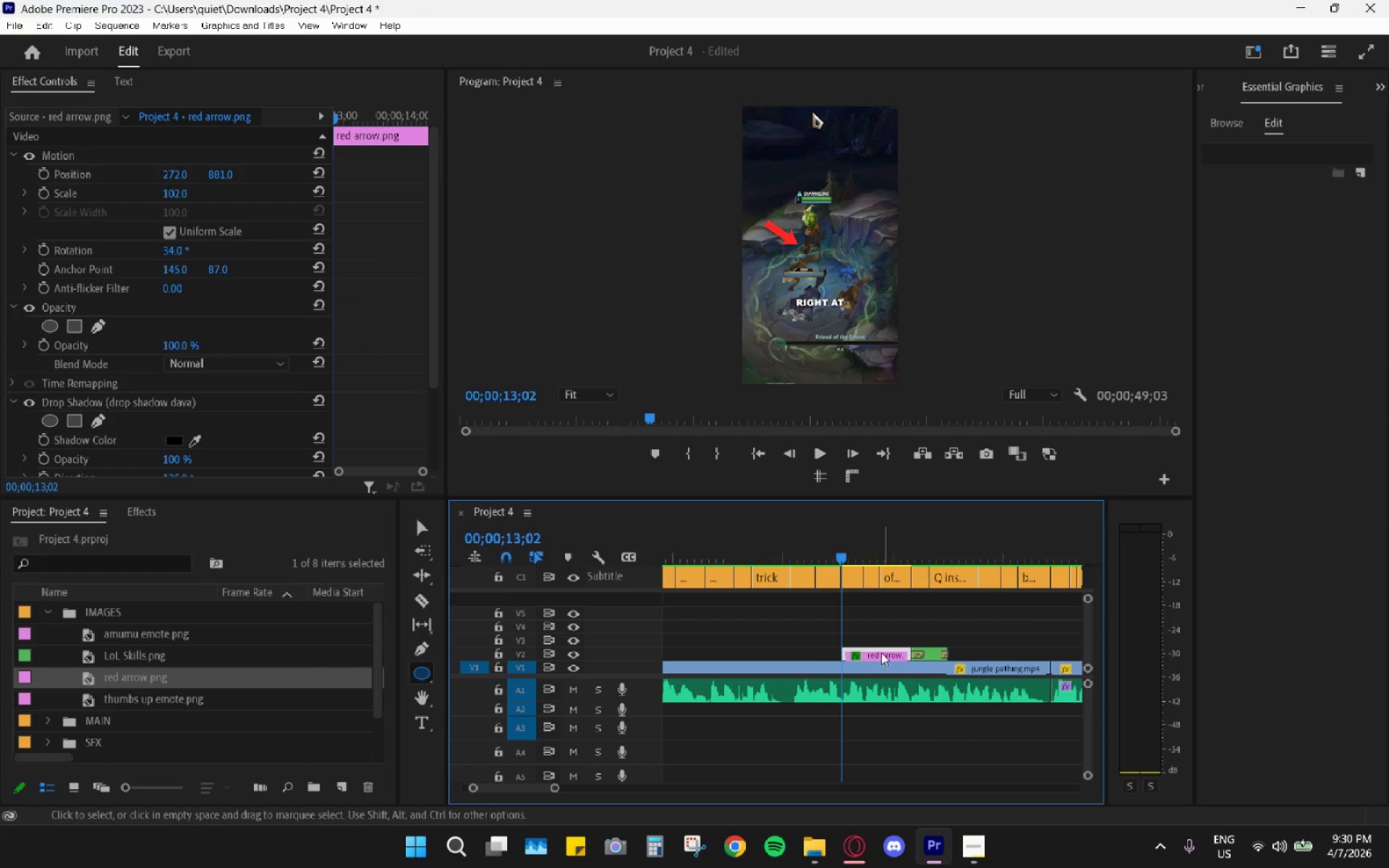 
key(H)
 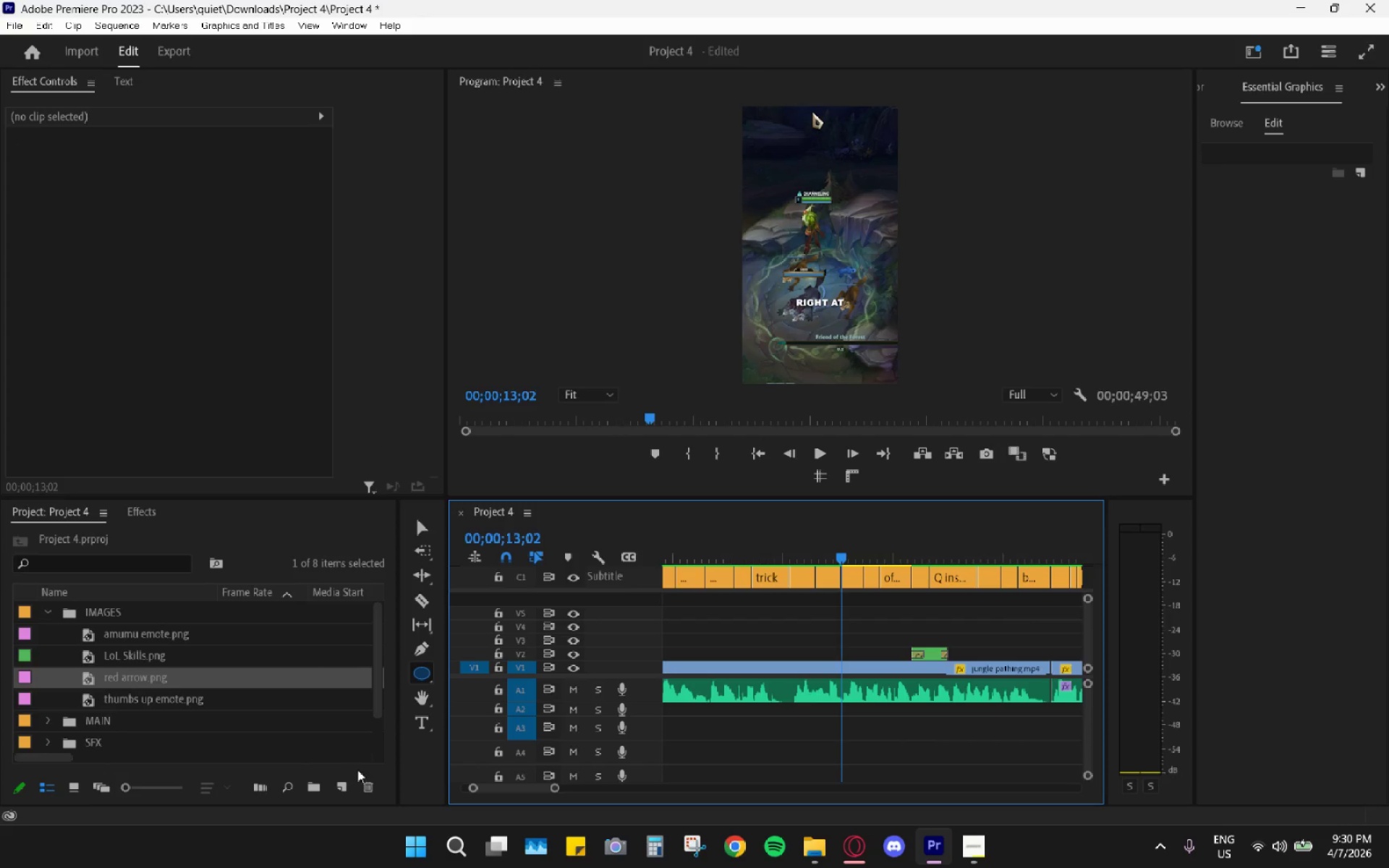 
left_click([362, 787])
 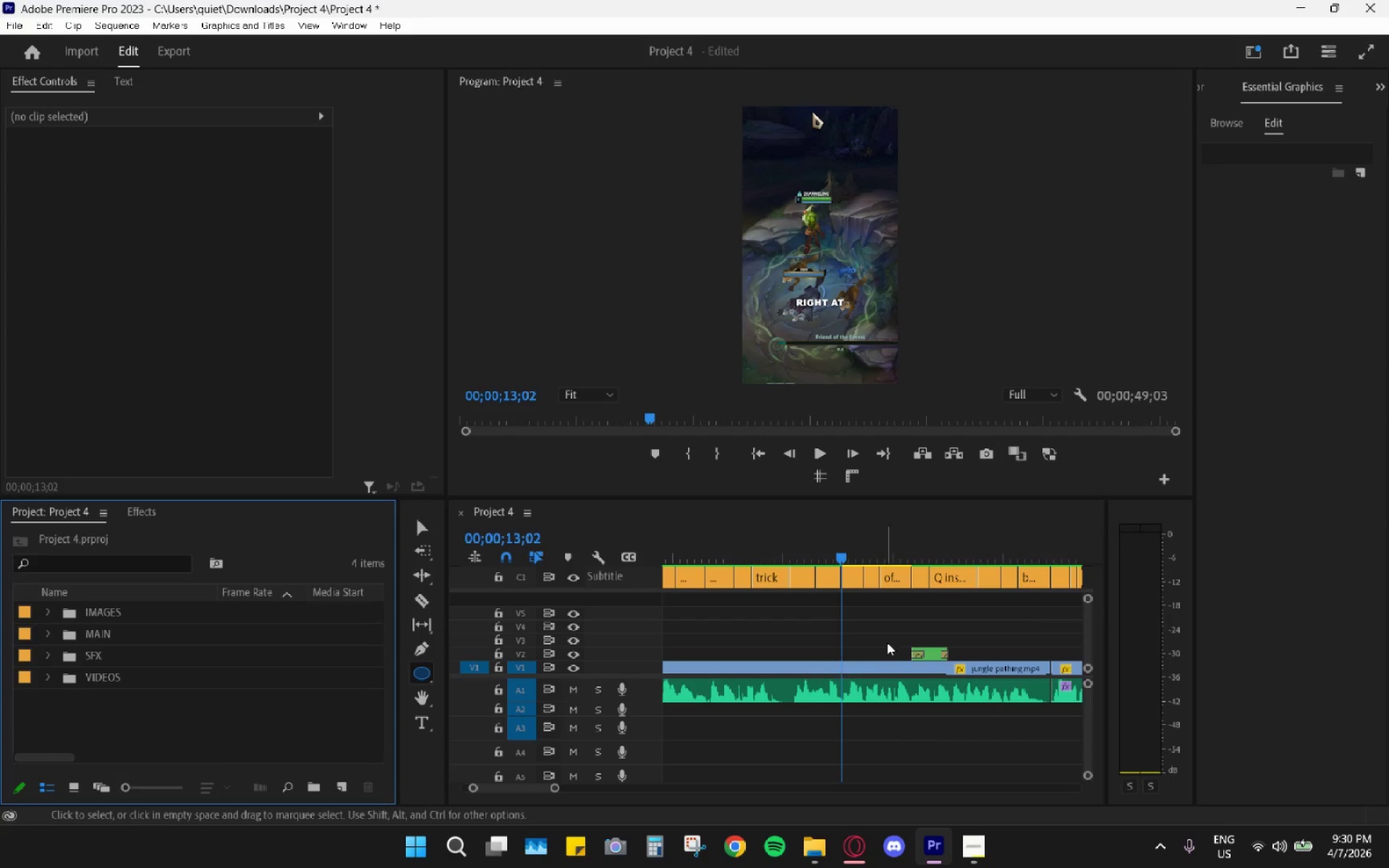 
hold_key(key=AltLeft, duration=0.89)
scroll: coordinate [857, 636], scroll_direction: down, amount: 9.0
 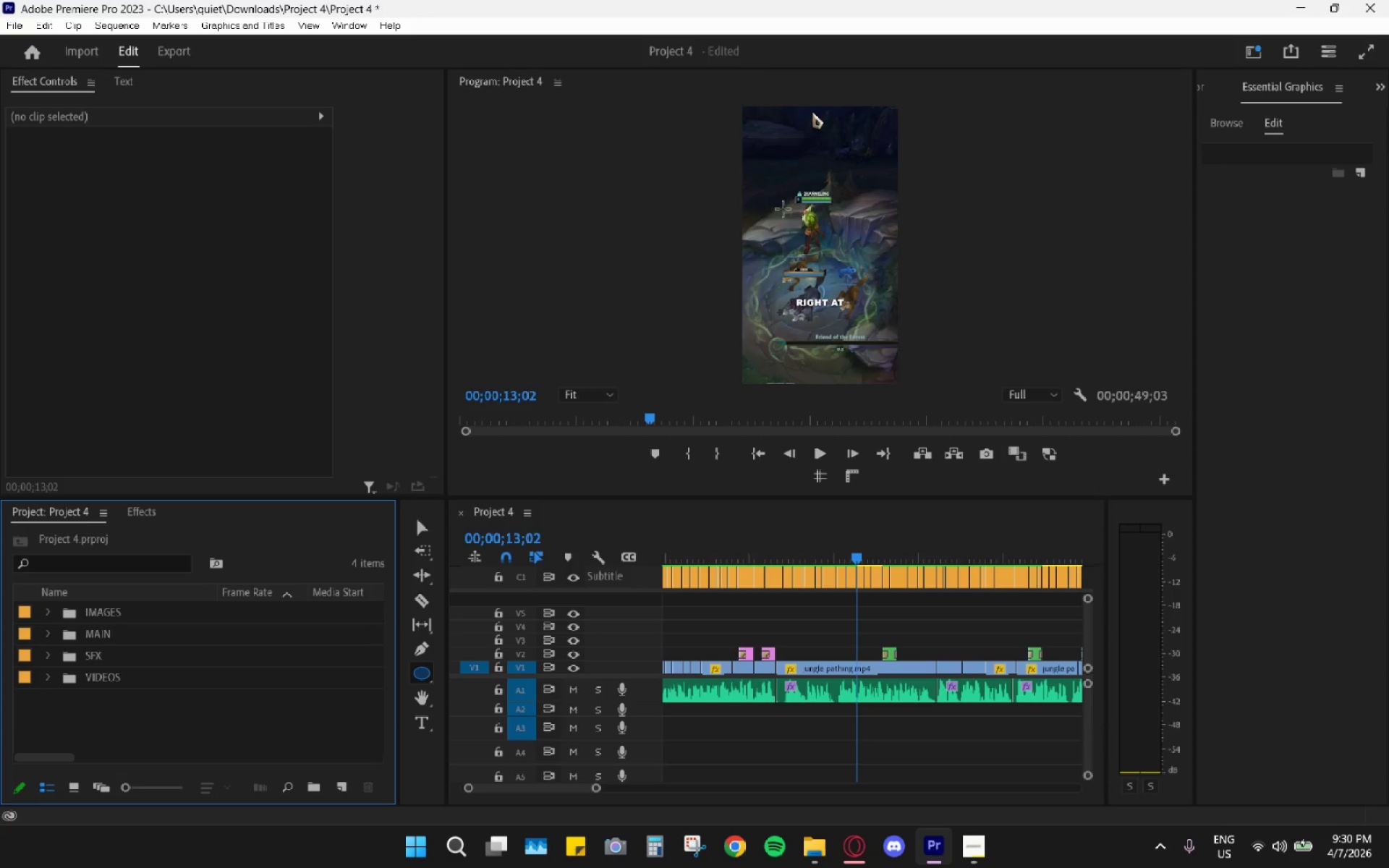 
wait(5.18)
 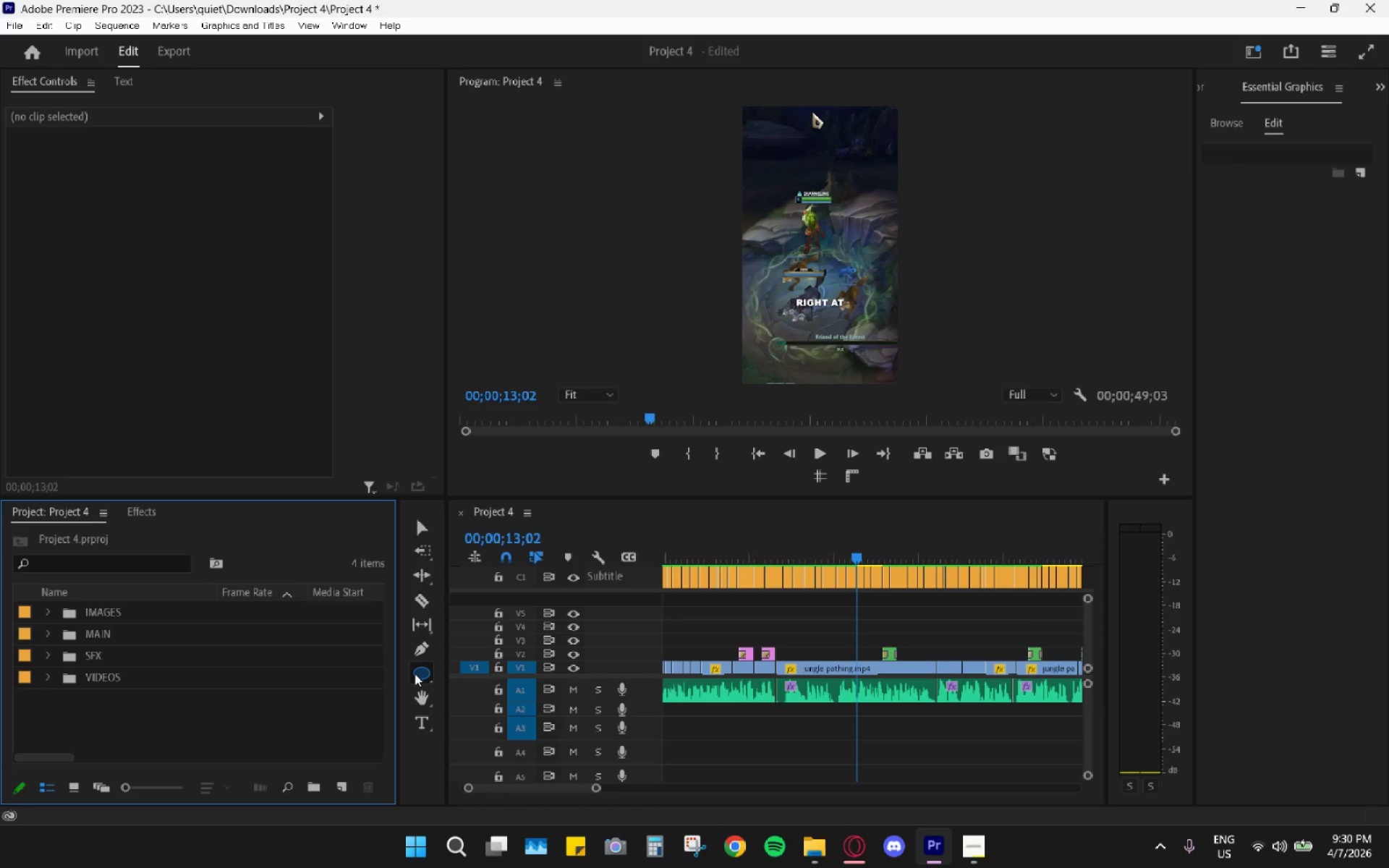 
left_click_drag(start_coordinate=[777, 242], to_coordinate=[841, 270])
 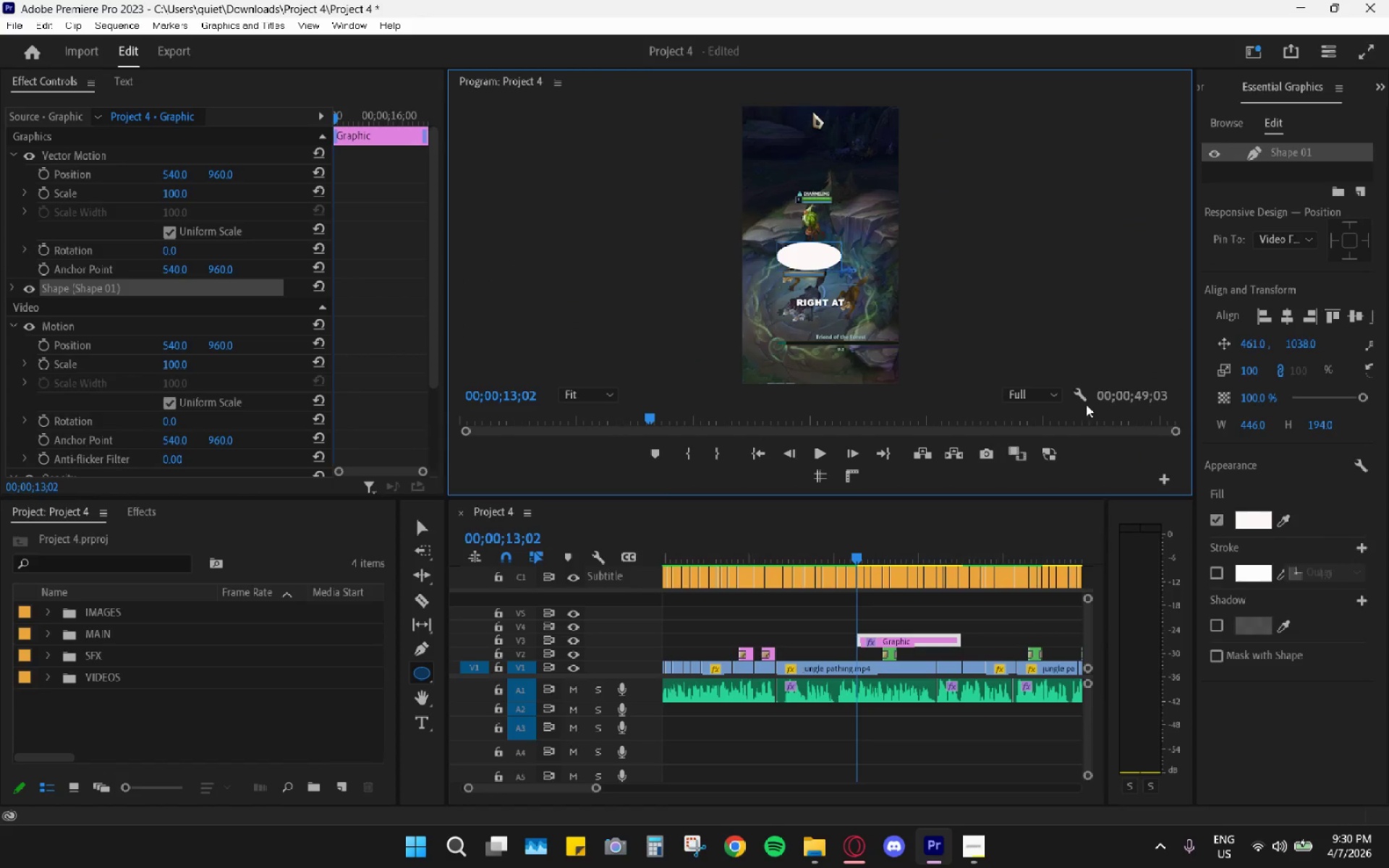 
key(Control+Z)
 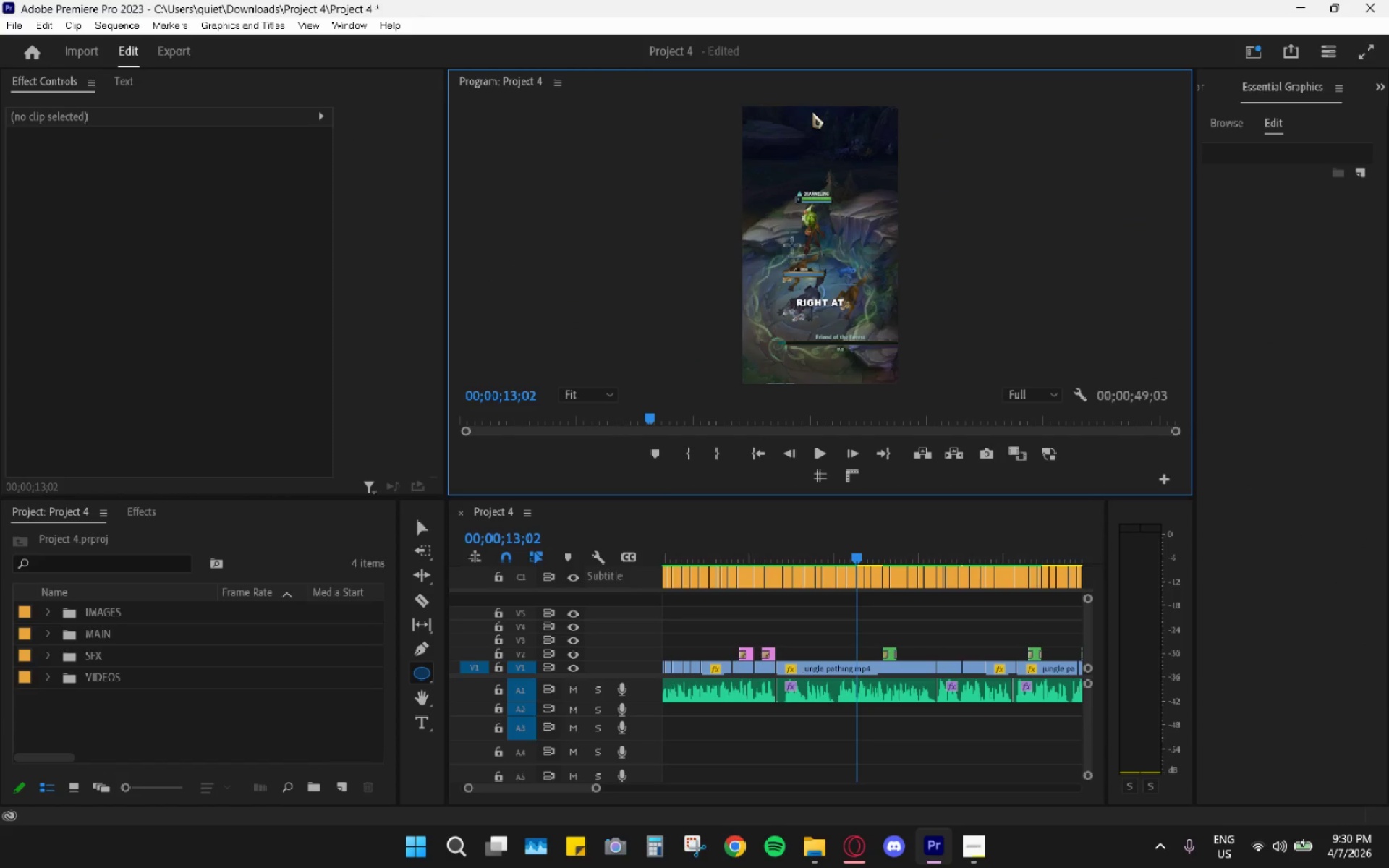 
left_click_drag(start_coordinate=[793, 242], to_coordinate=[831, 278])
 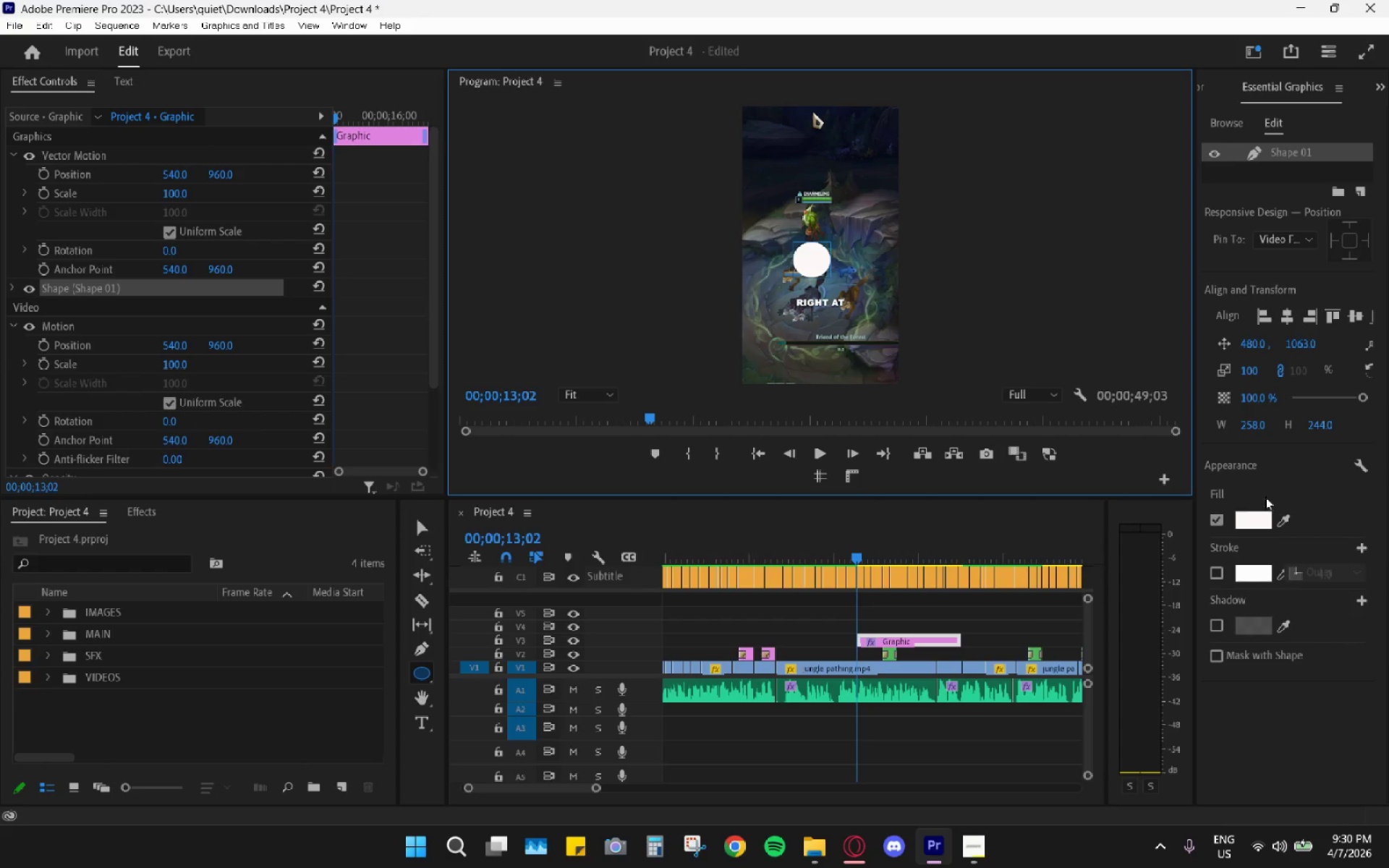 
left_click([1254, 519])
 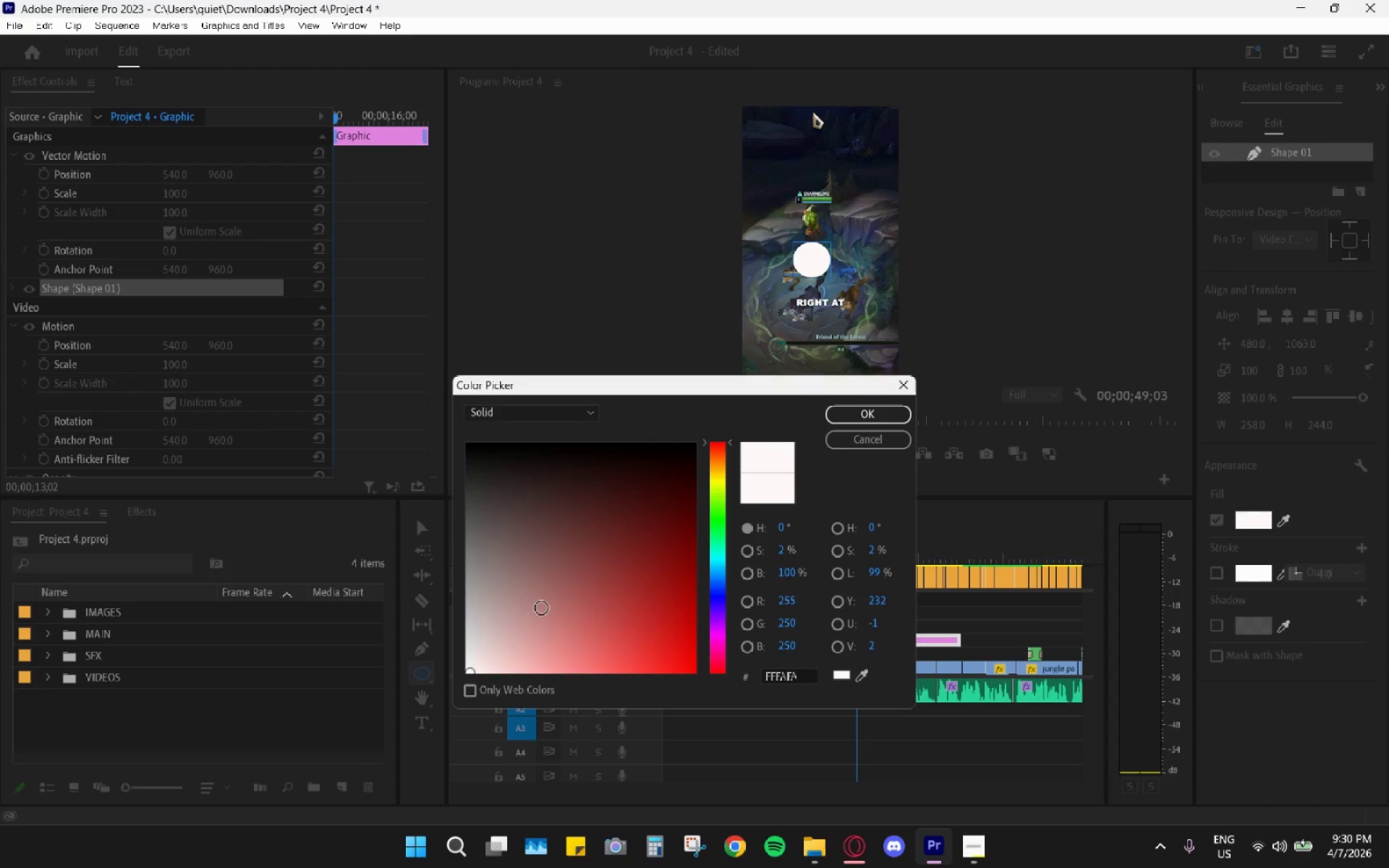 
wait(5.5)
 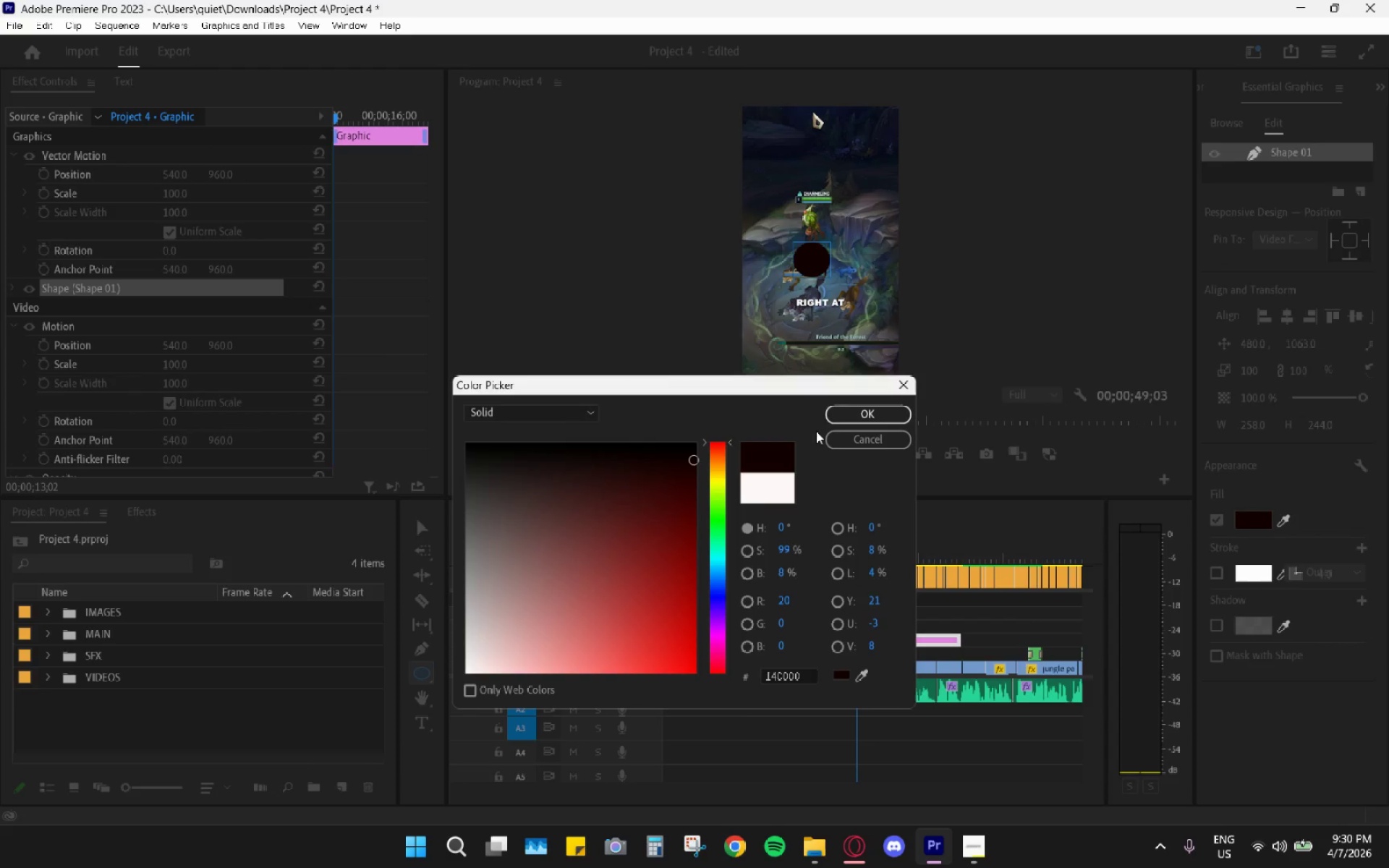 
left_click([903, 384])
 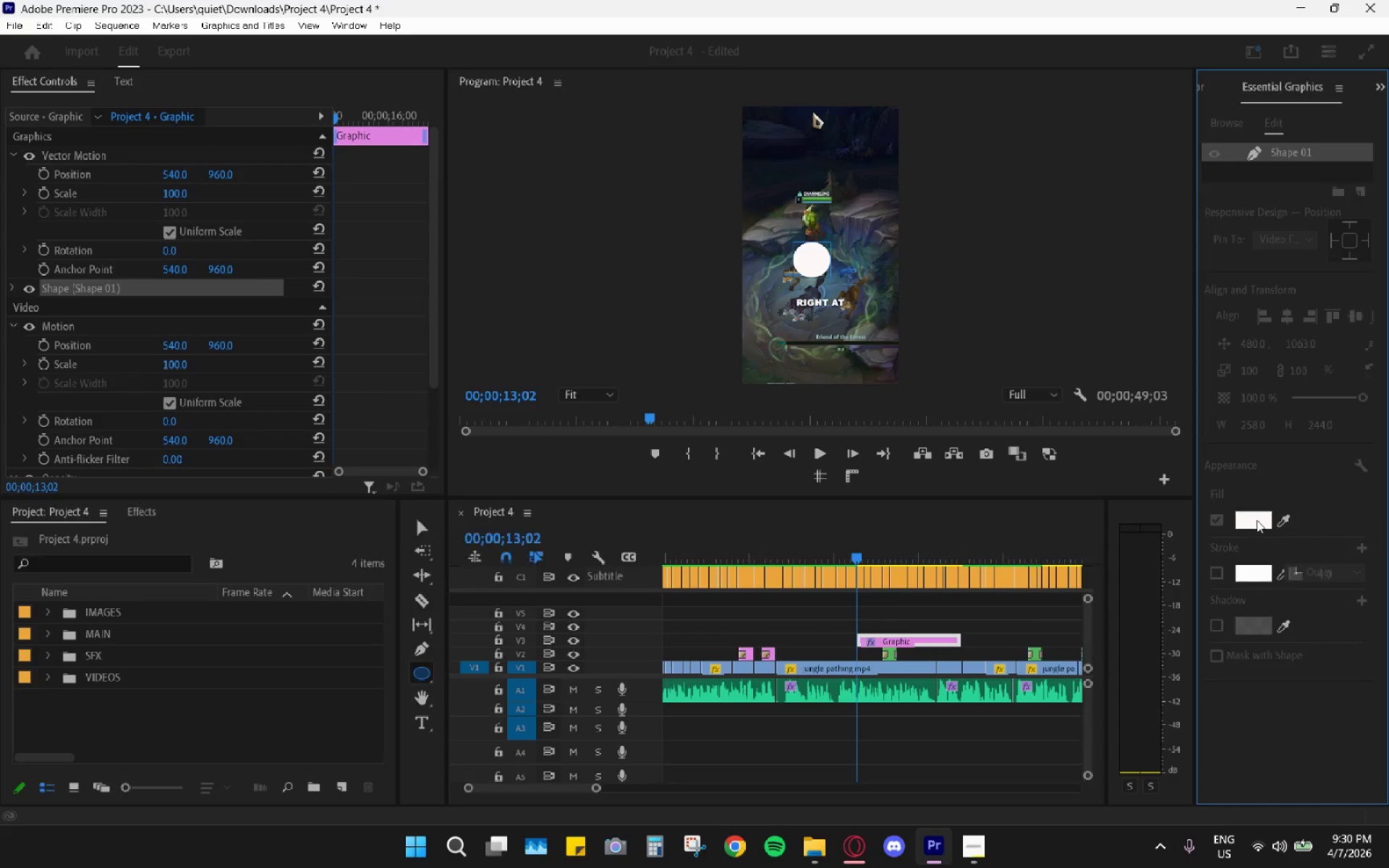 
left_click([1257, 520])
 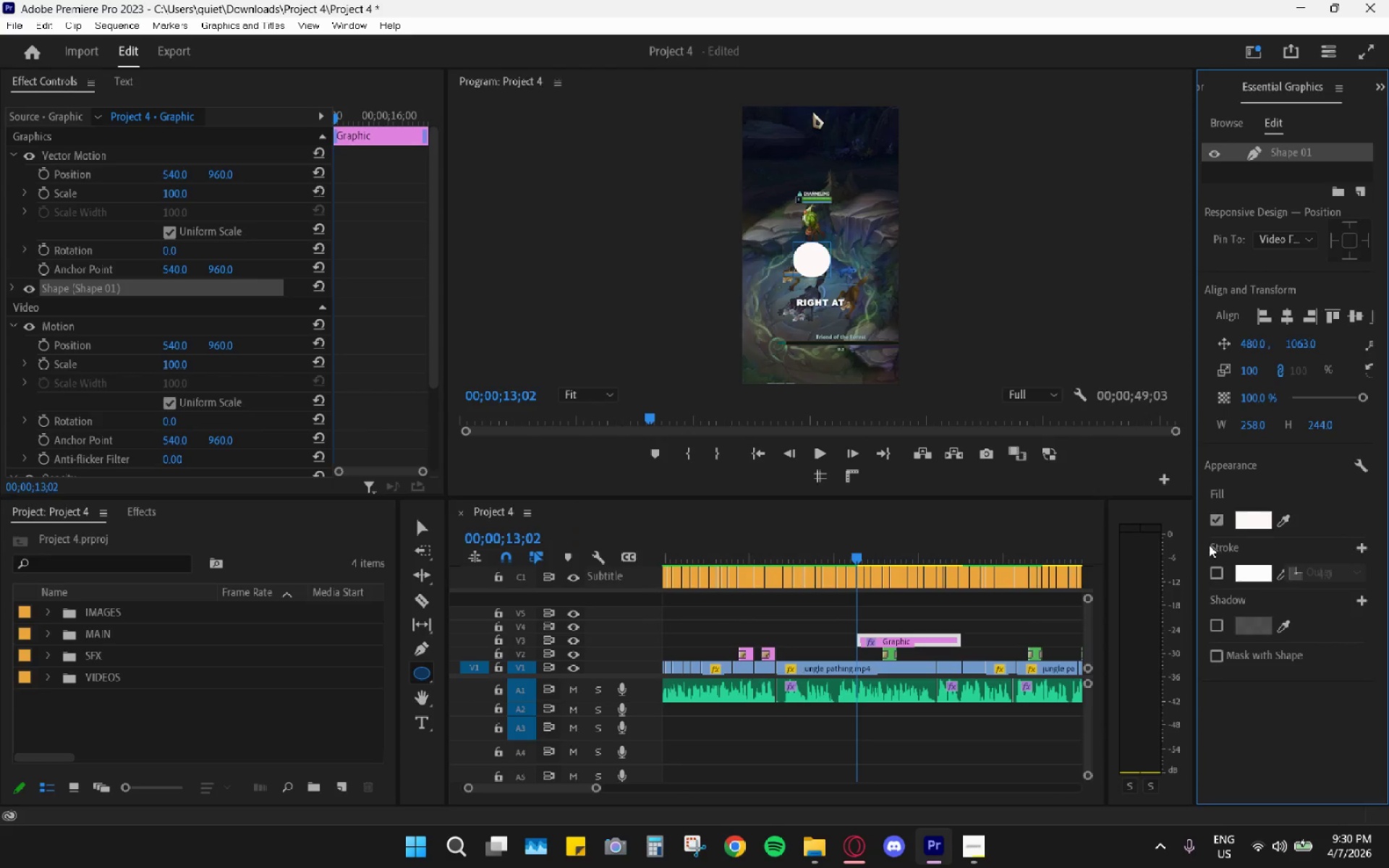 
wait(7.53)
 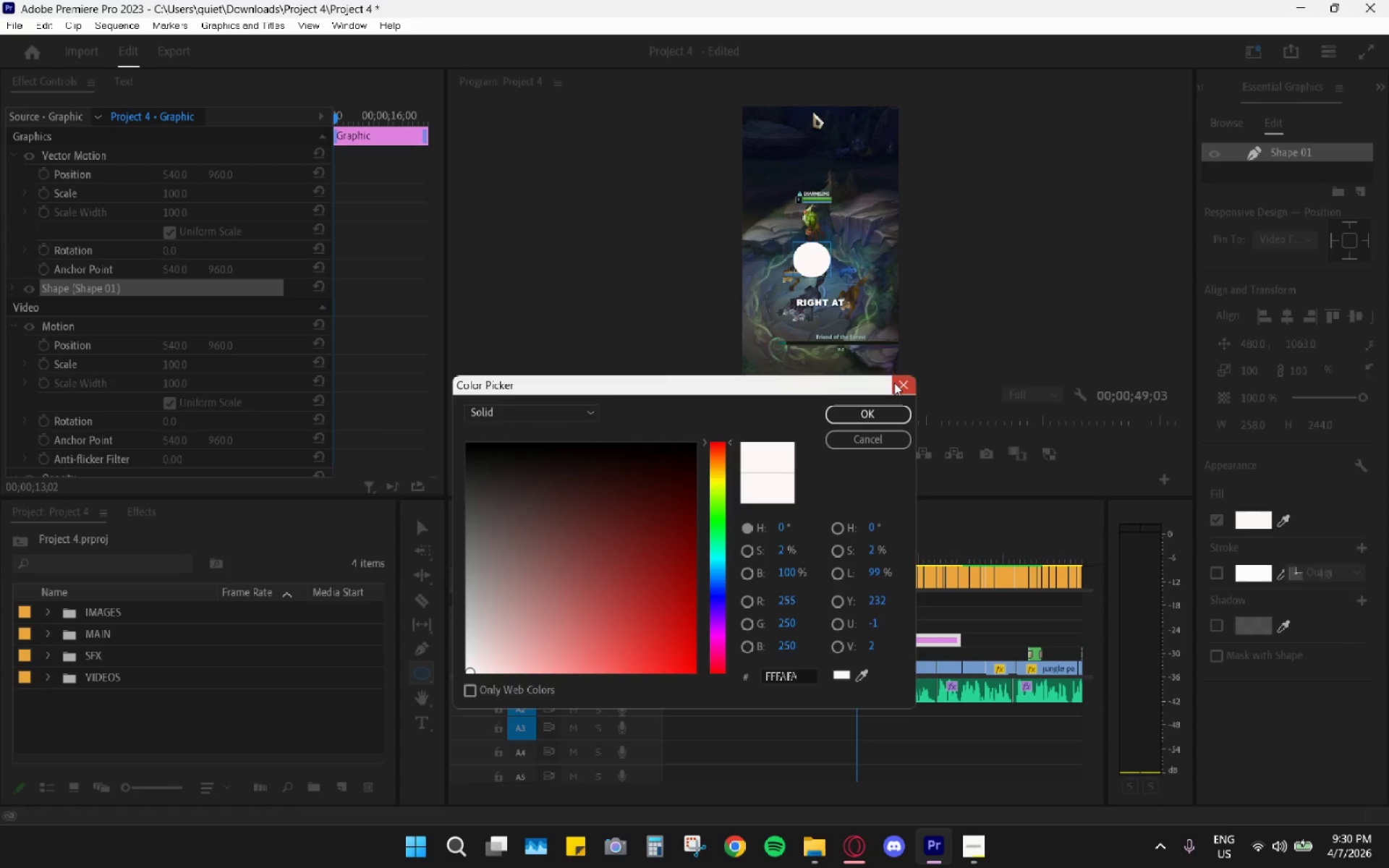 
left_click_drag(start_coordinate=[1216, 511], to_coordinate=[1222, 515])
 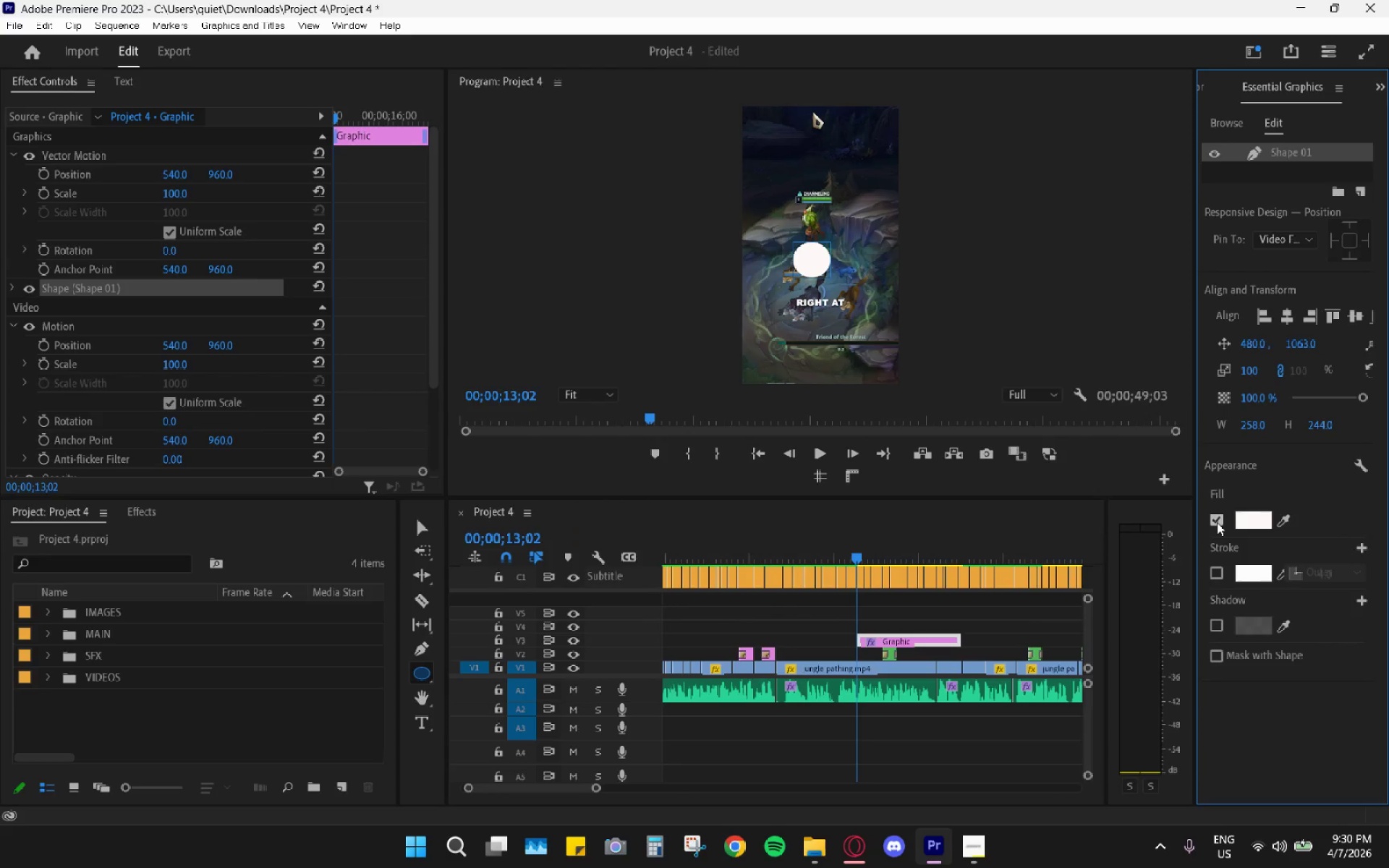 
double_click([1215, 524])
 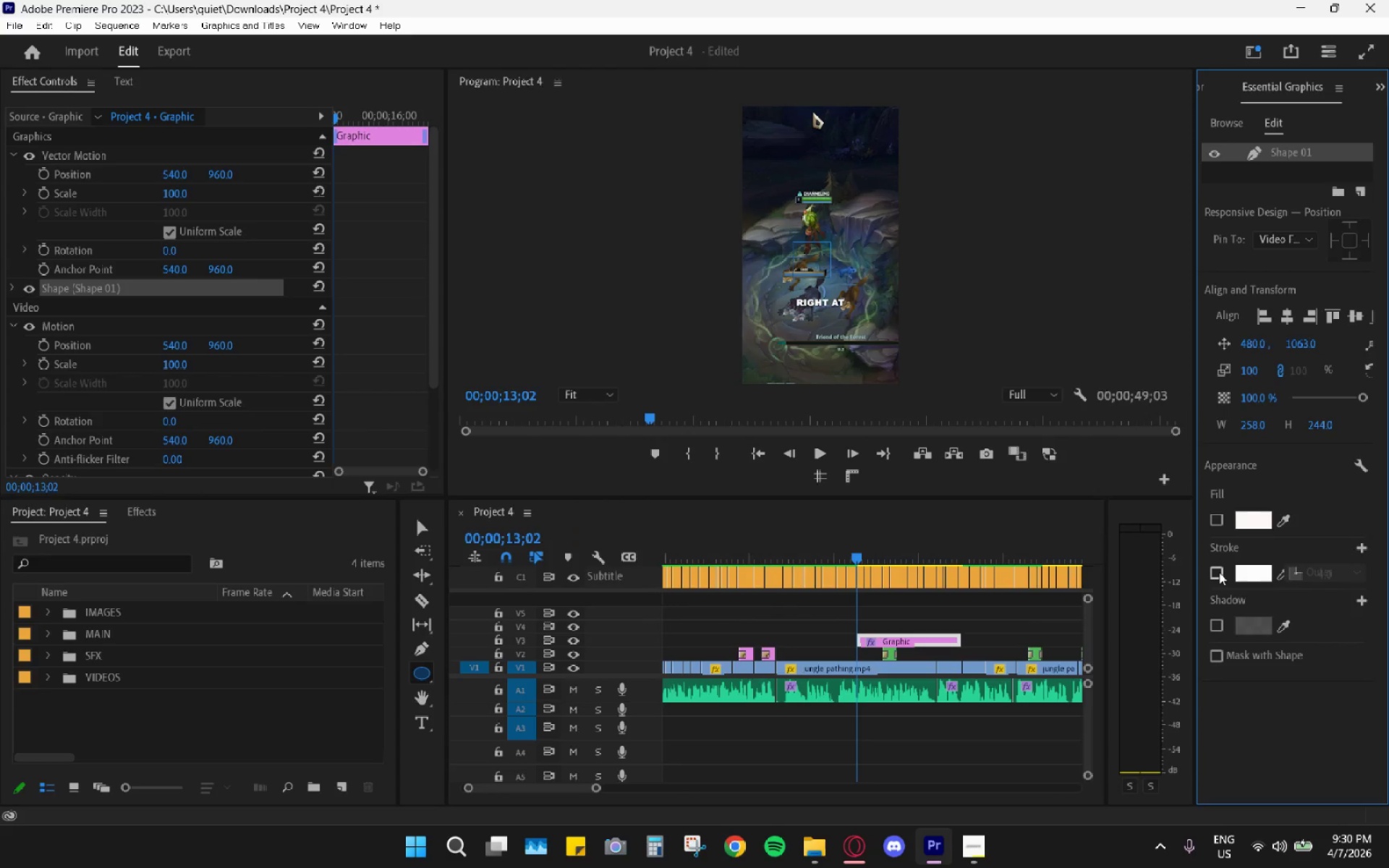 
left_click([1219, 572])
 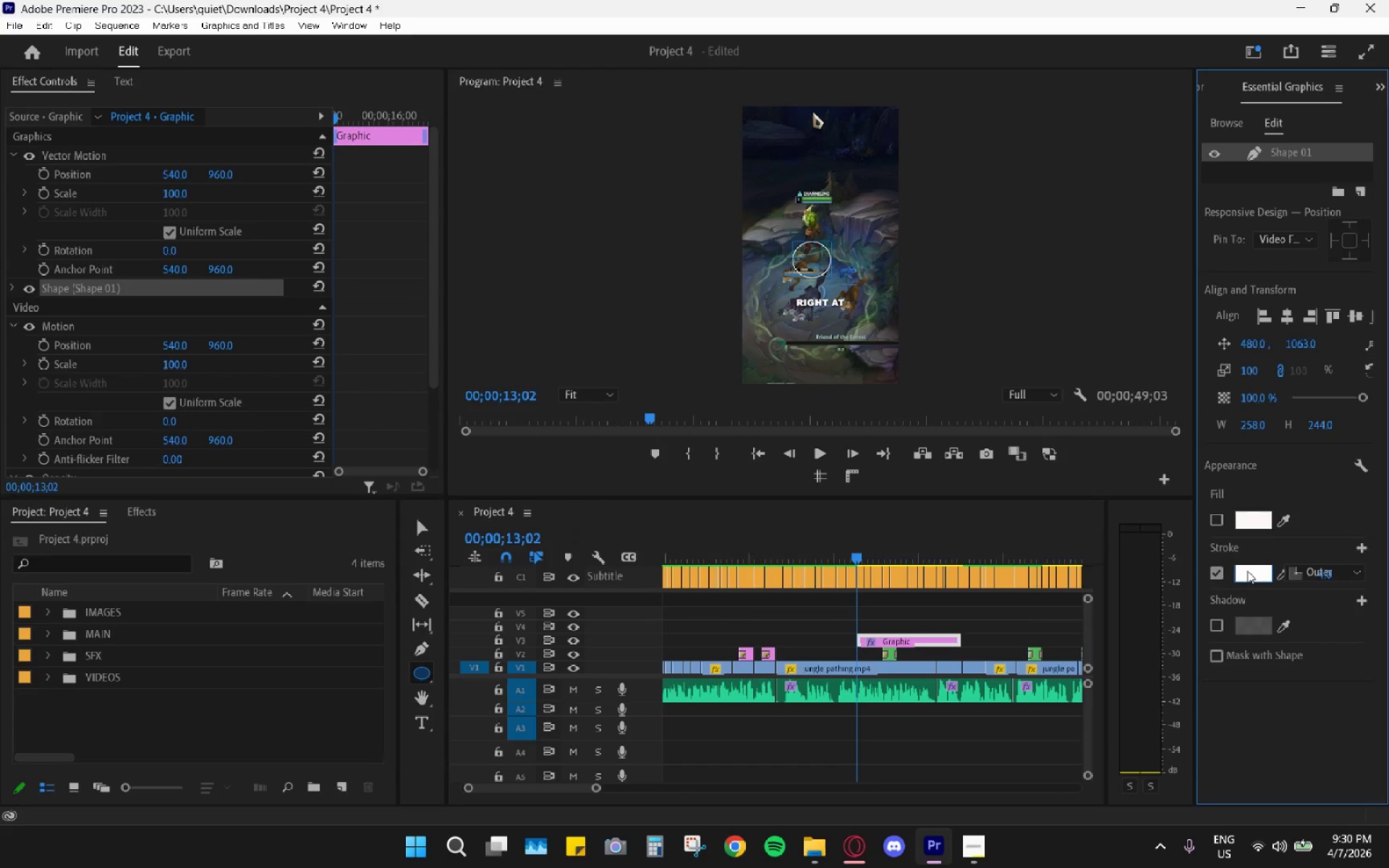 
left_click([1247, 571])
 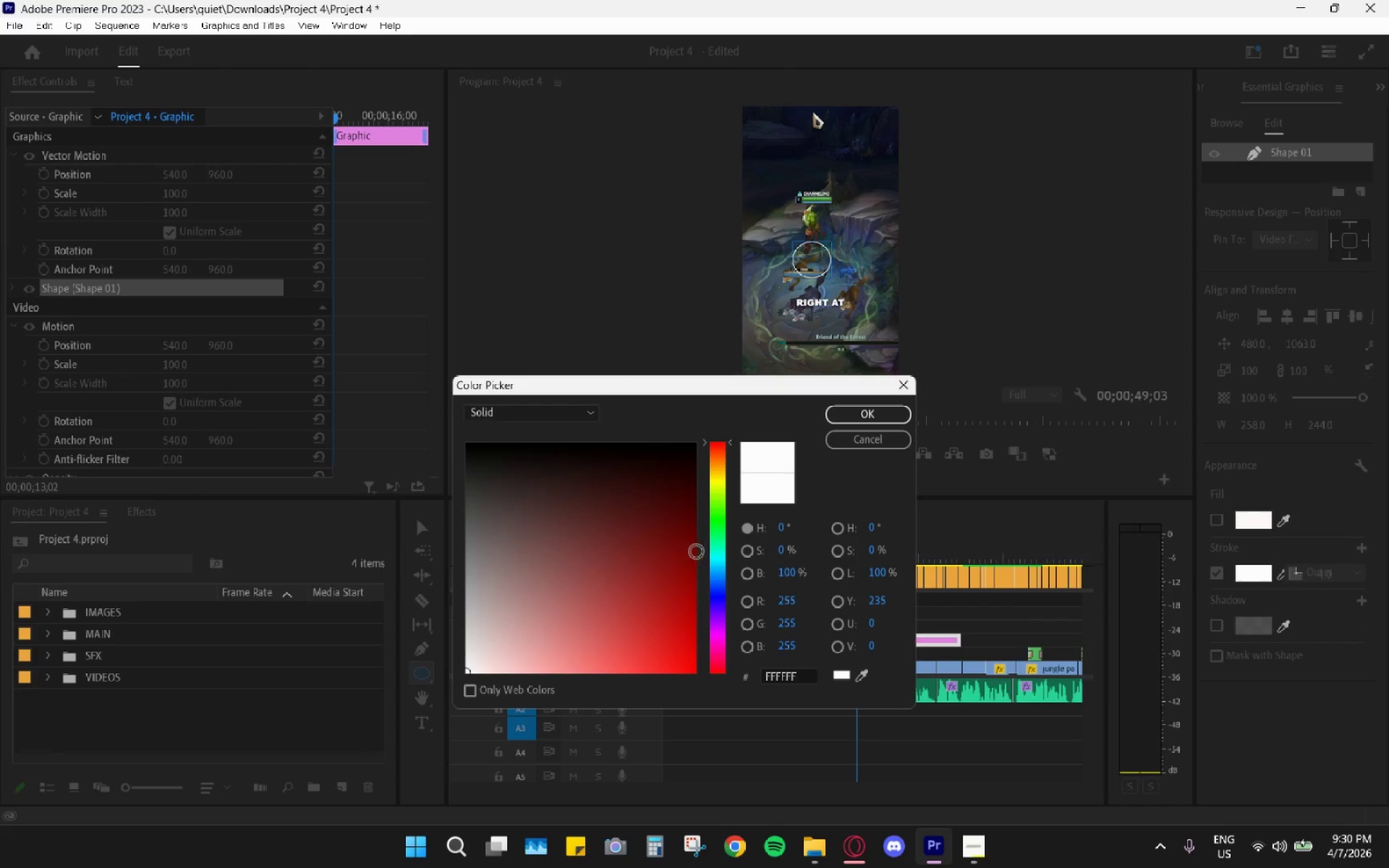 
left_click_drag(start_coordinate=[718, 565], to_coordinate=[722, 580])
 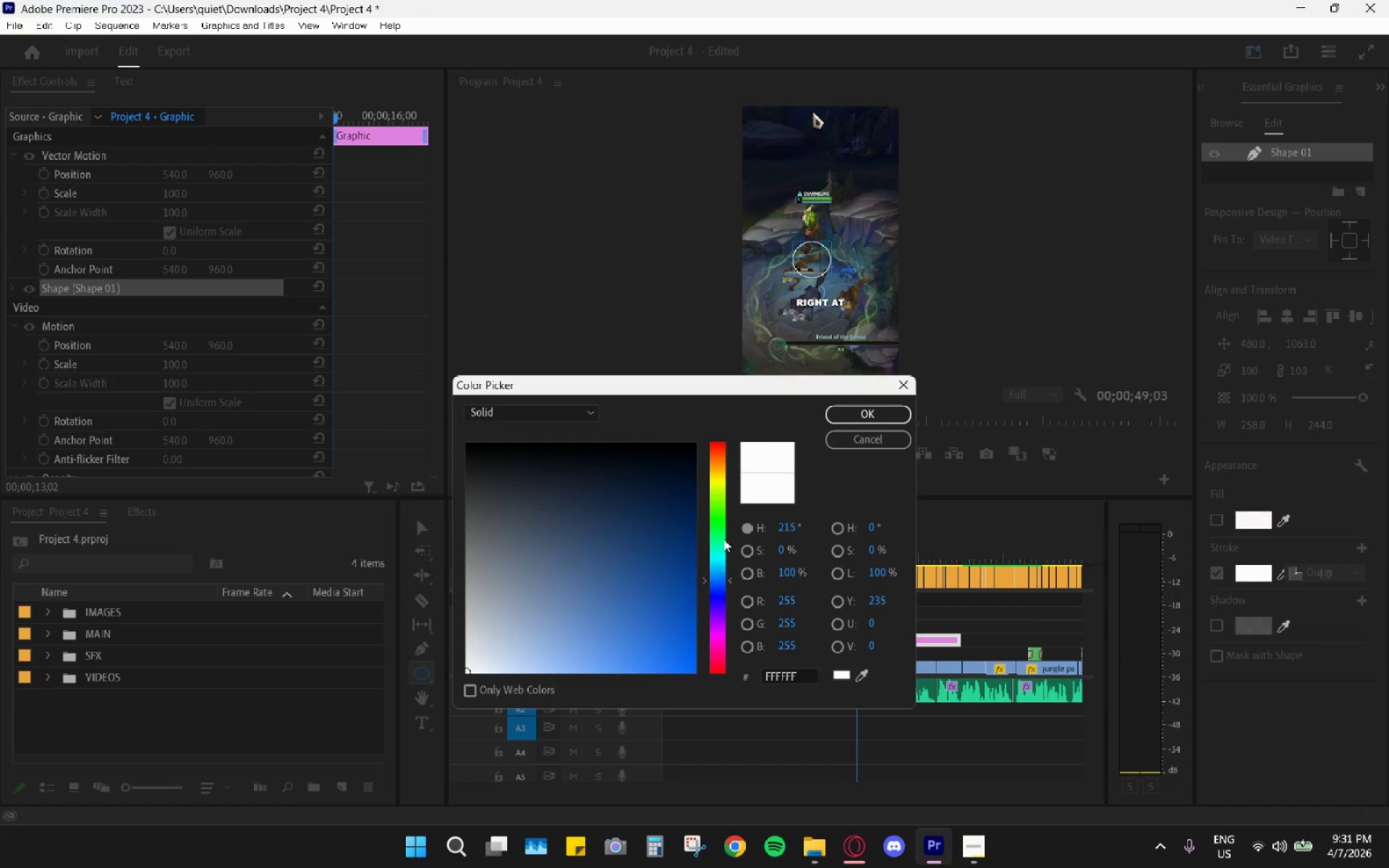 
left_click_drag(start_coordinate=[723, 533], to_coordinate=[720, 522])
 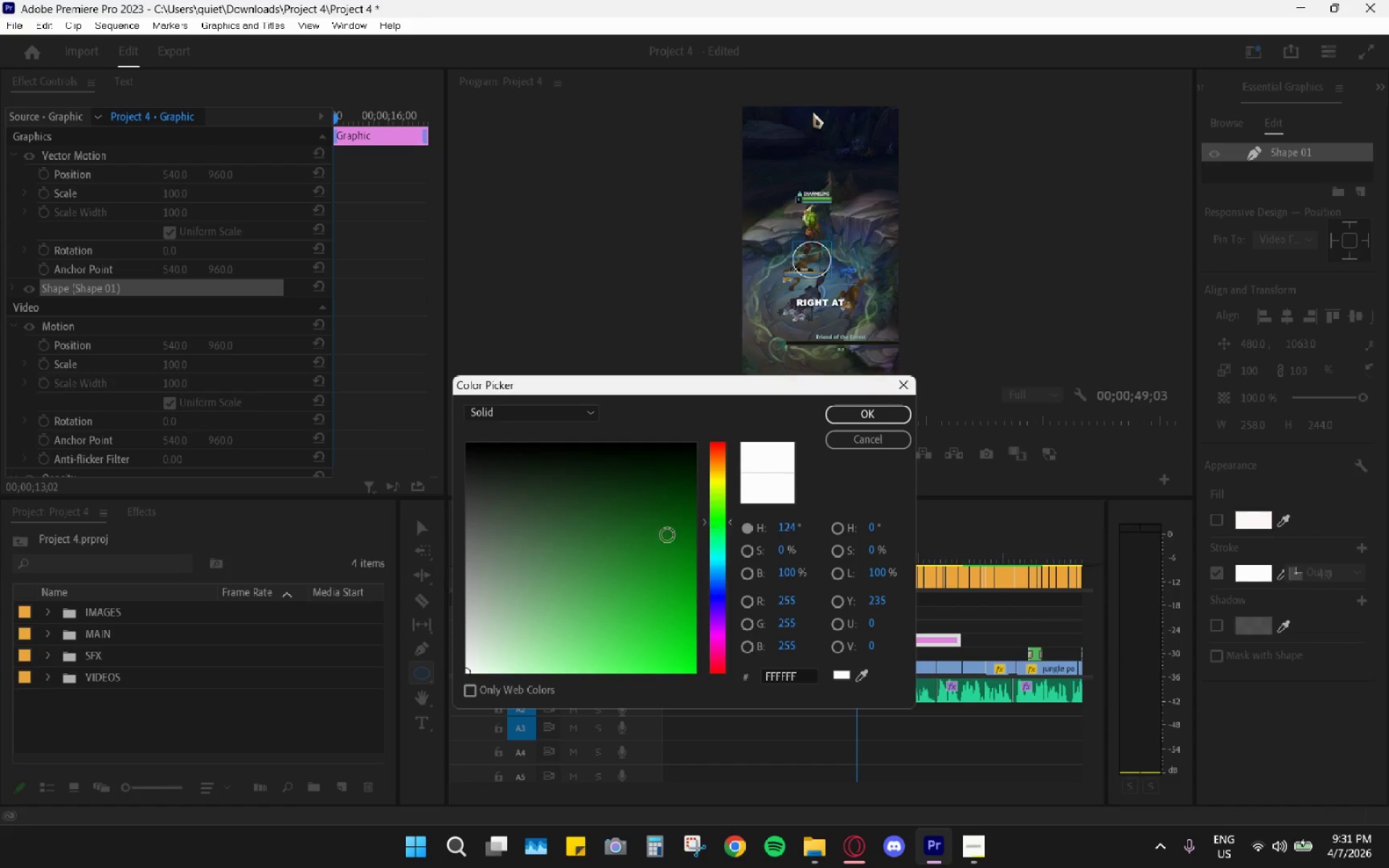 
left_click_drag(start_coordinate=[667, 542], to_coordinate=[731, 678])
 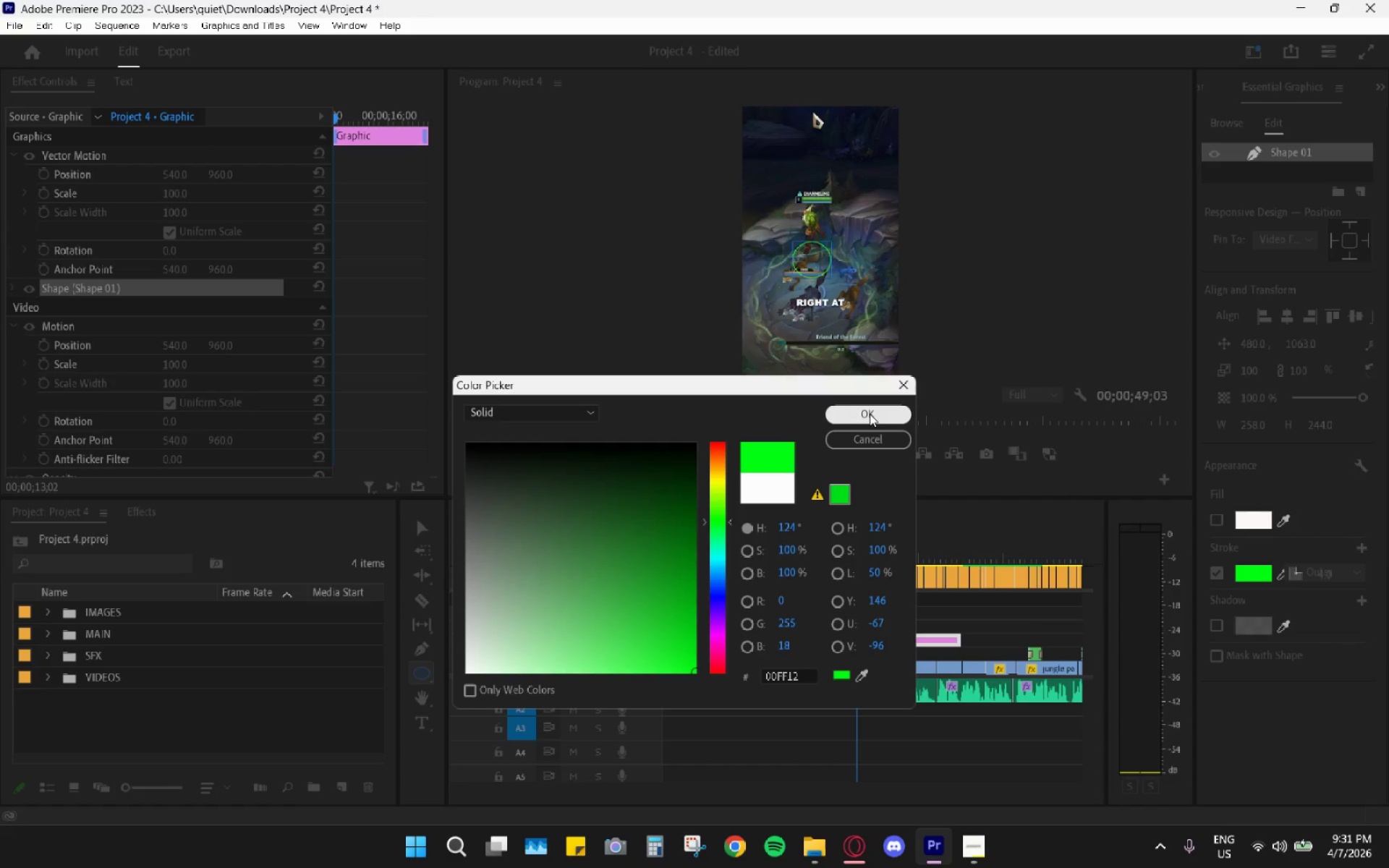 
left_click([874, 411])
 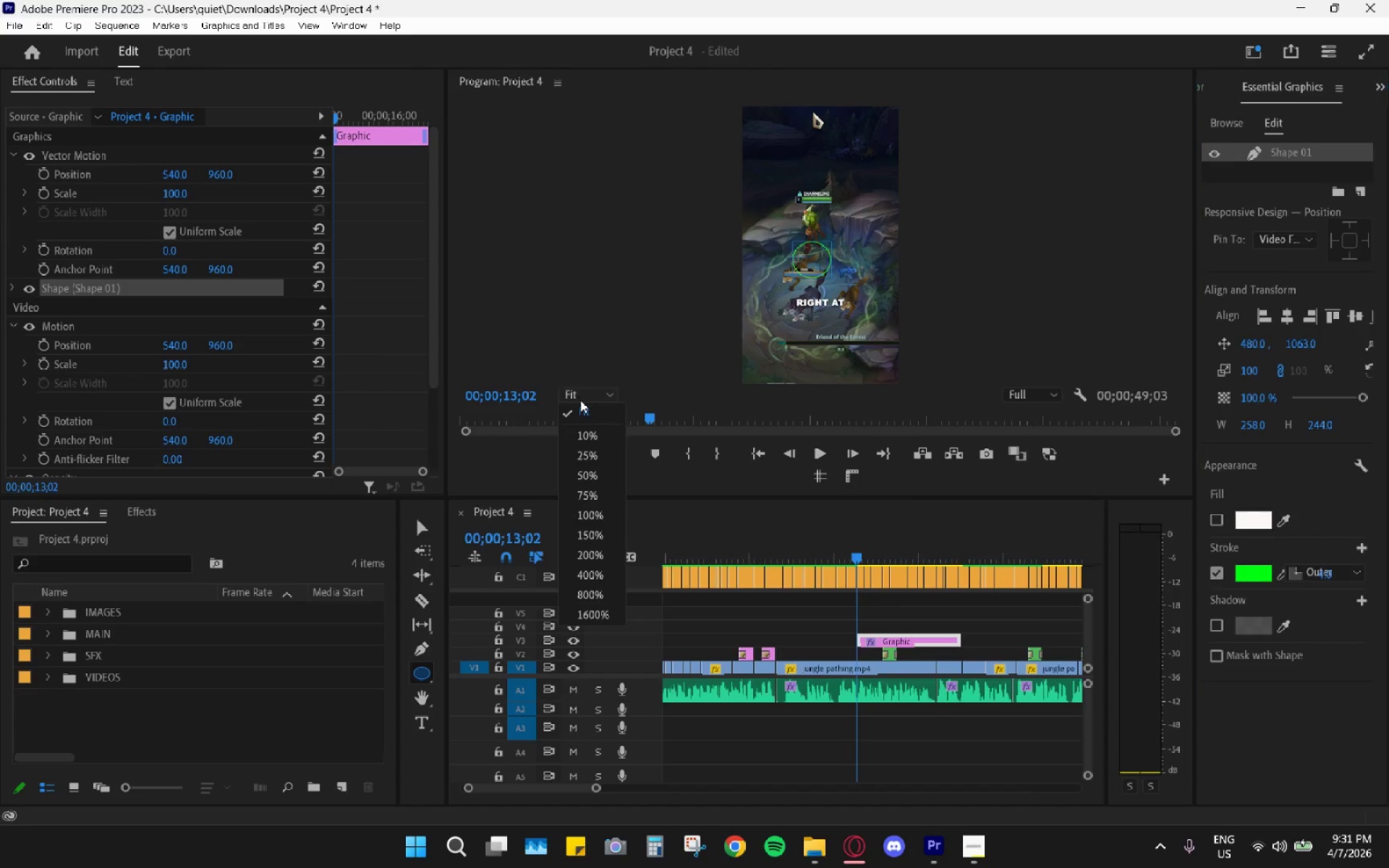 
left_click([594, 496])
 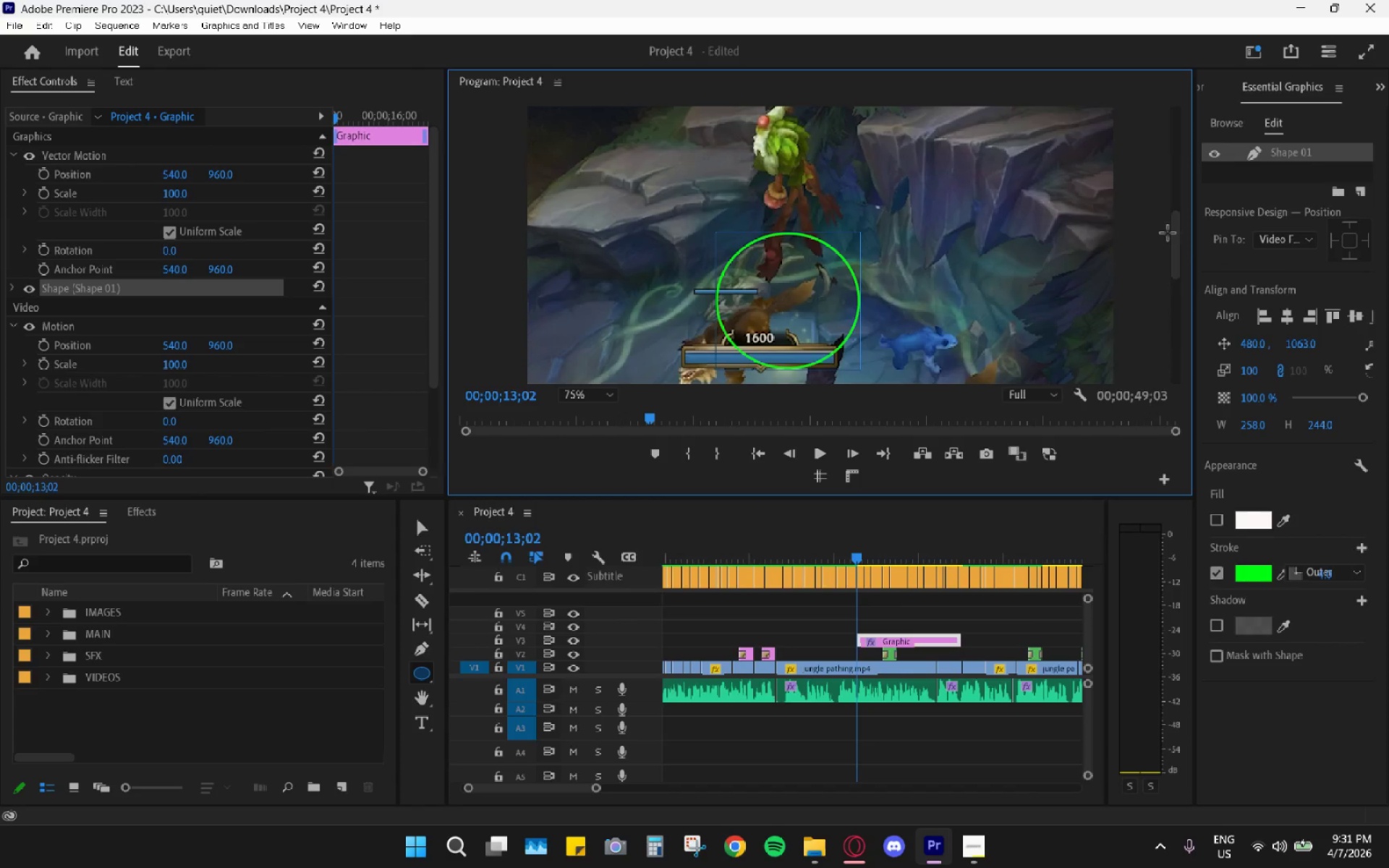 
left_click_drag(start_coordinate=[1178, 252], to_coordinate=[1187, 257])
 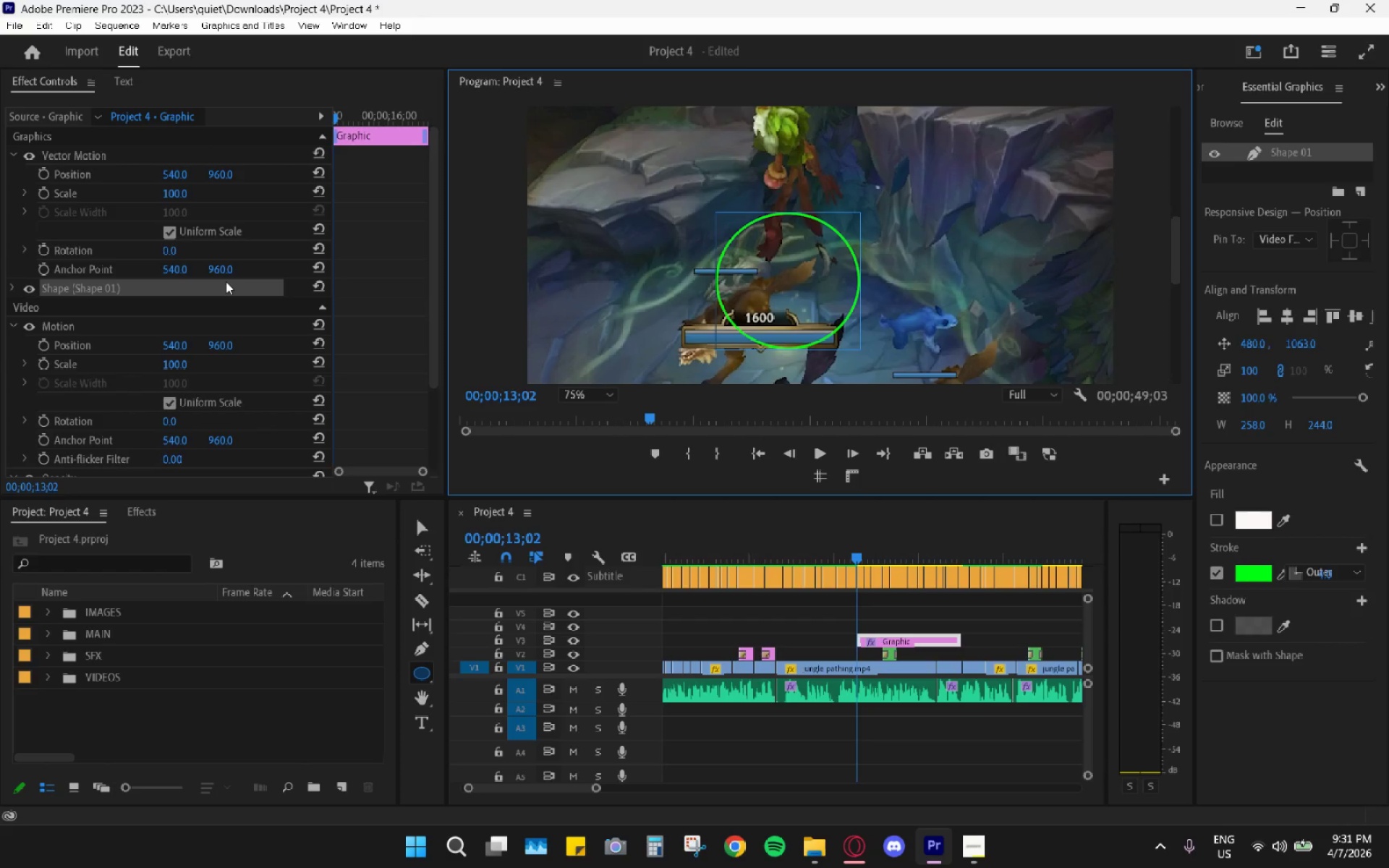 
left_click_drag(start_coordinate=[174, 195], to_coordinate=[116, 217])
 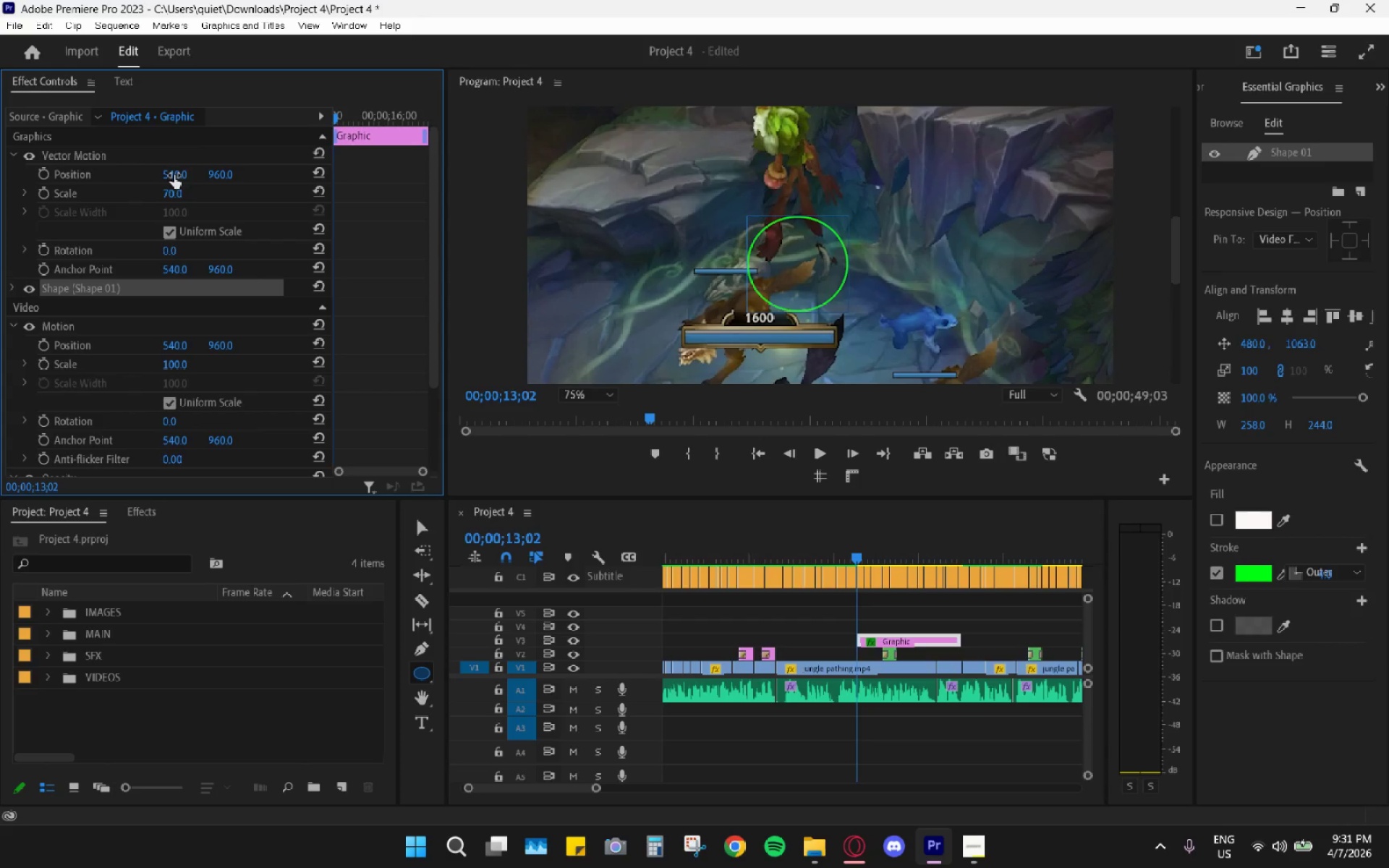 
left_click_drag(start_coordinate=[174, 174], to_coordinate=[148, 178])
 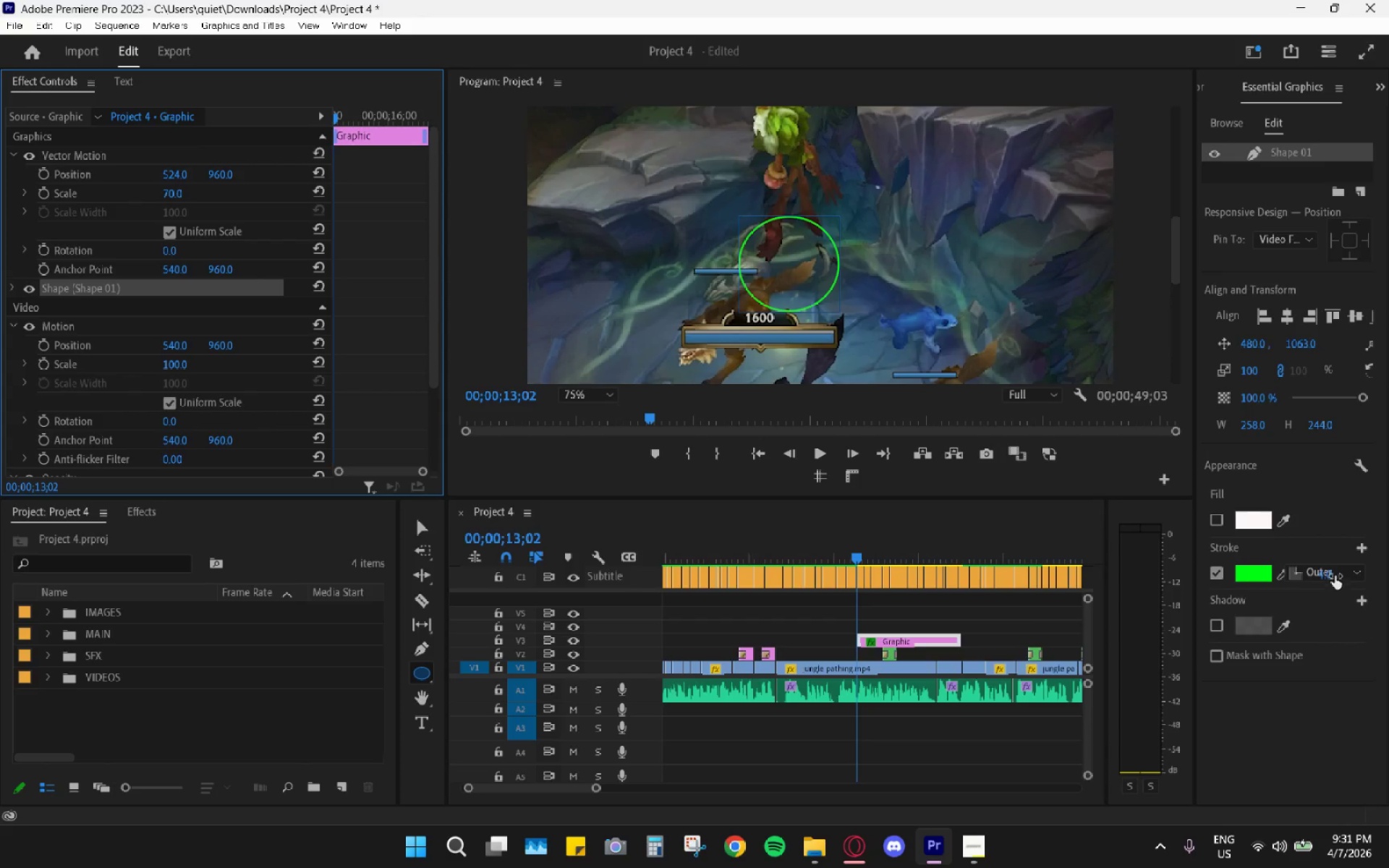 
left_click([1338, 573])
 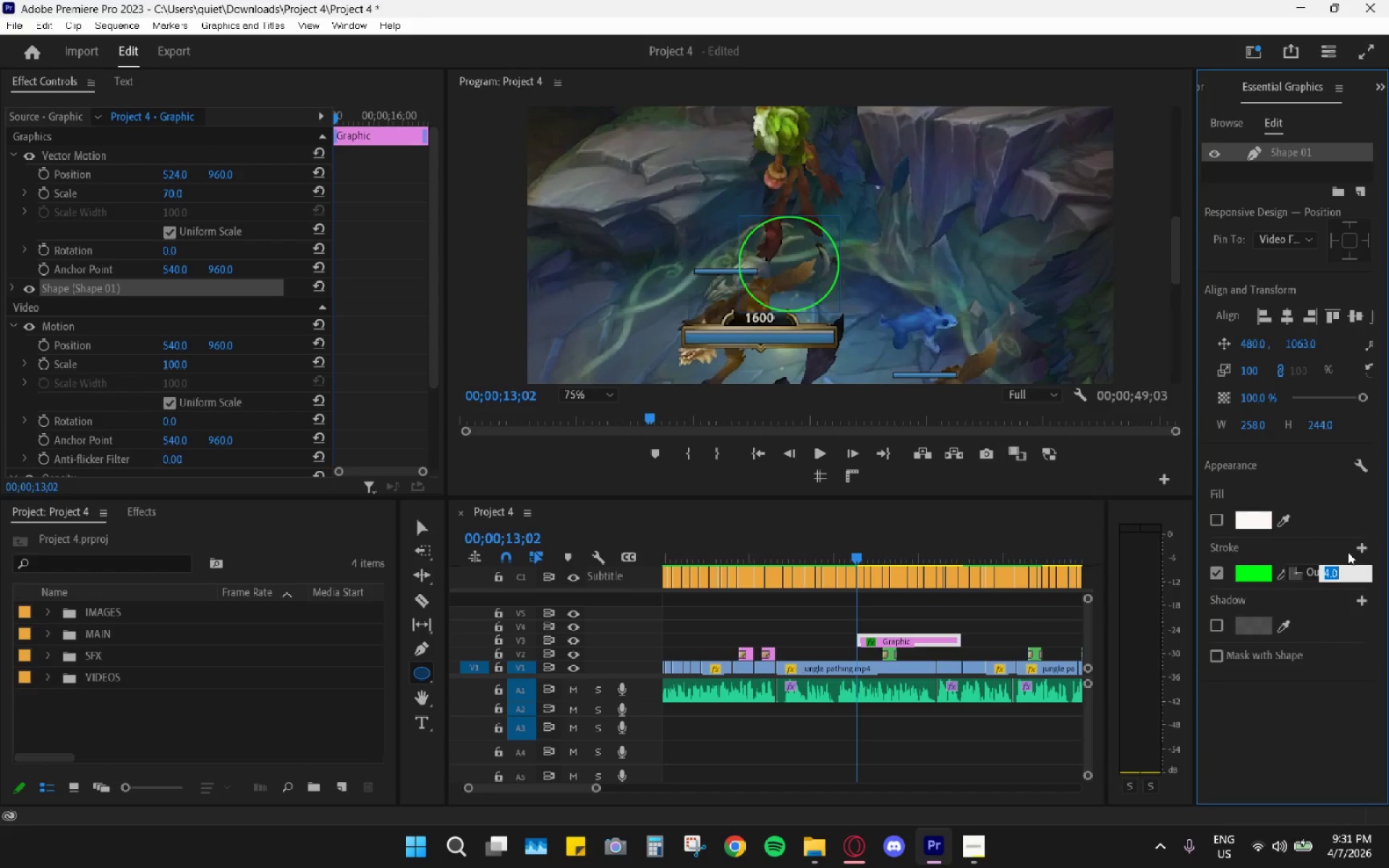 
key(Numpad1)
 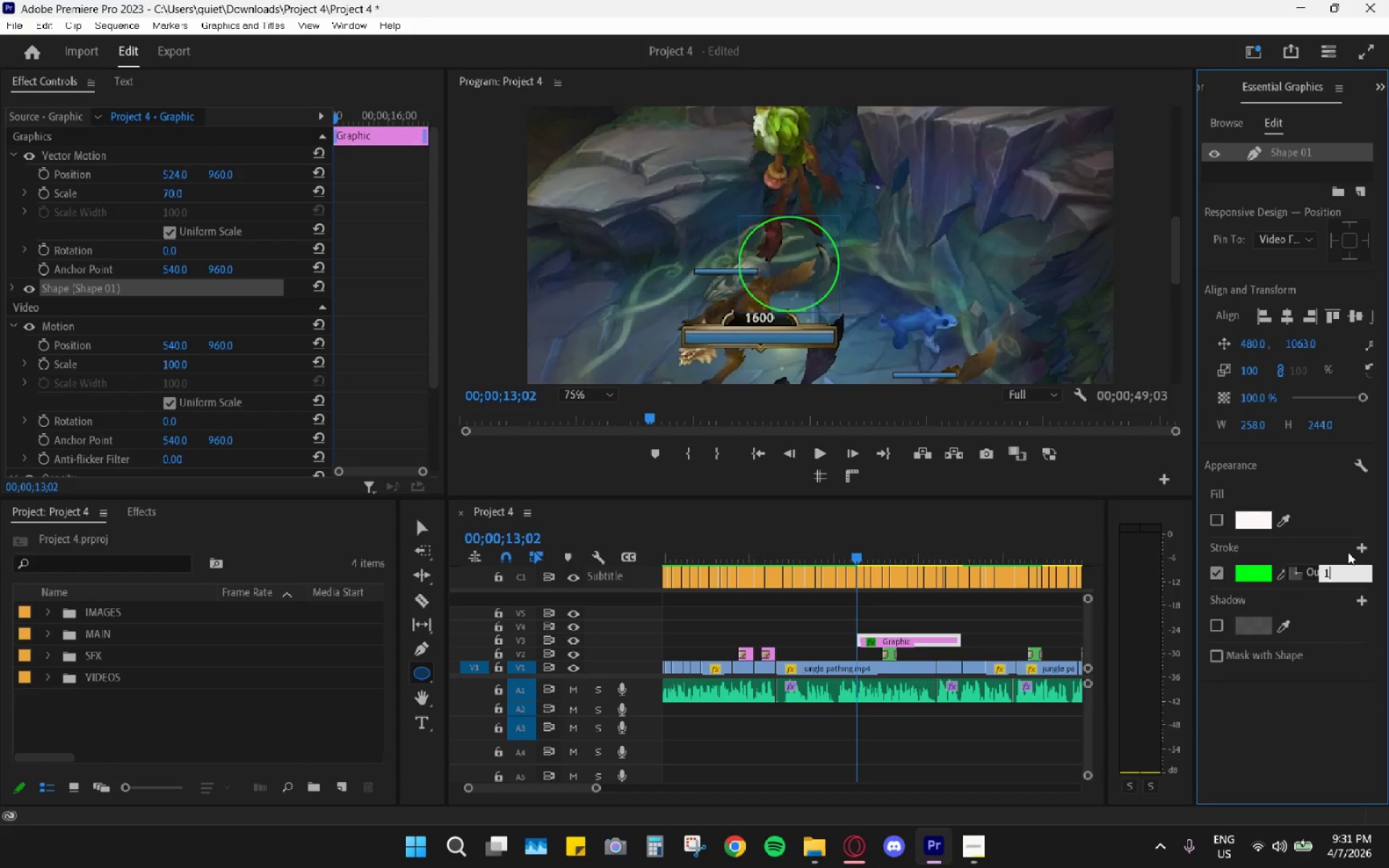 
key(Numpad0)
 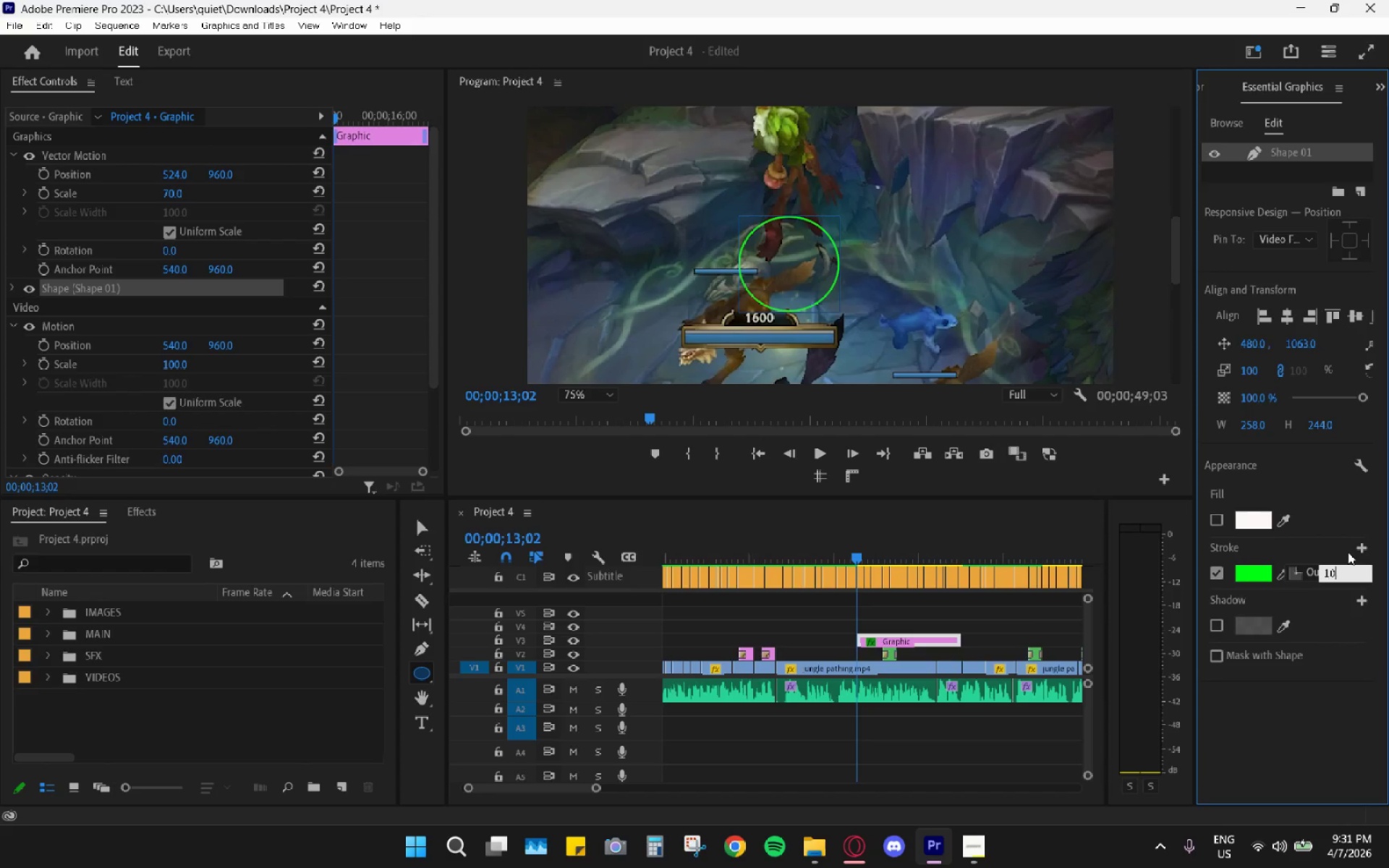 
key(Enter)
 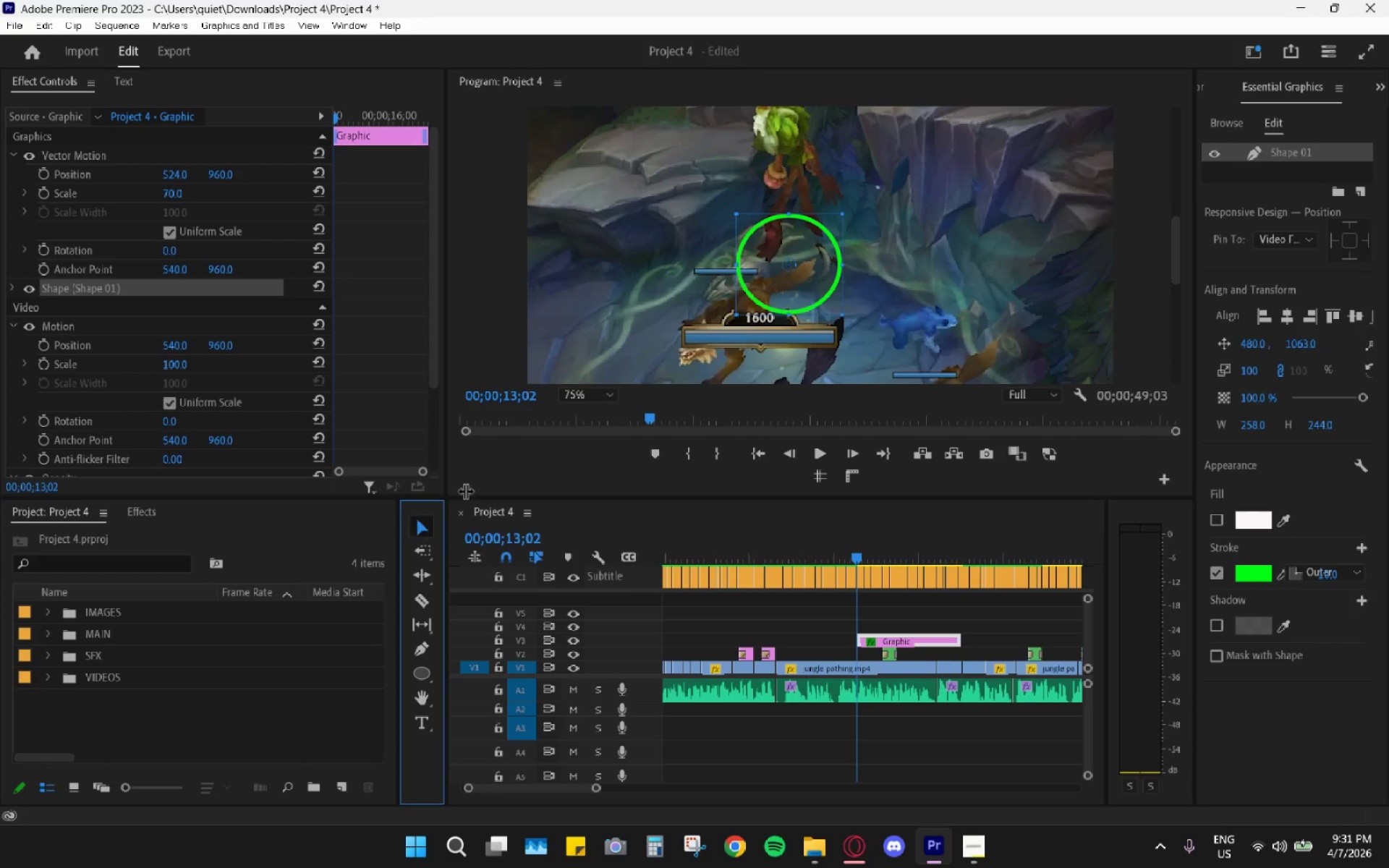 
wait(5.5)
 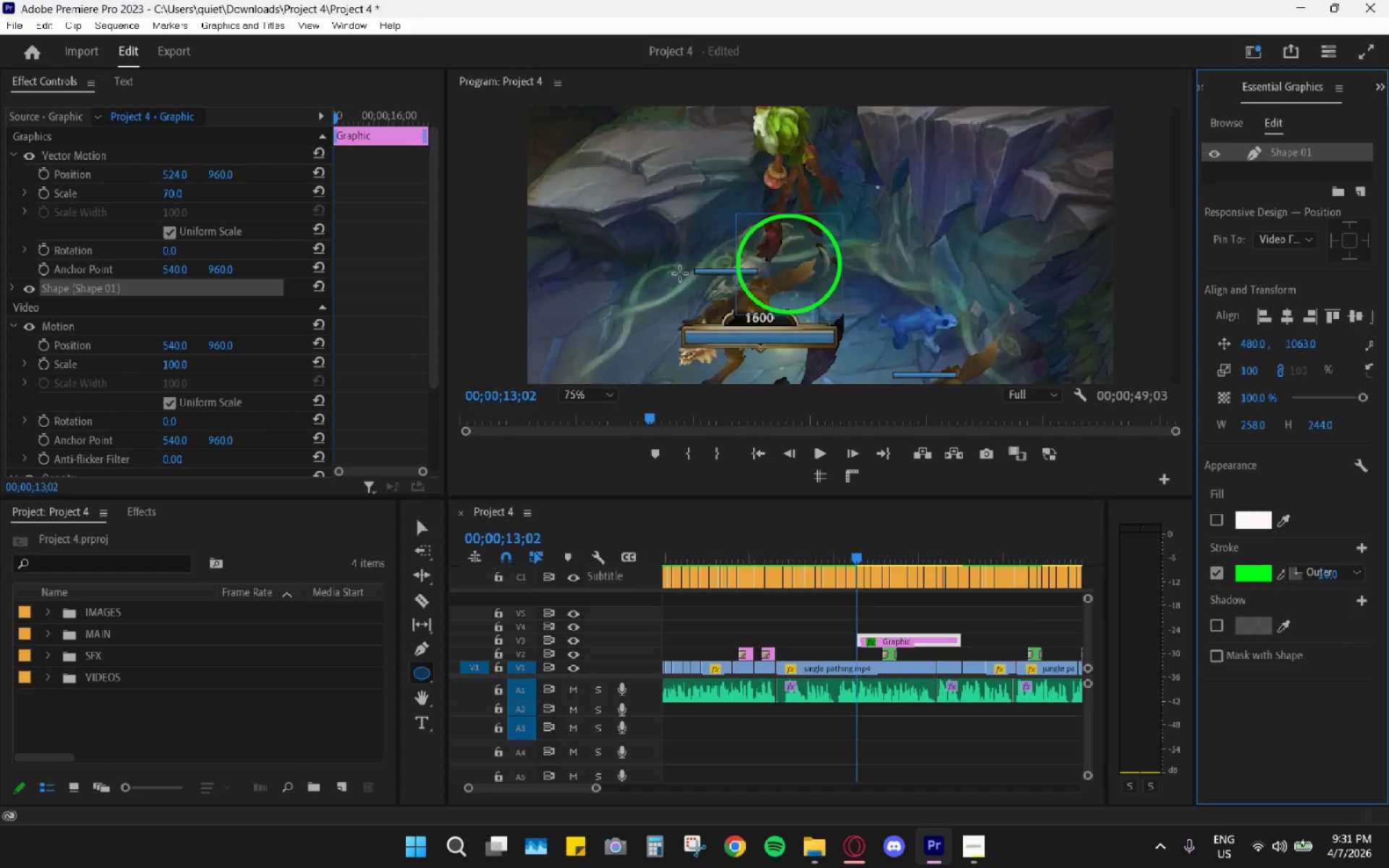 
left_click_drag(start_coordinate=[786, 313], to_coordinate=[789, 266])
 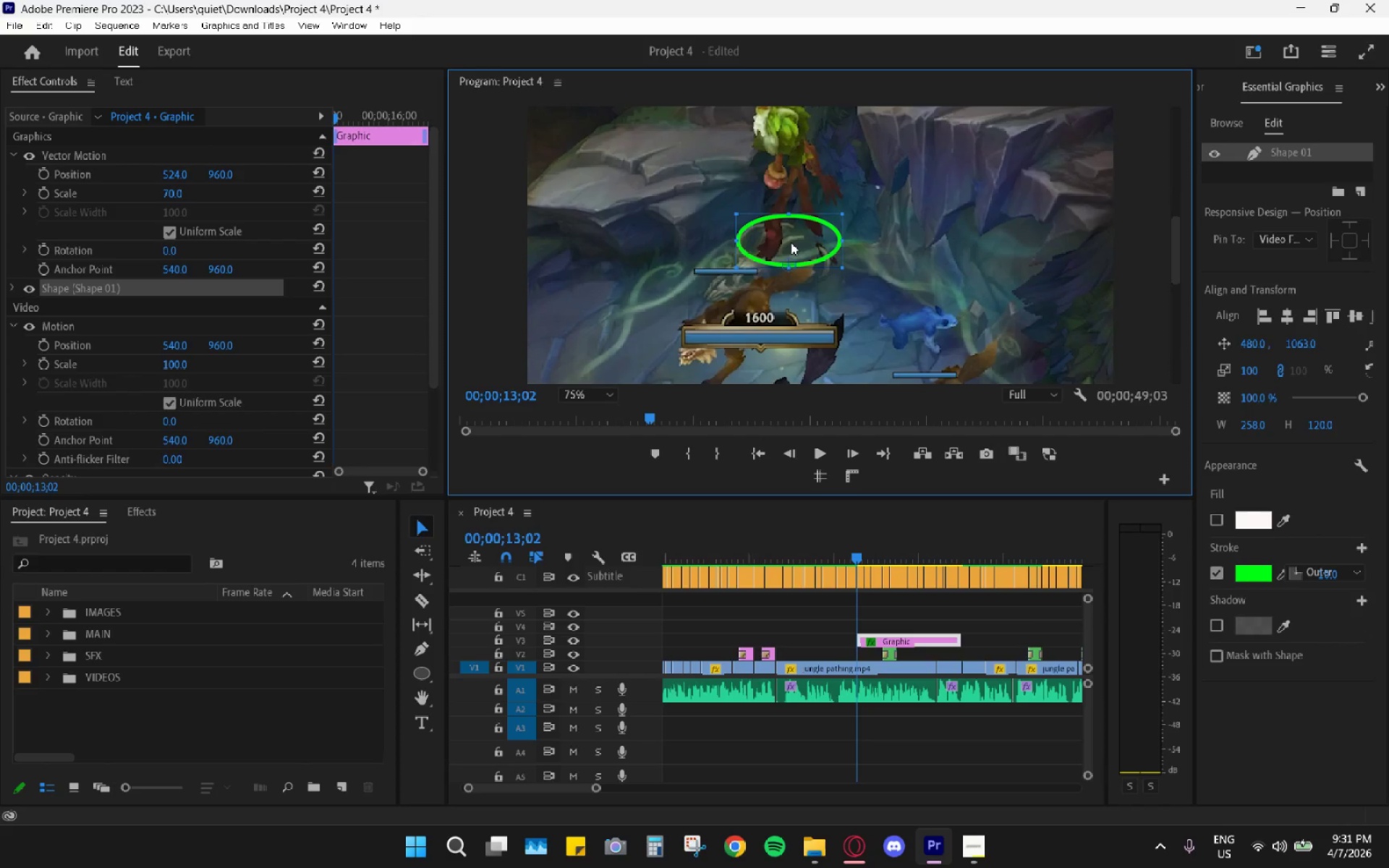 
left_click_drag(start_coordinate=[791, 242], to_coordinate=[794, 254])
 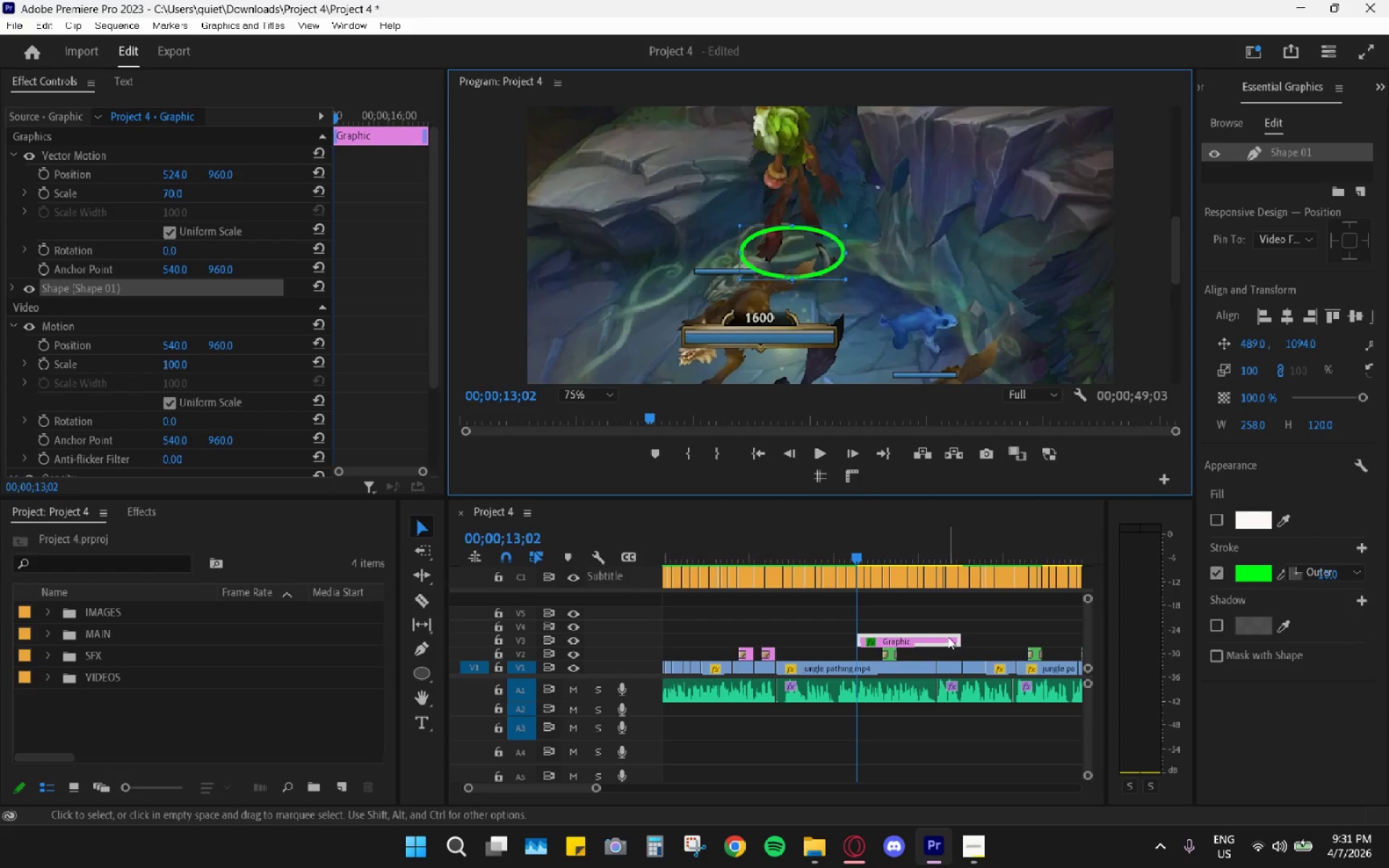 
left_click_drag(start_coordinate=[954, 637], to_coordinate=[875, 629])
 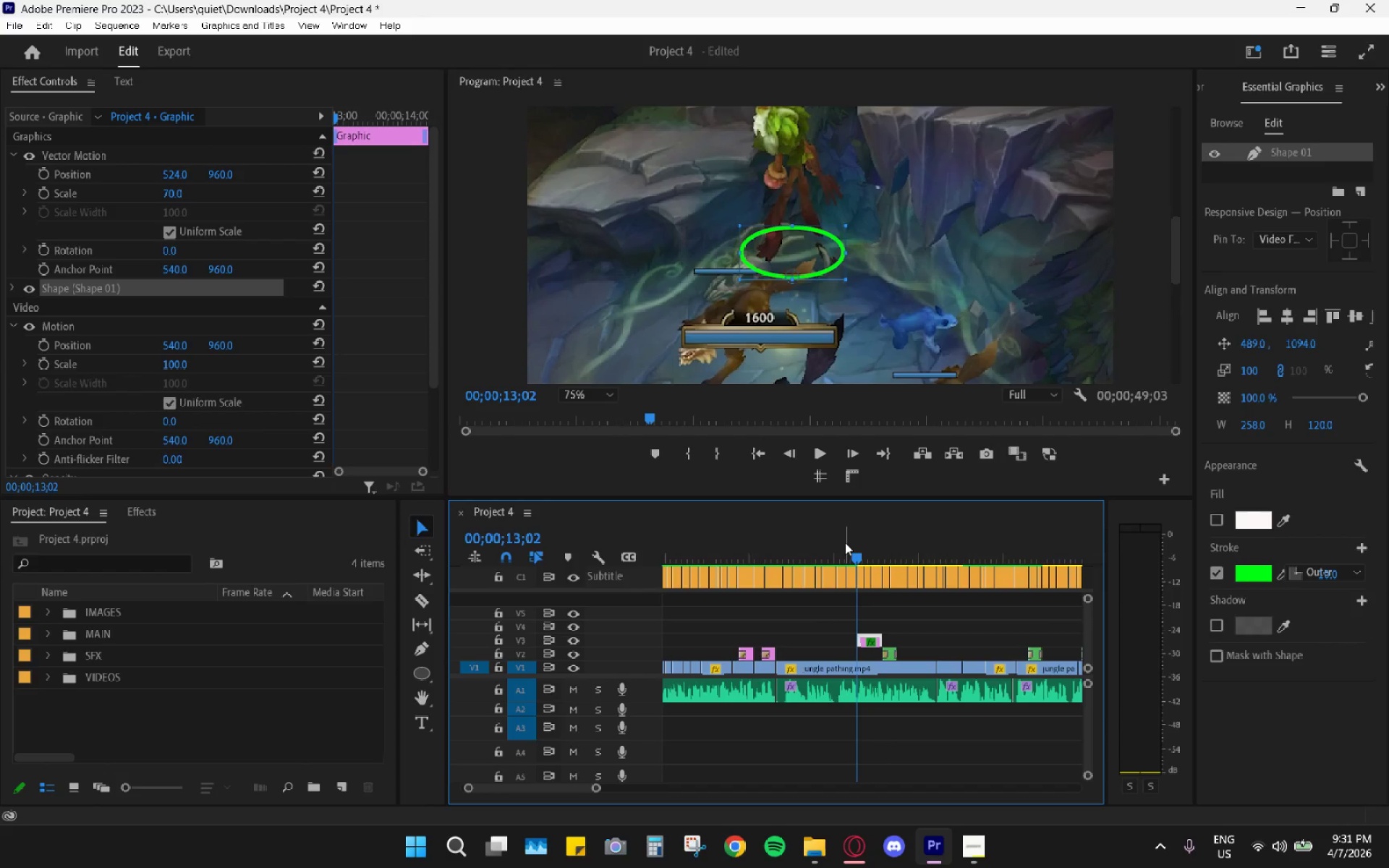 
key(Space)
 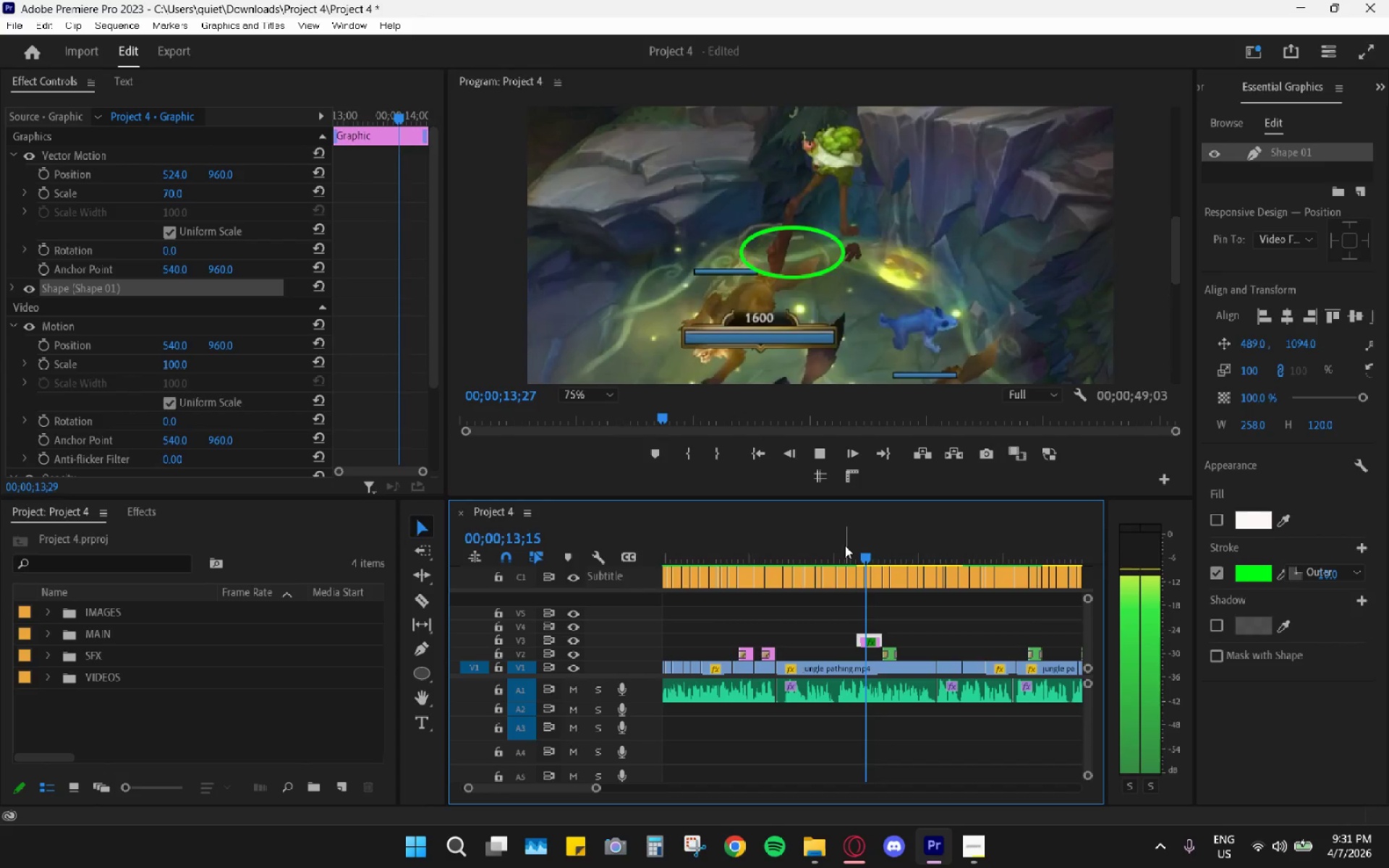 
key(Space)
 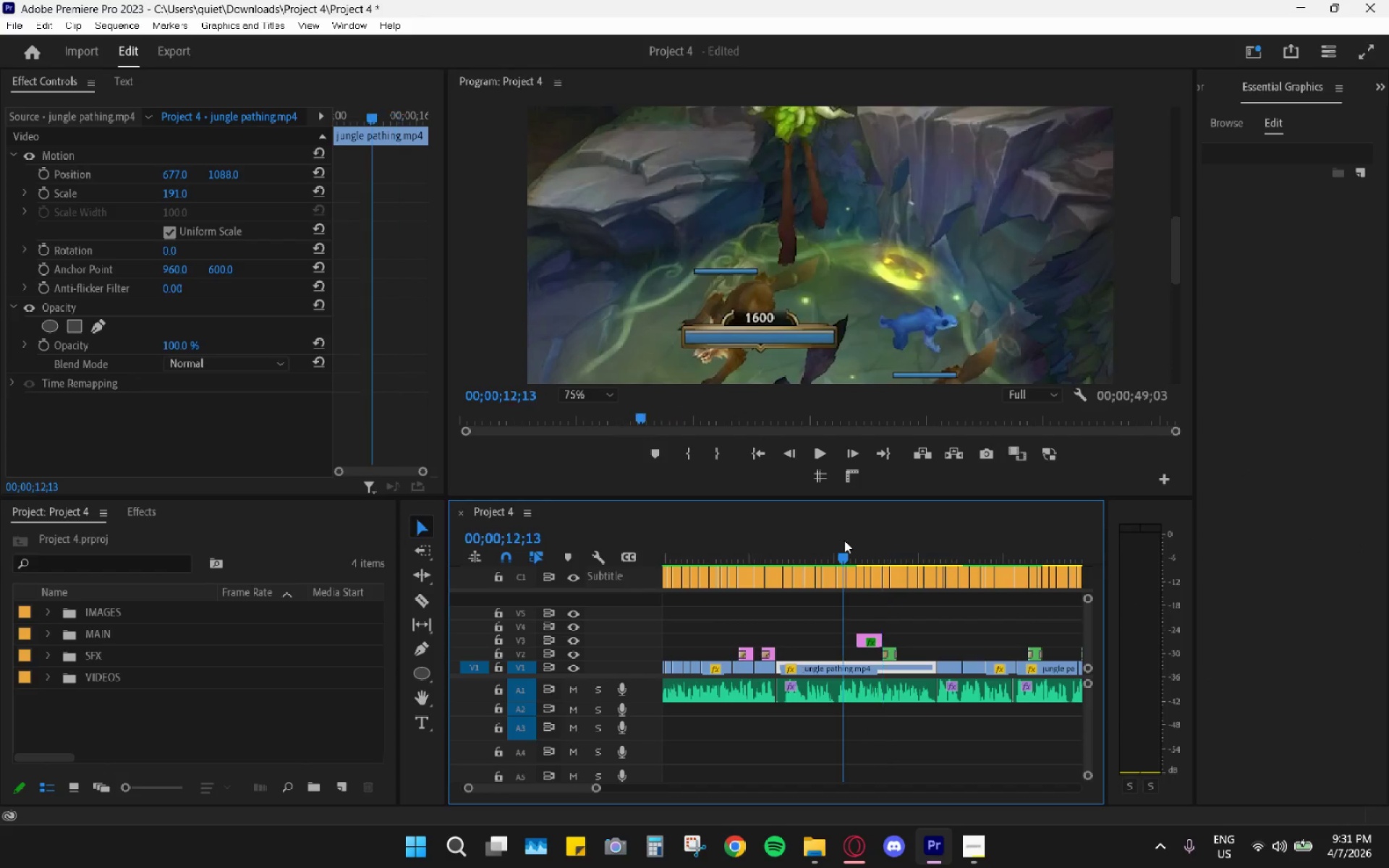 
key(Space)
 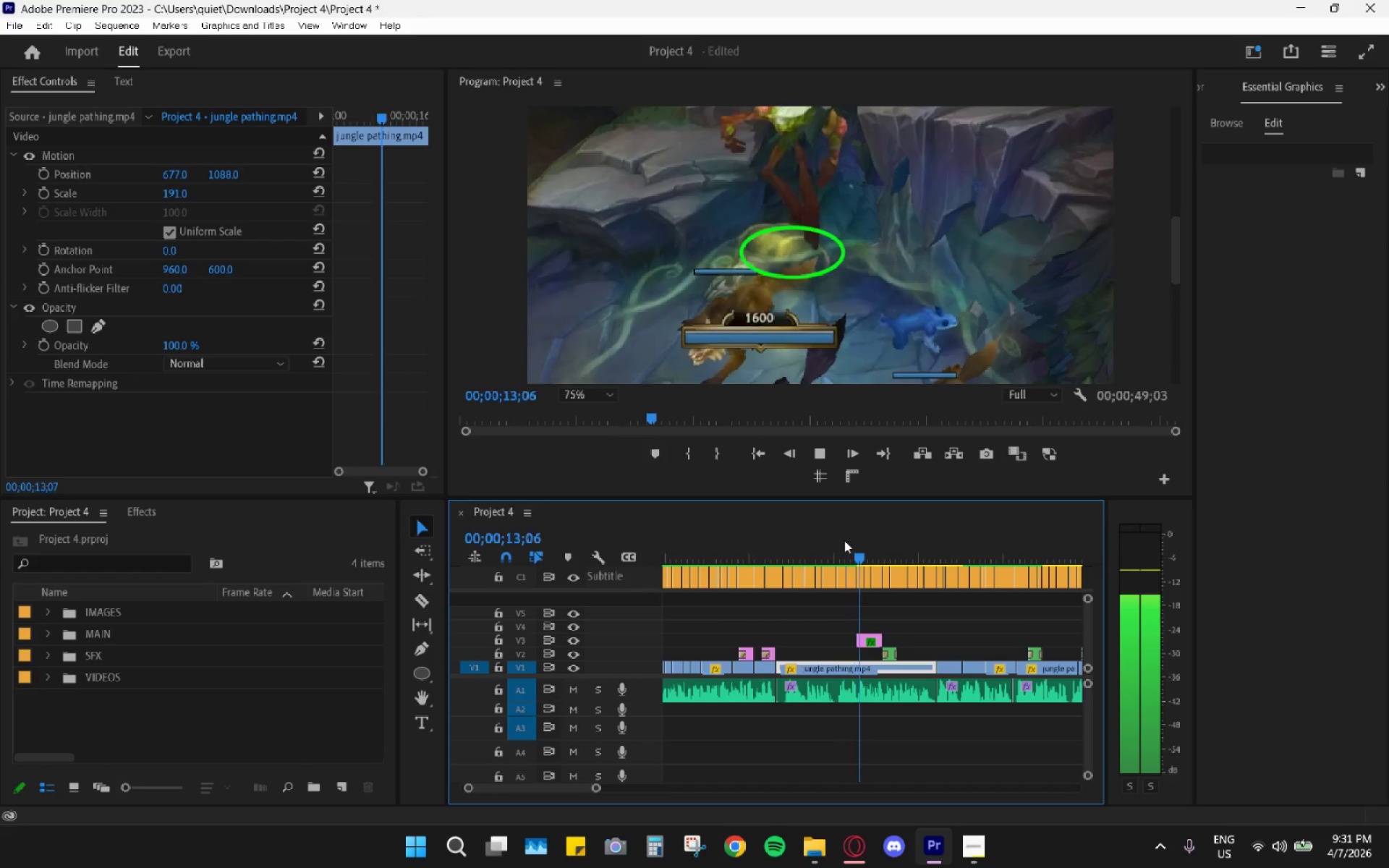 
key(Space)
 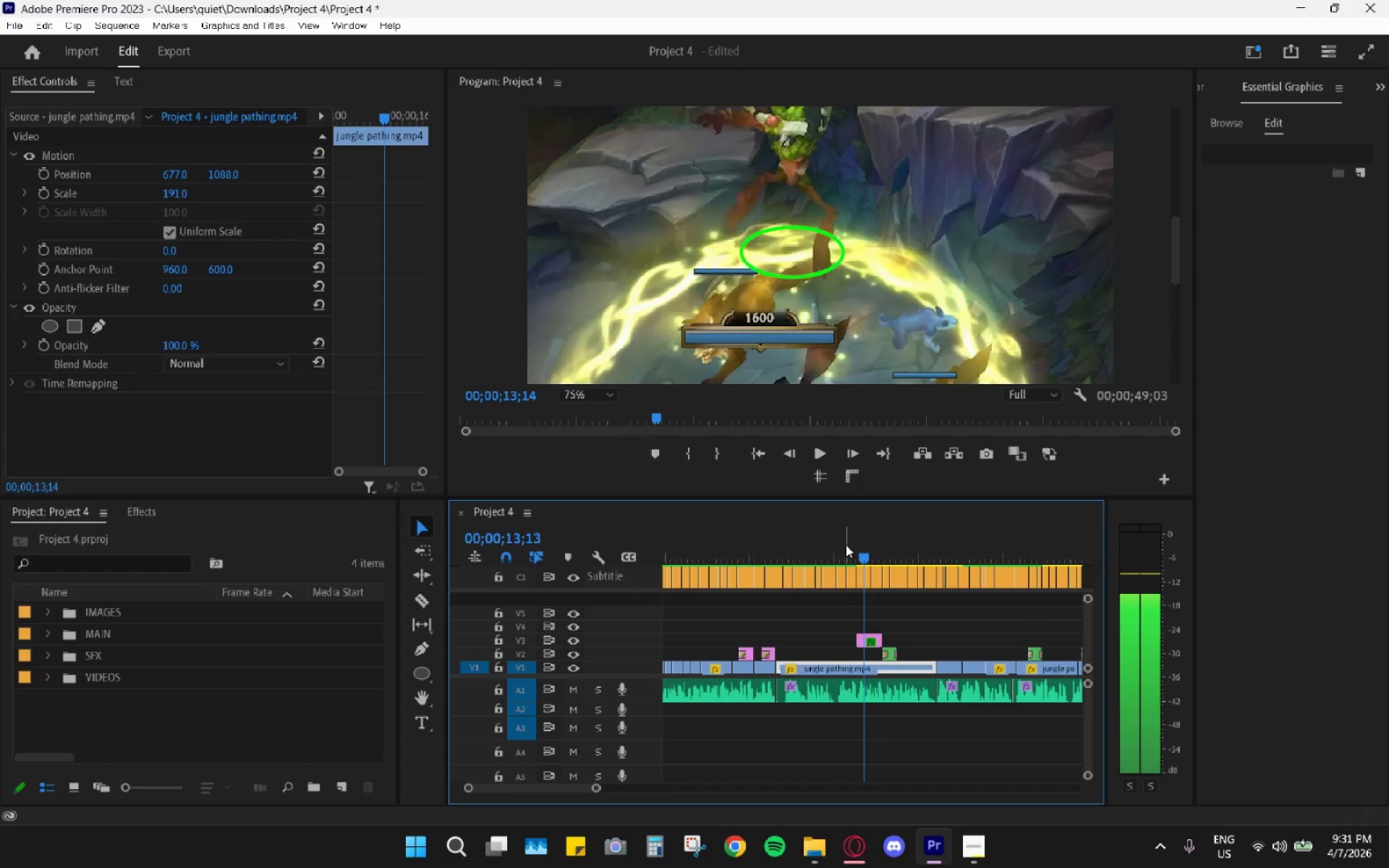 
key(Space)
 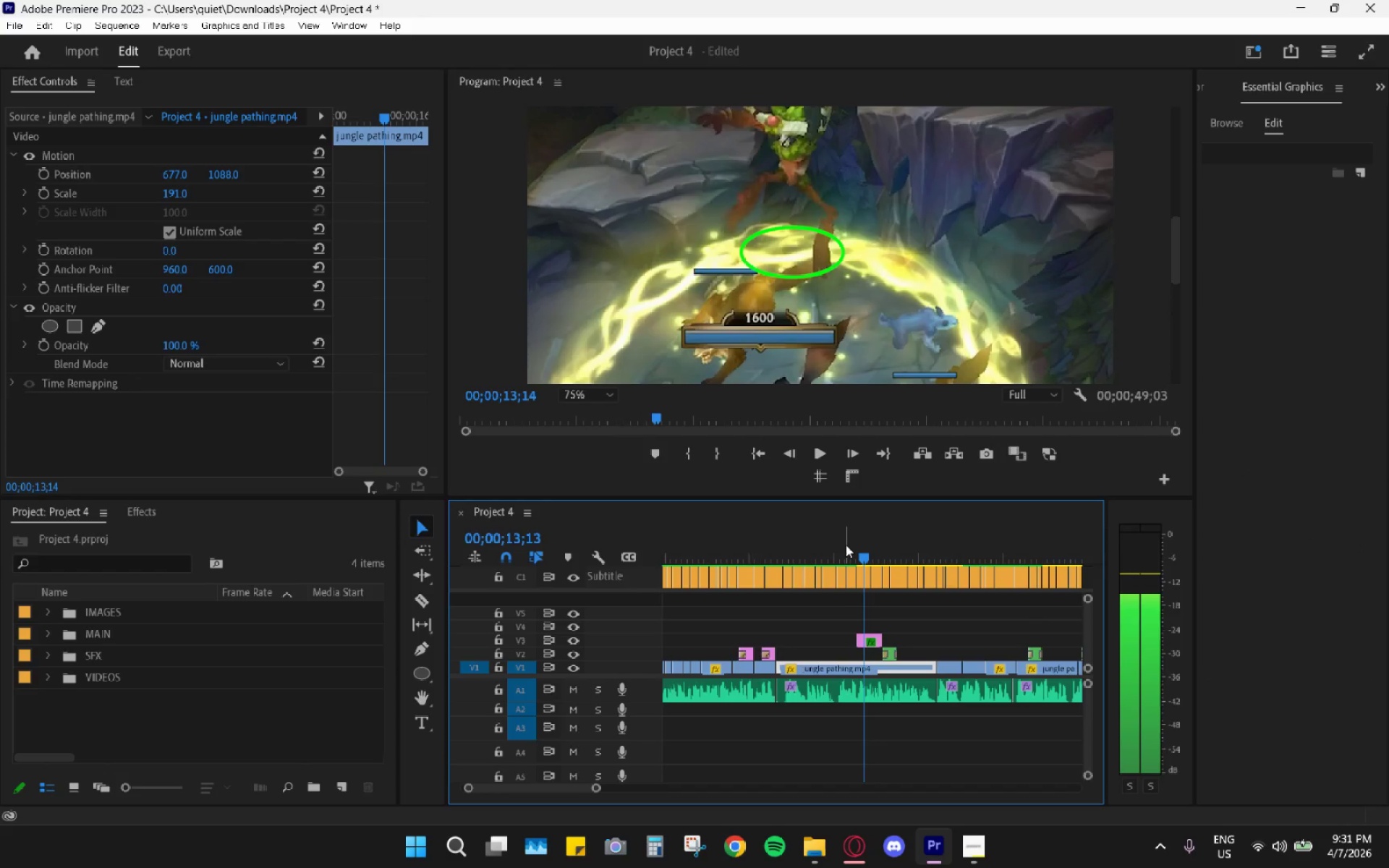 
key(Space)
 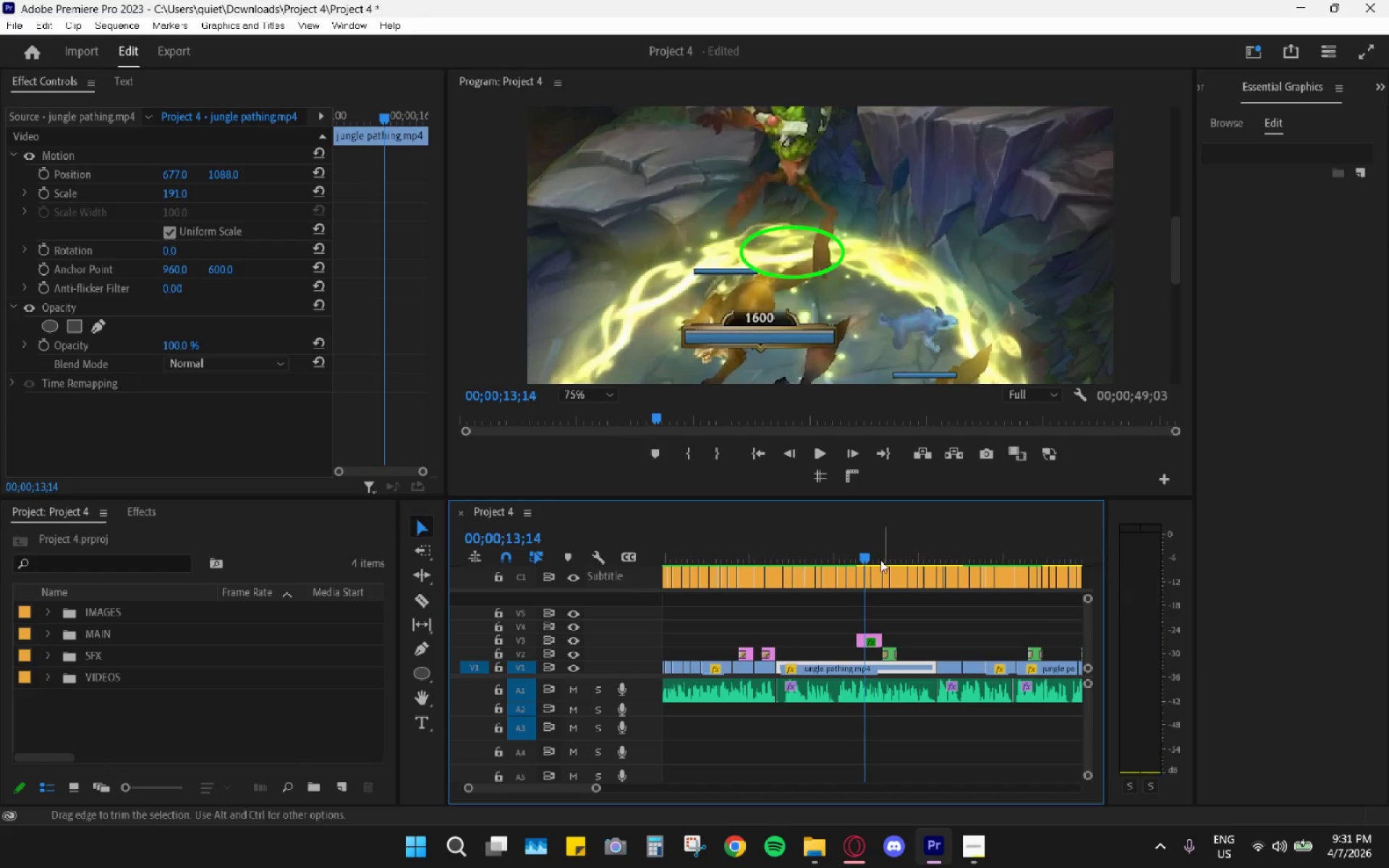 
left_click([870, 640])
 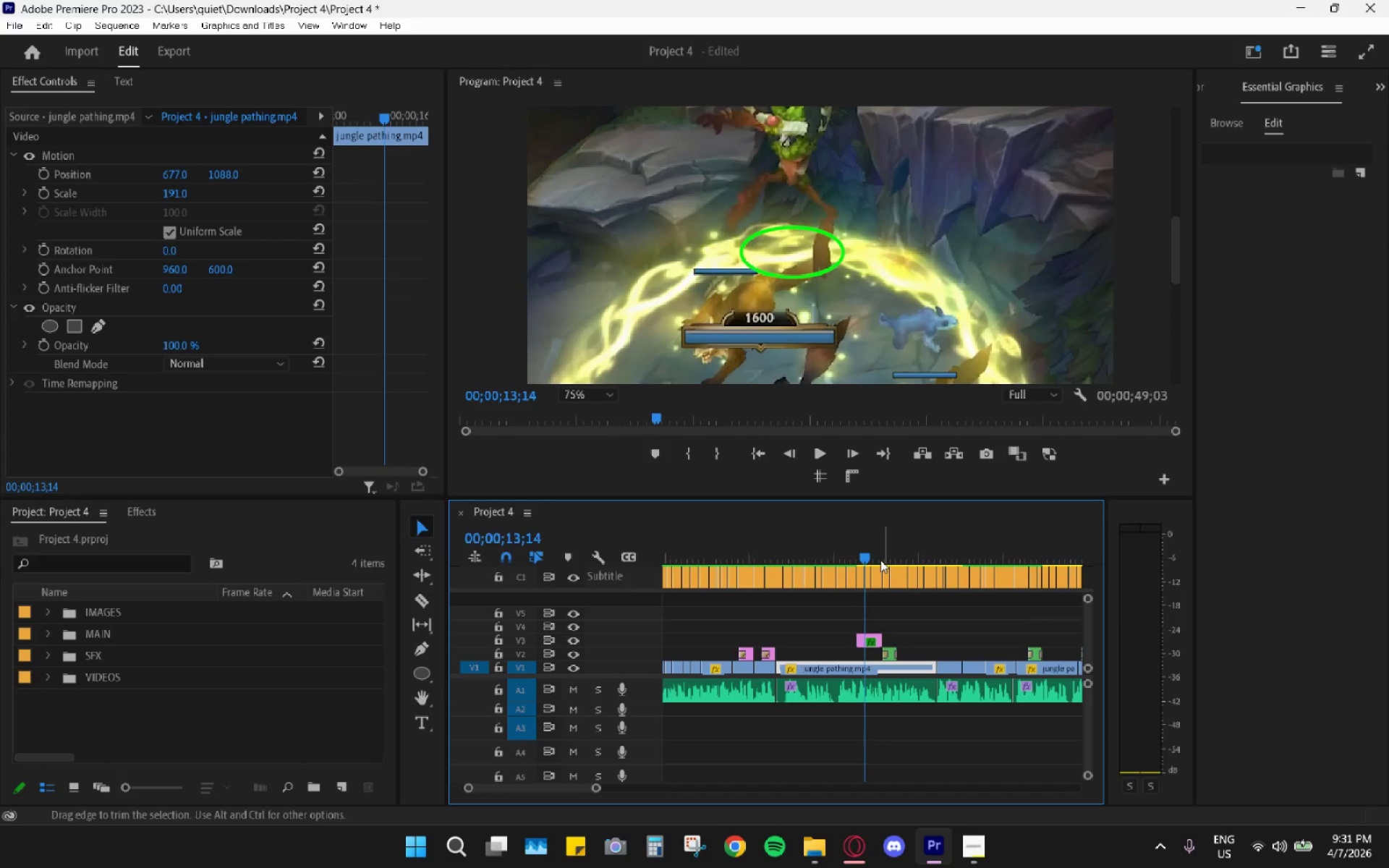 
left_click_drag(start_coordinate=[805, 255], to_coordinate=[807, 274])
 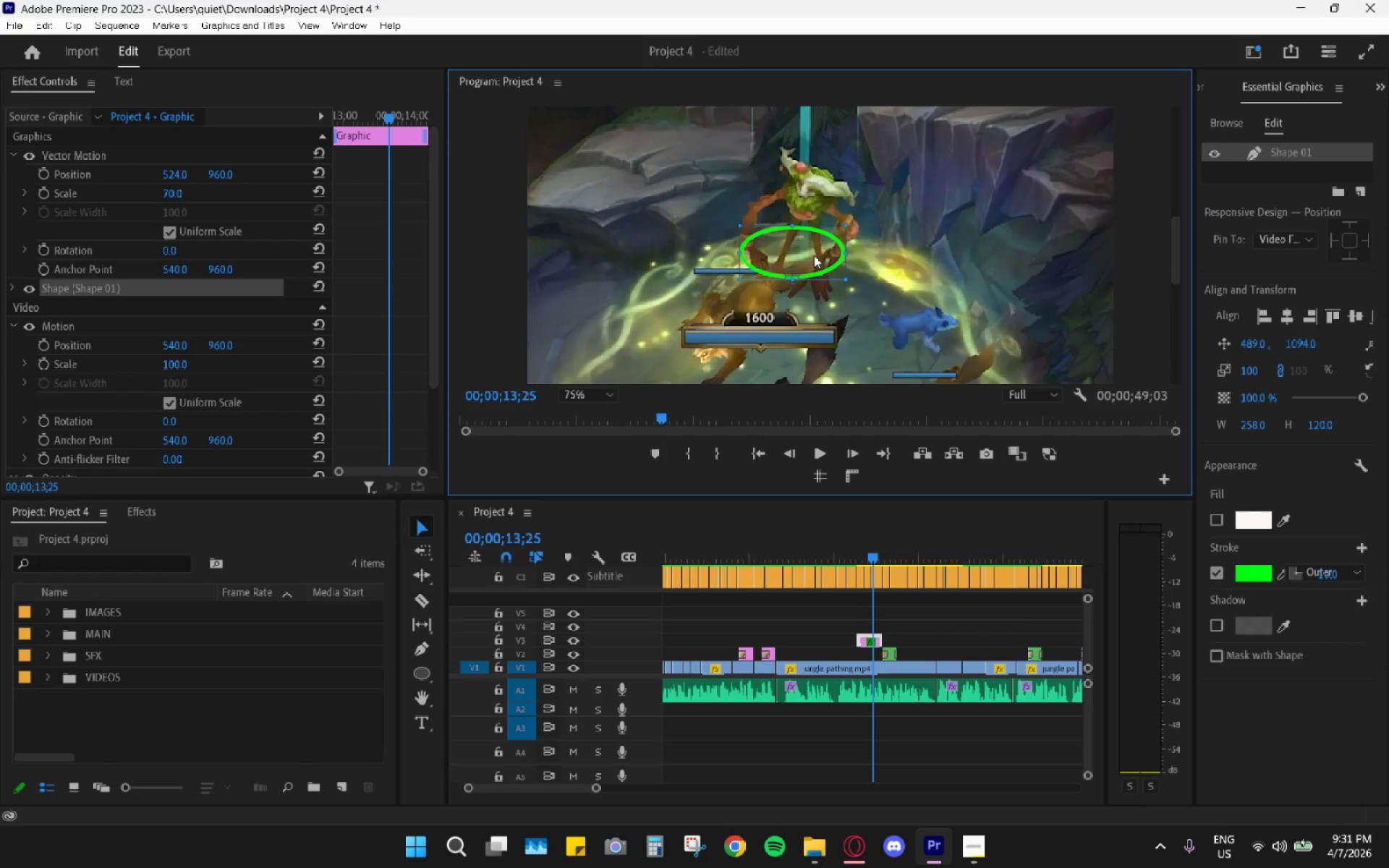 
left_click_drag(start_coordinate=[814, 255], to_coordinate=[820, 276])
 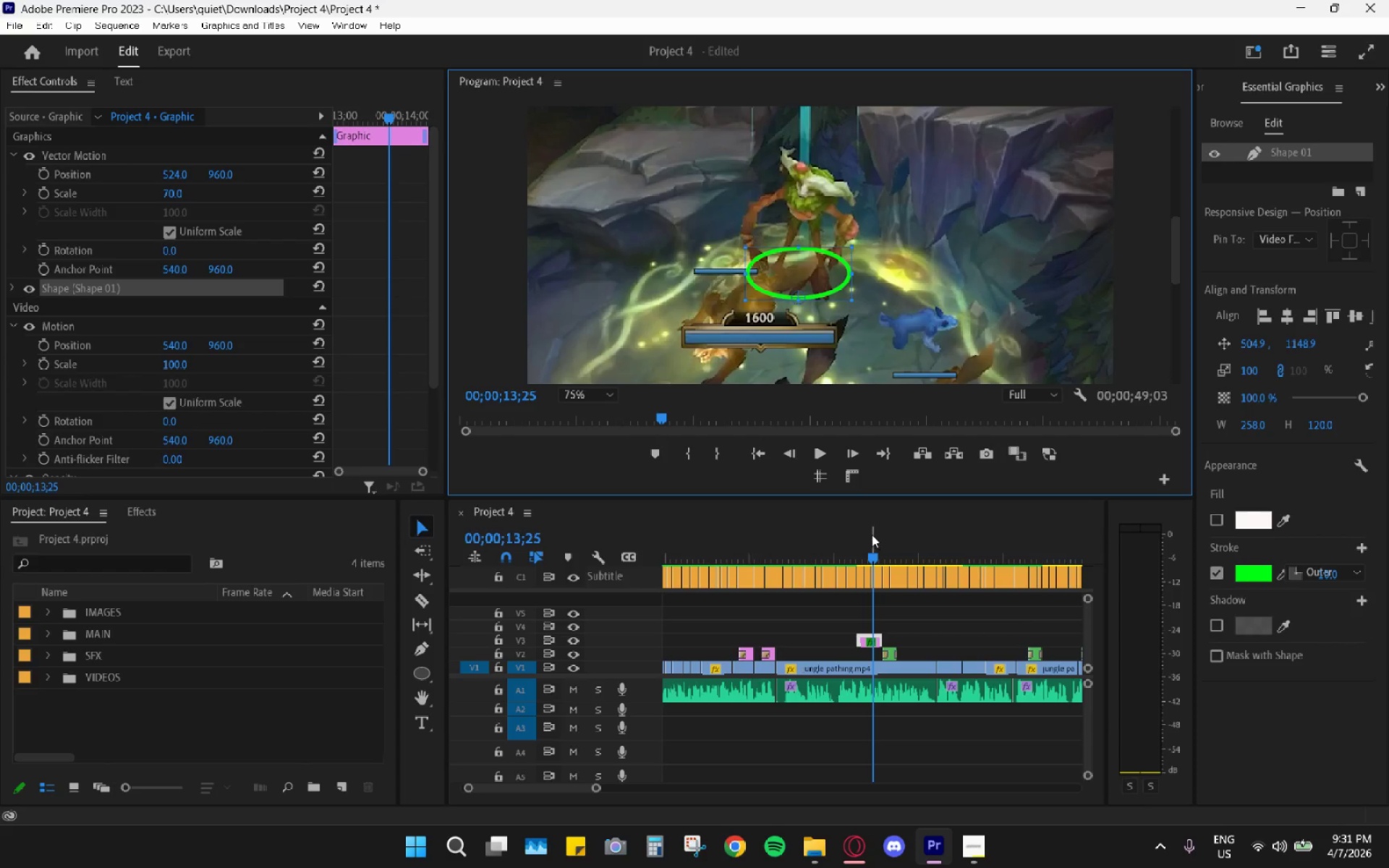 
left_click_drag(start_coordinate=[868, 546], to_coordinate=[857, 551])
 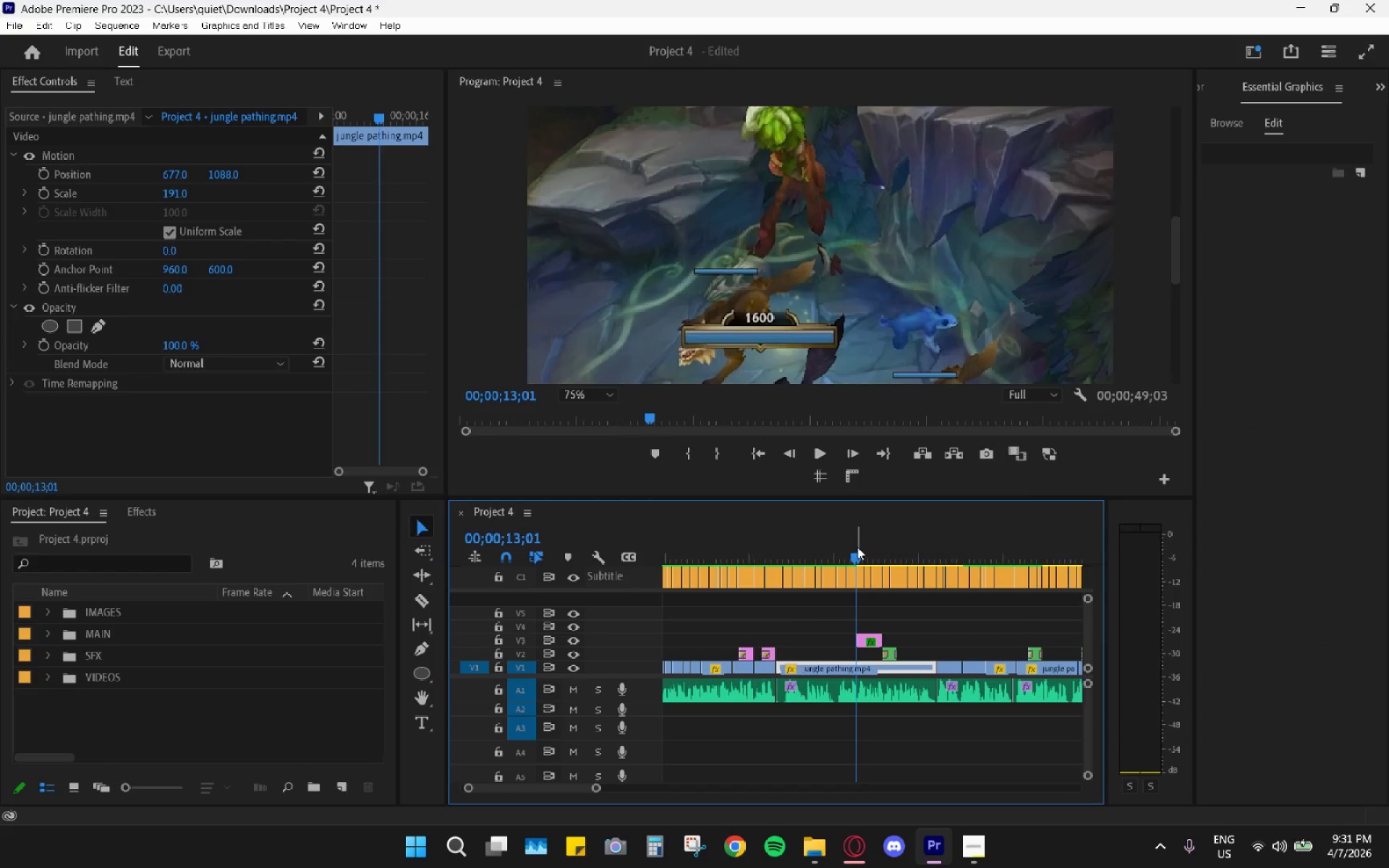 
key(Space)
 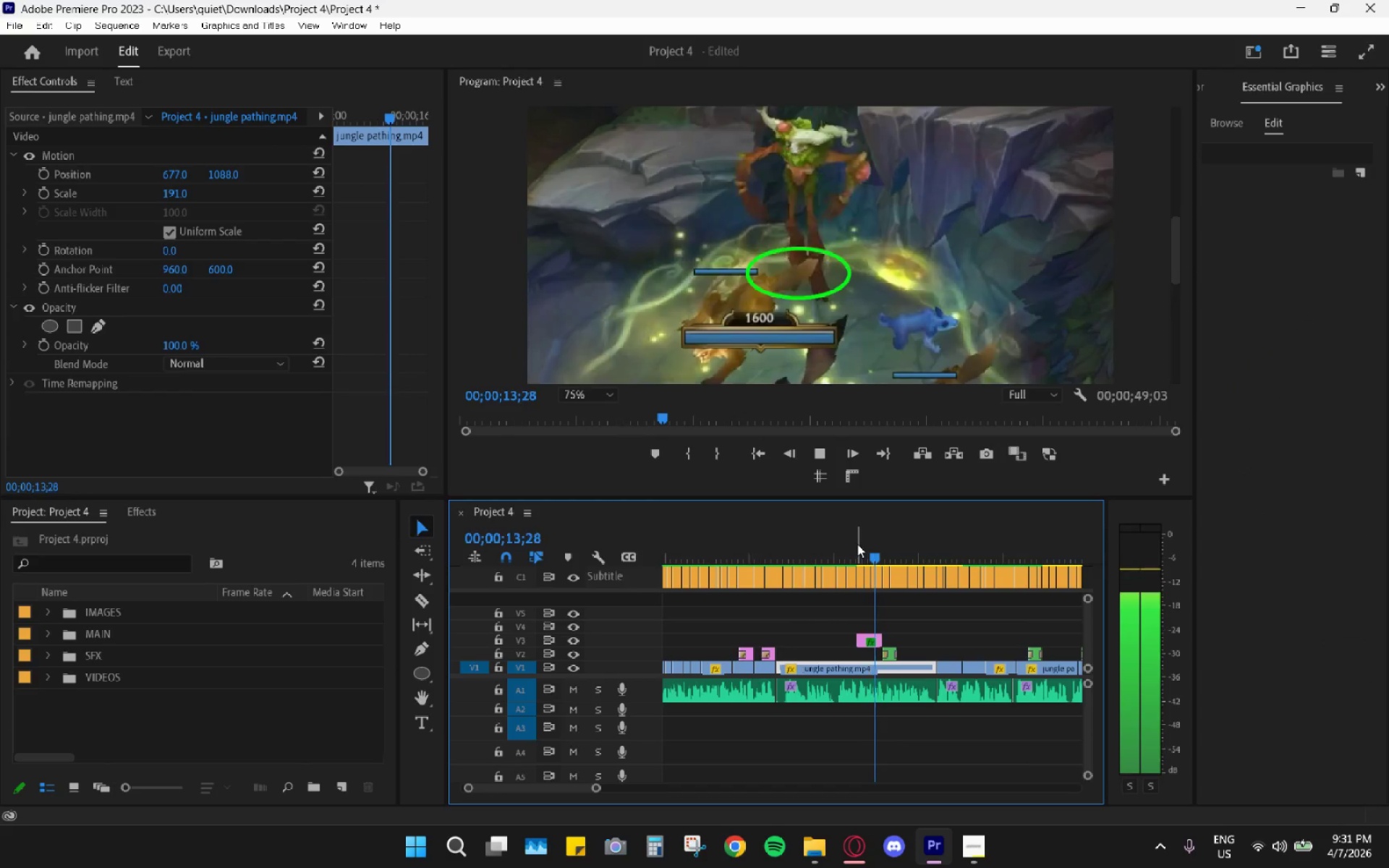 
key(Space)
 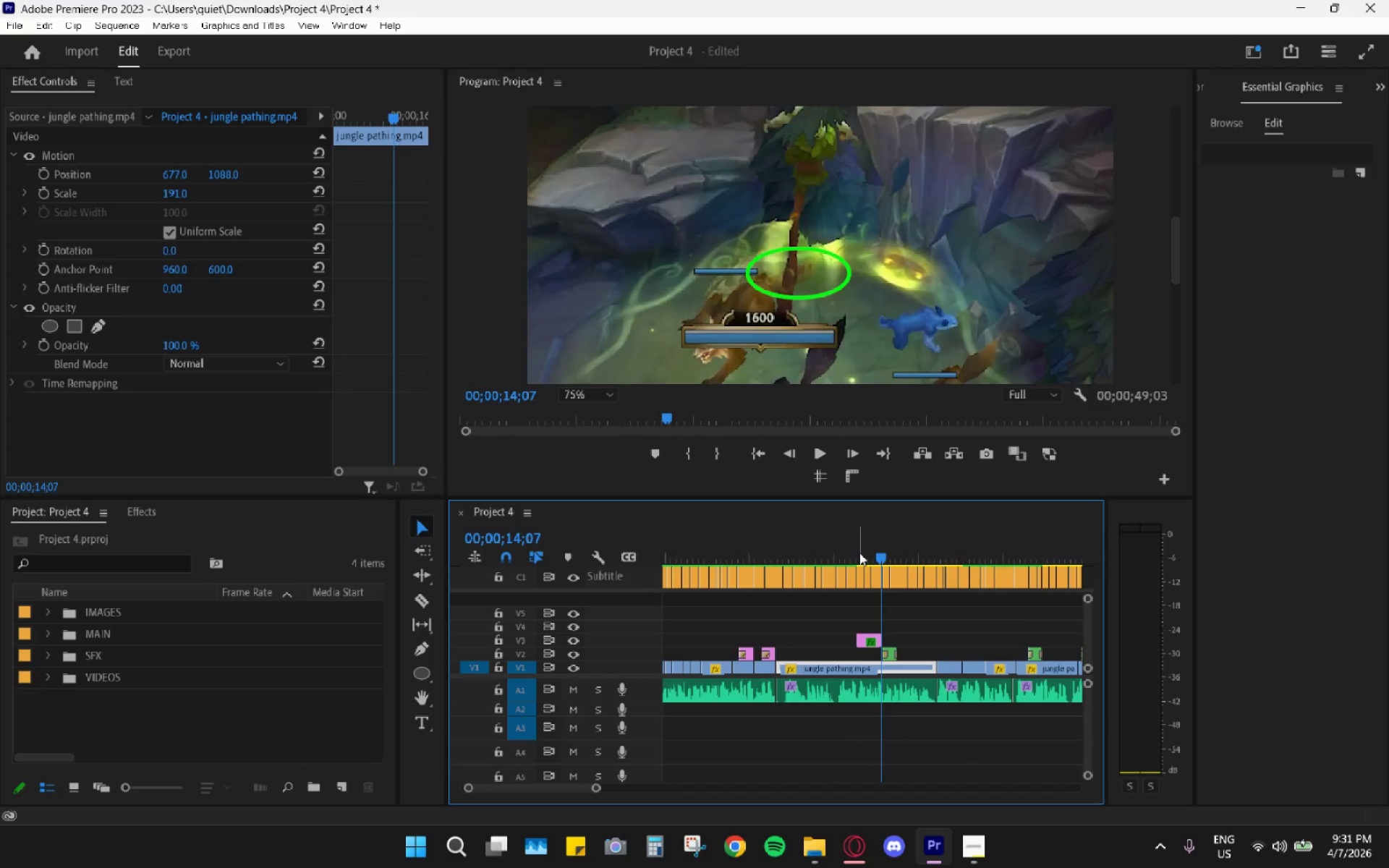 
left_click_drag(start_coordinate=[862, 553], to_coordinate=[840, 543])
 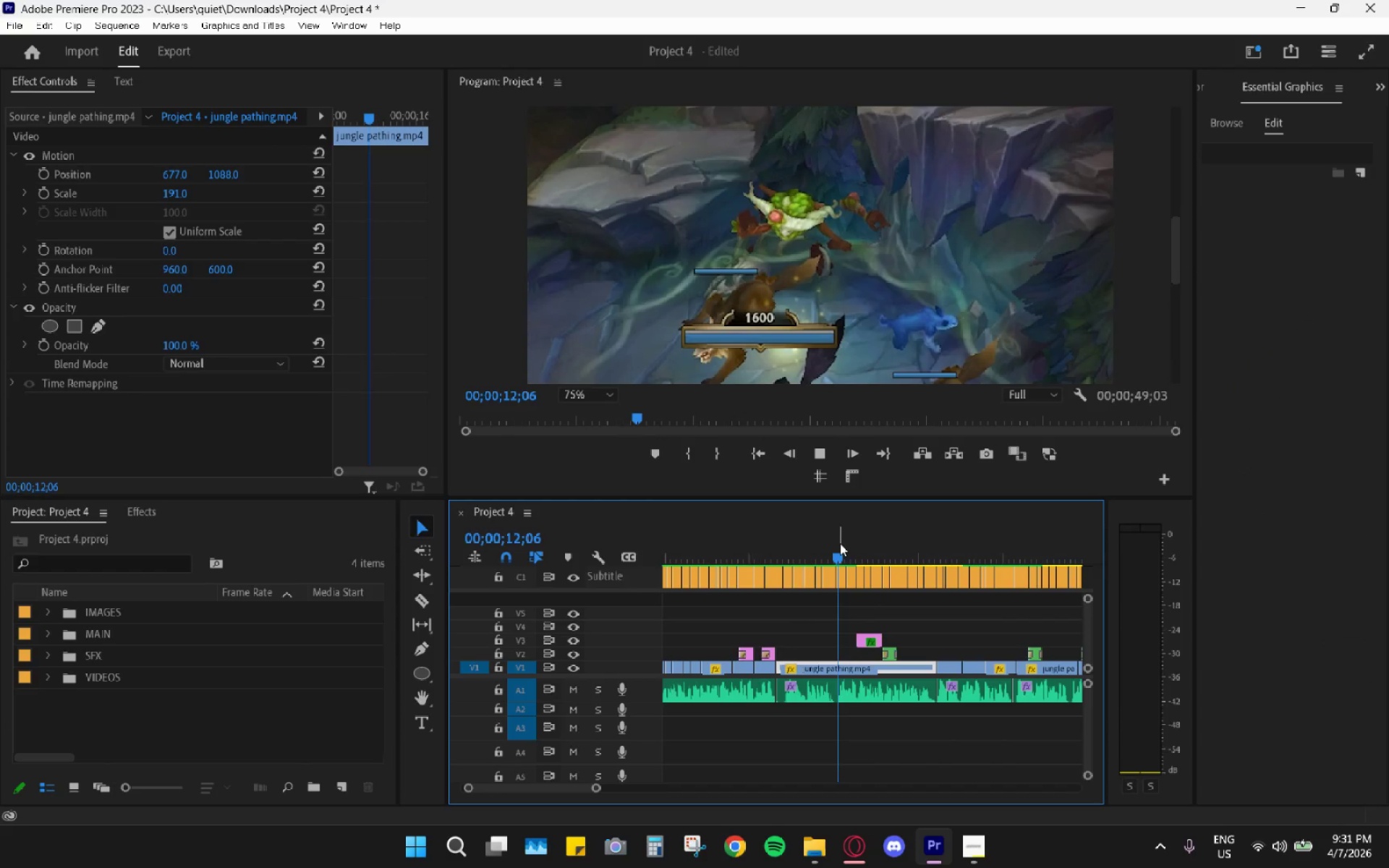 
key(Space)
 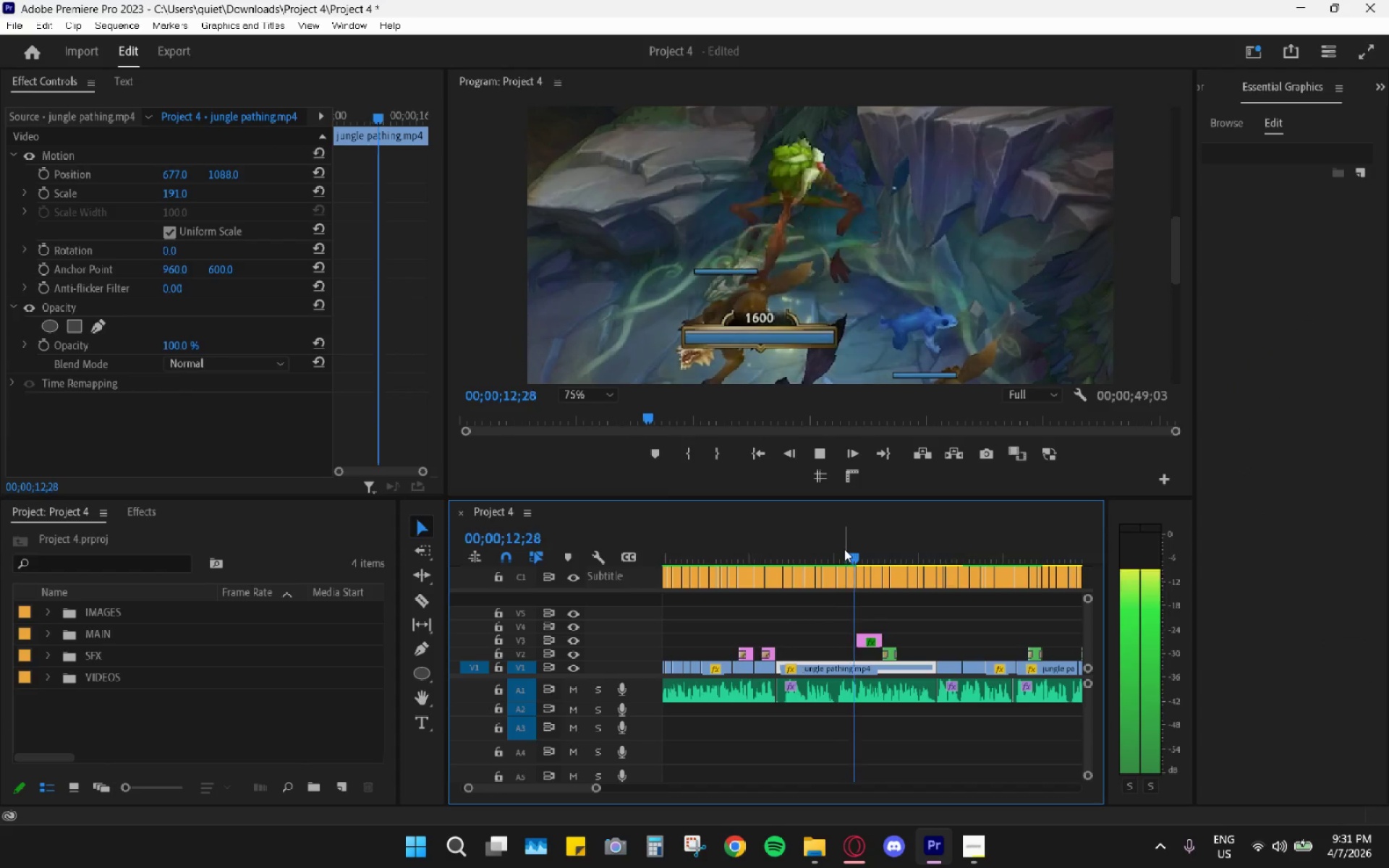 
key(Space)
 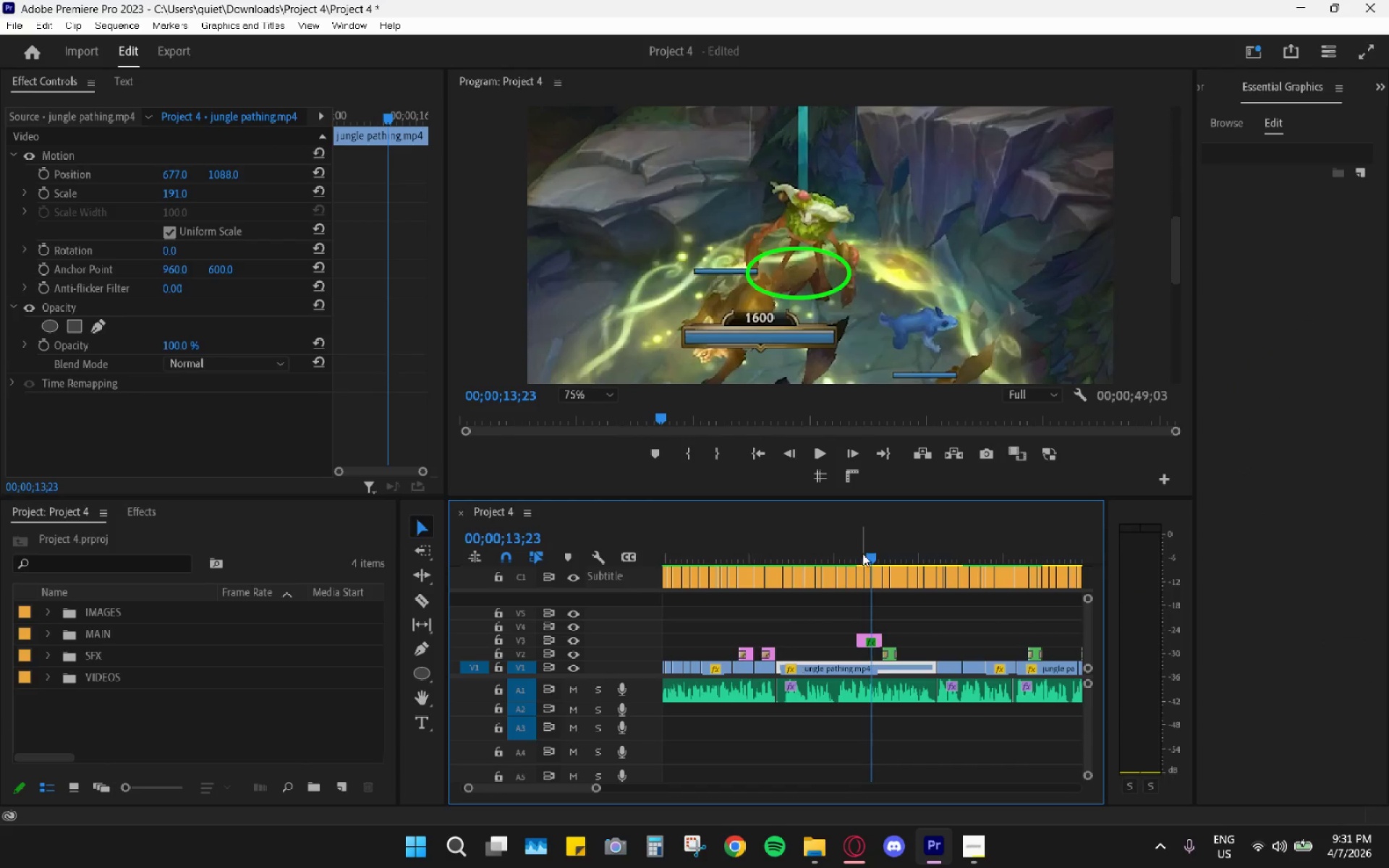 
left_click_drag(start_coordinate=[861, 551], to_coordinate=[854, 548])
 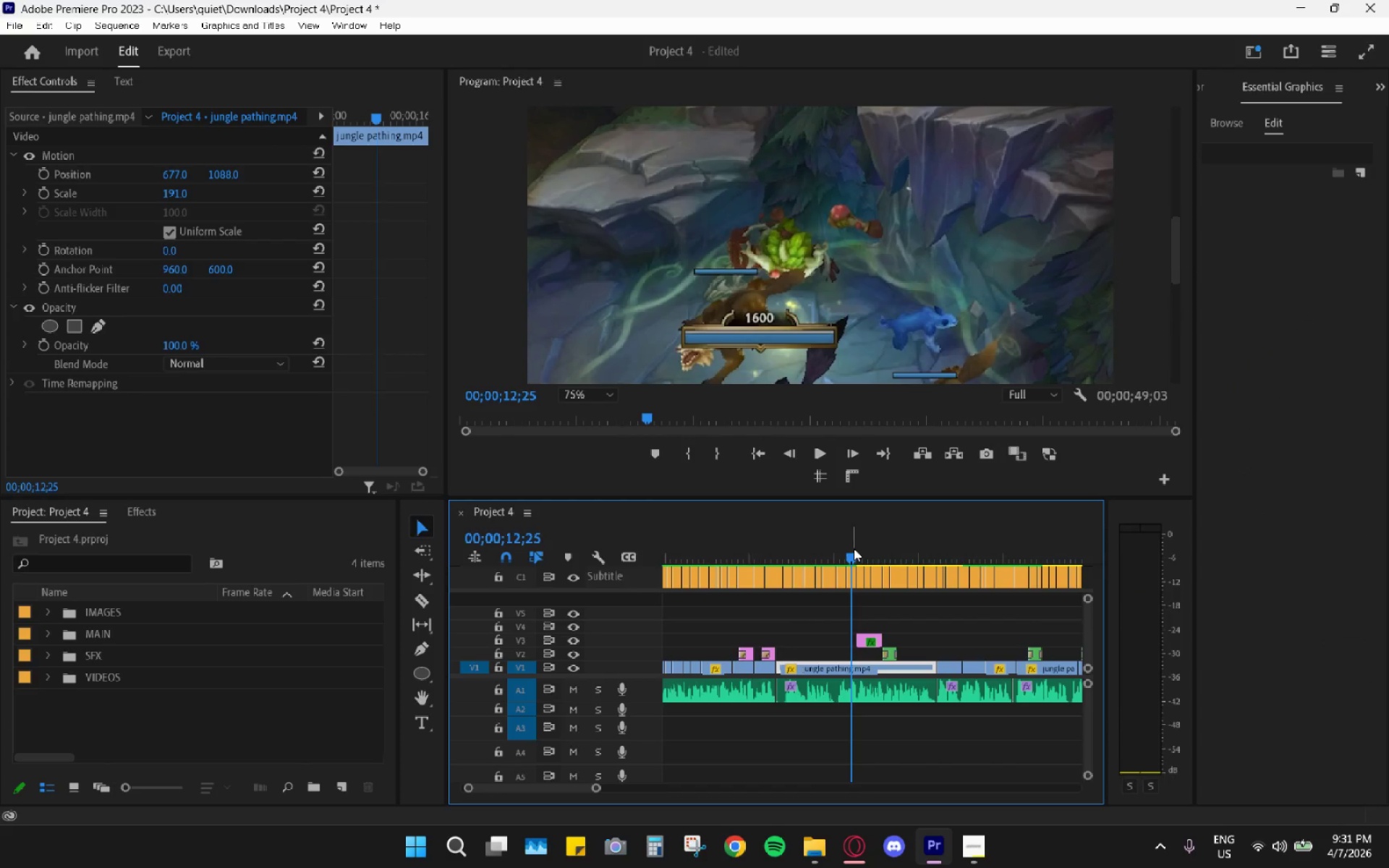 
key(Space)
 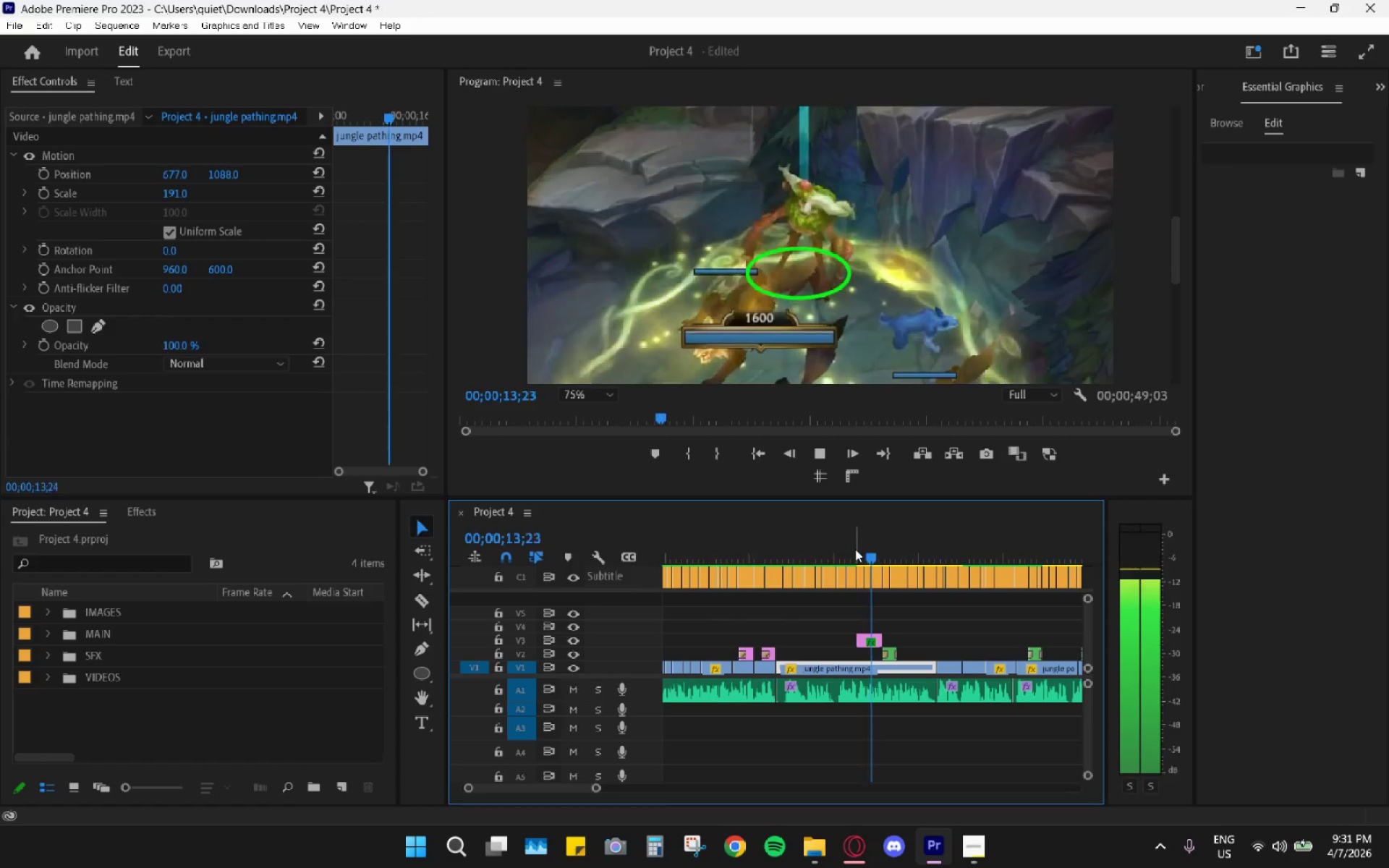 
key(Space)
 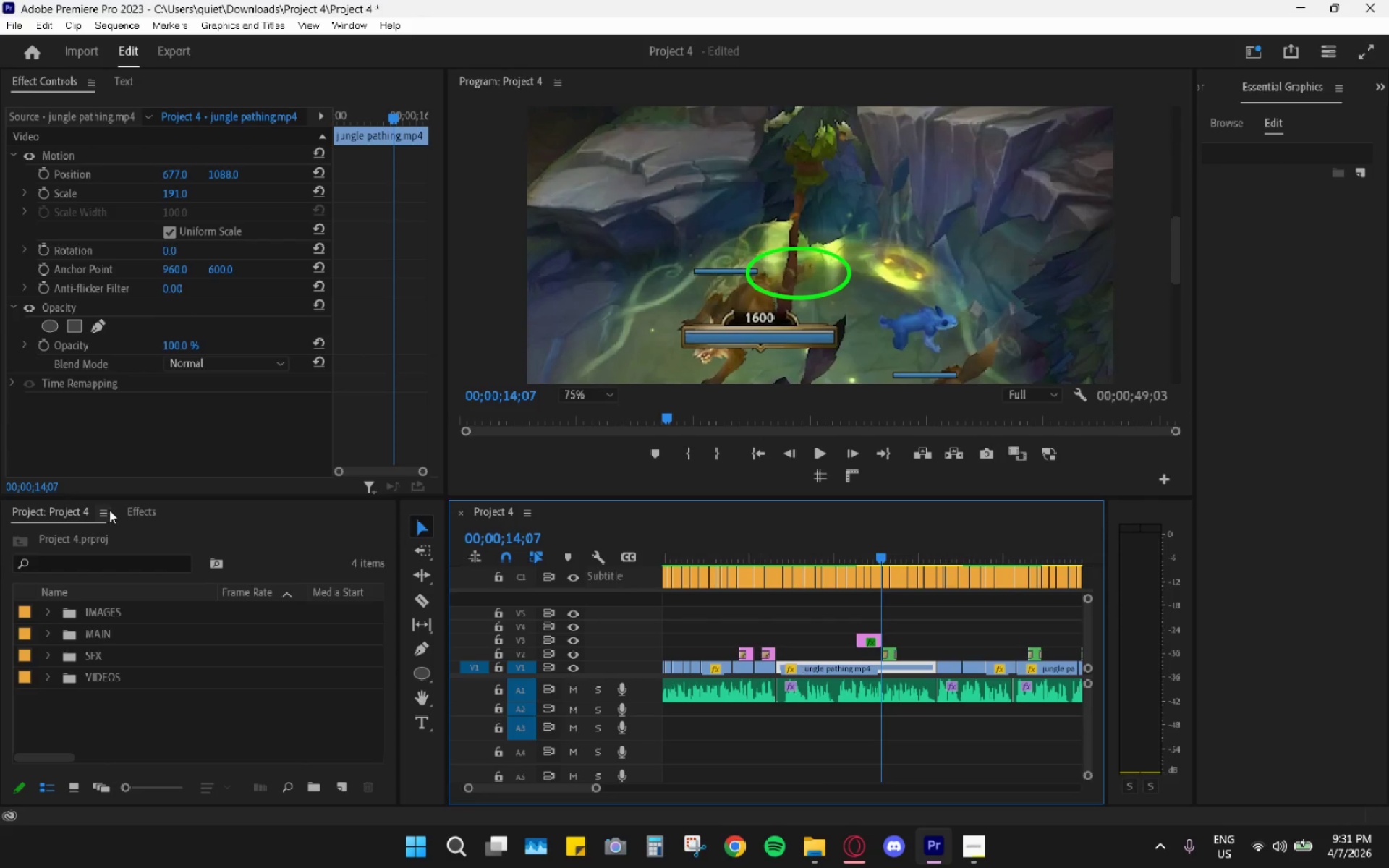 
left_click([145, 509])
 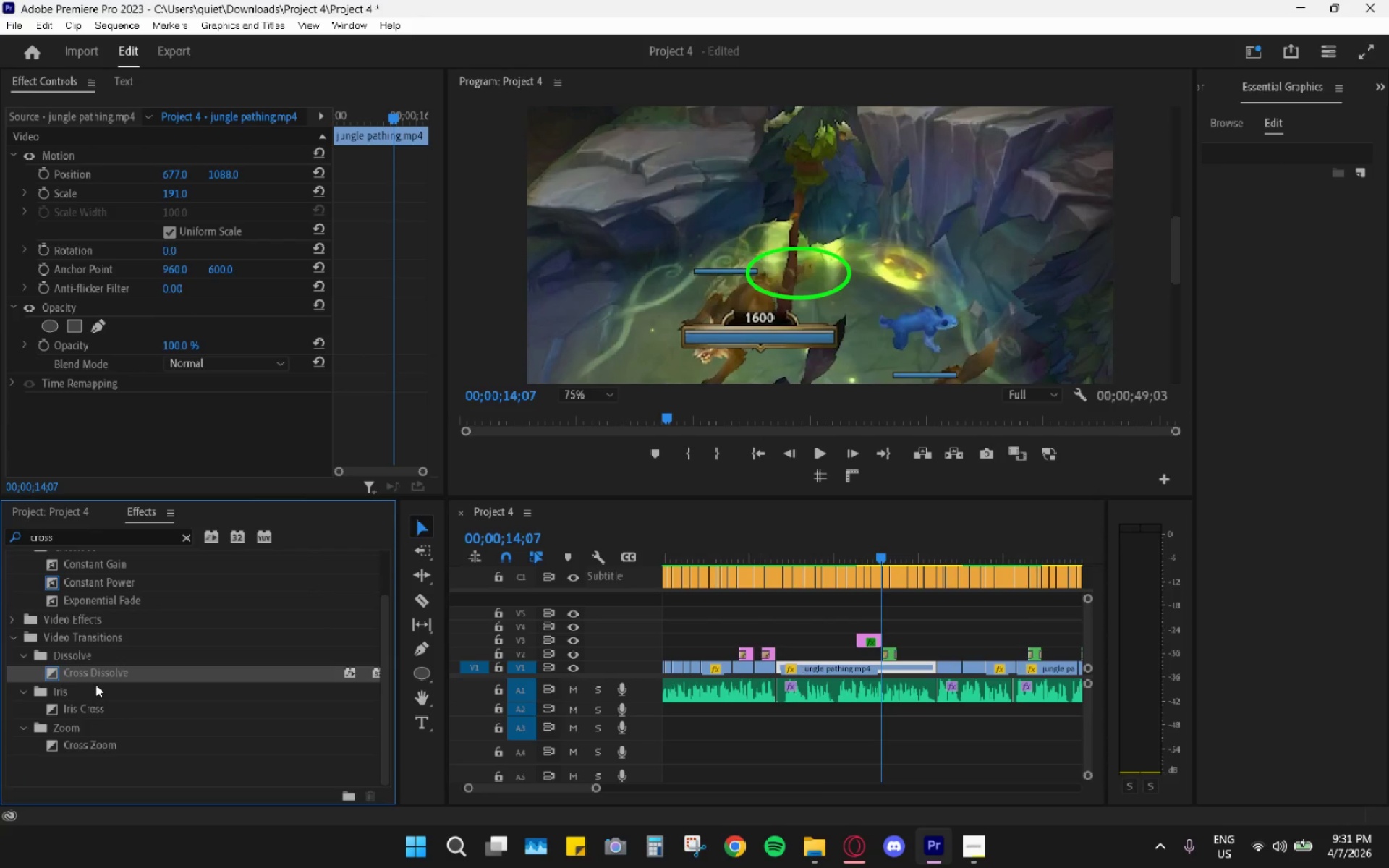 
left_click_drag(start_coordinate=[95, 674], to_coordinate=[870, 647])
 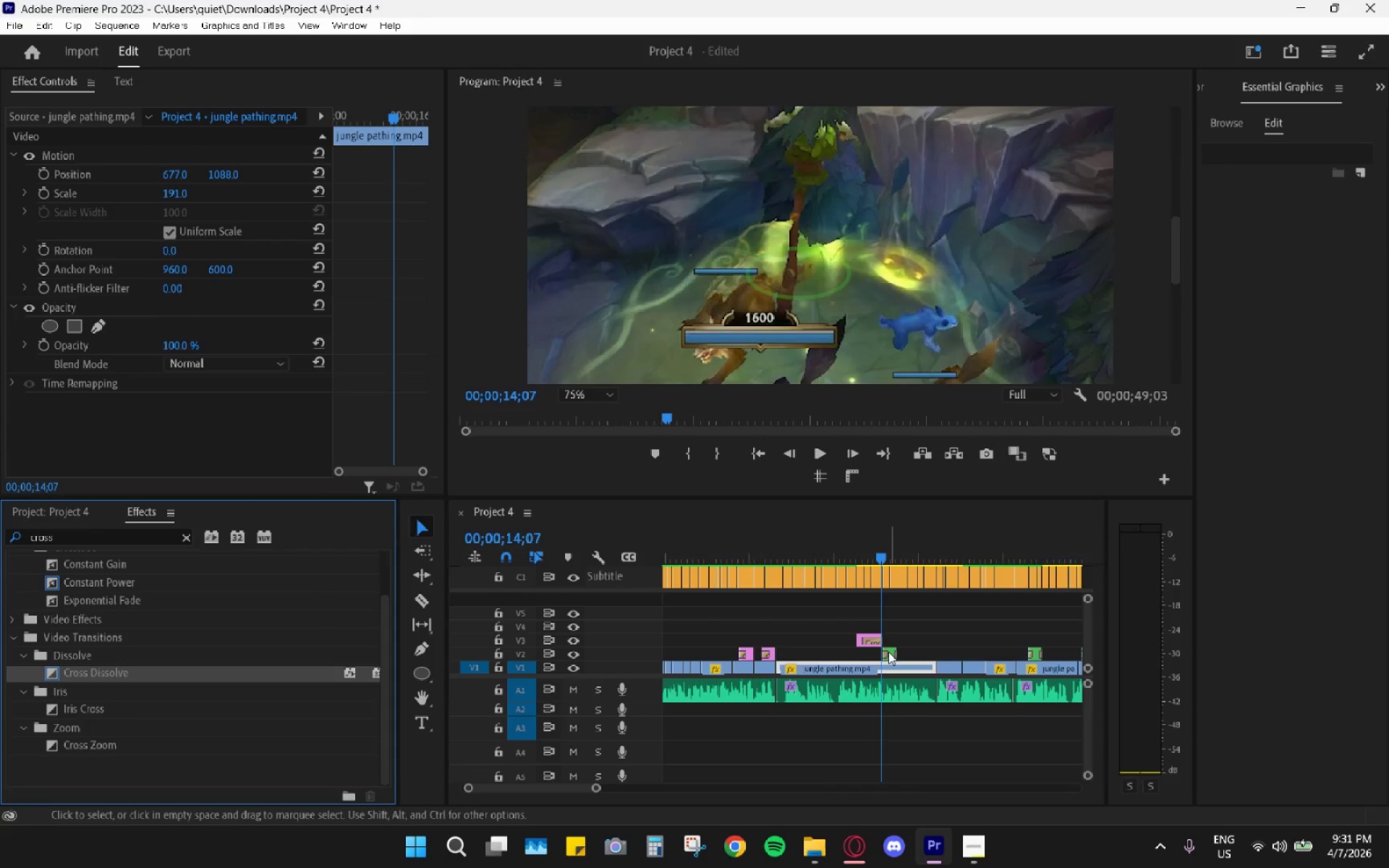 
hold_key(key=AltLeft, duration=0.7)
scroll: coordinate [888, 652], scroll_direction: up, amount: 10.0
 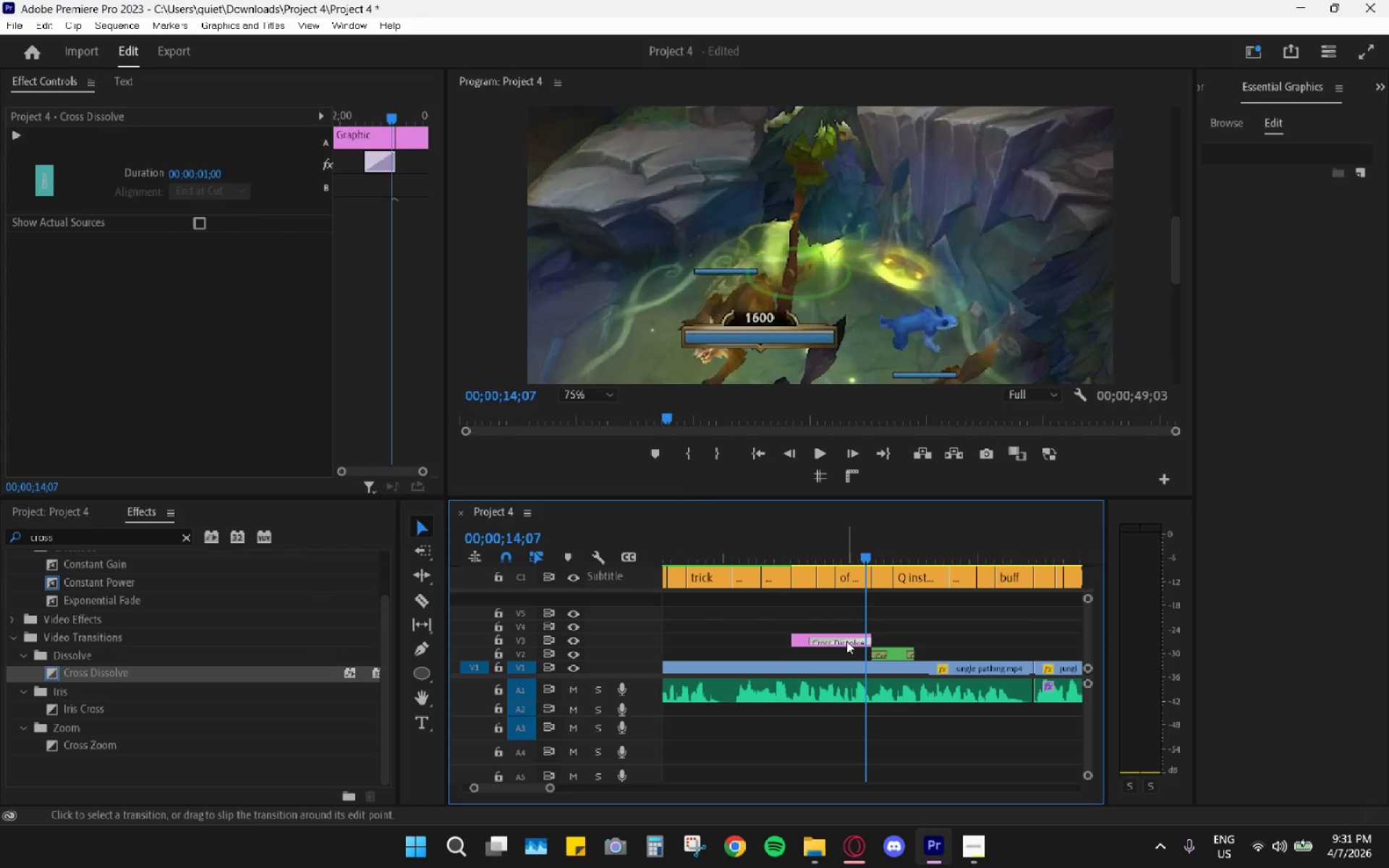 
key(H)
 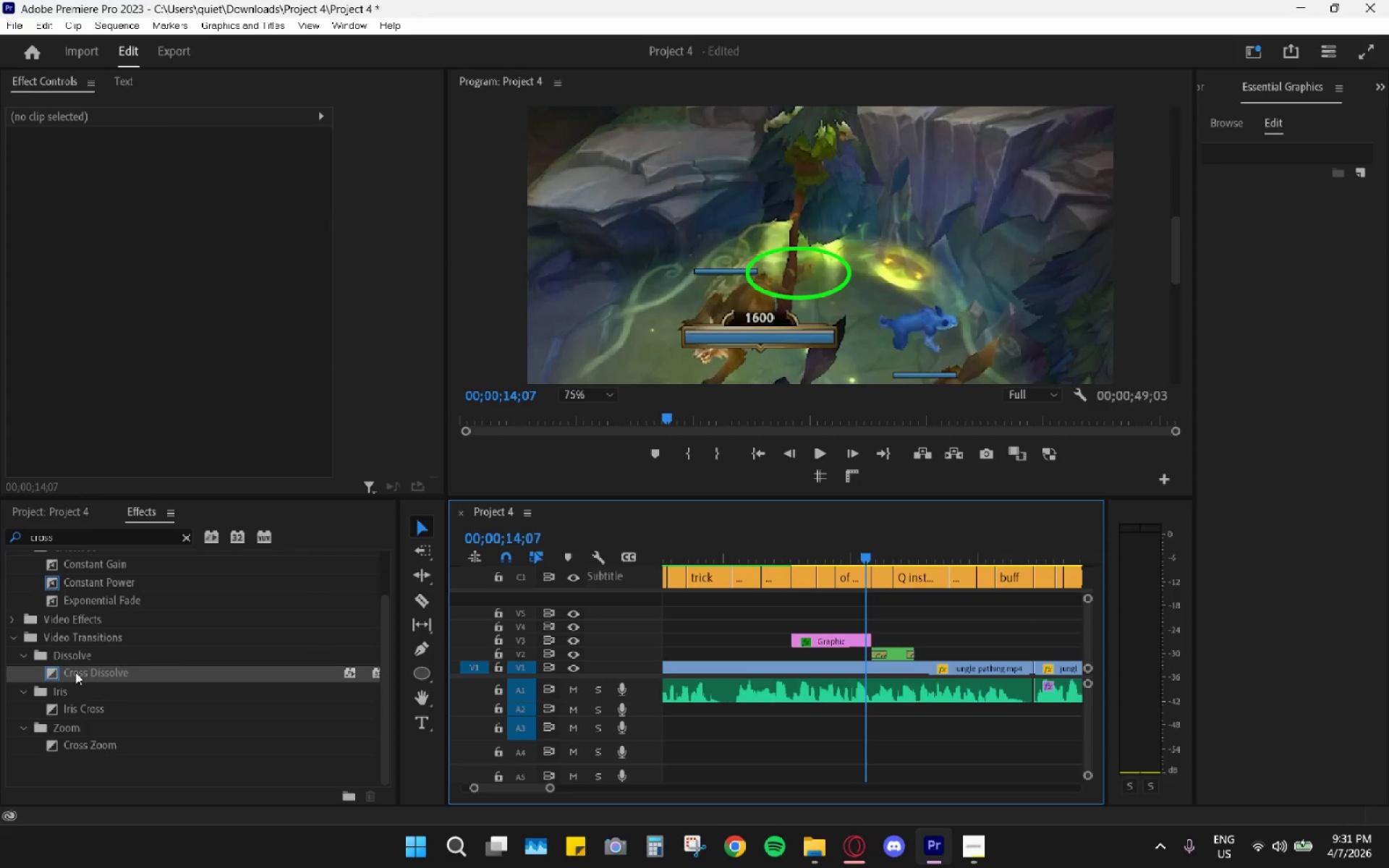 
left_click_drag(start_coordinate=[79, 672], to_coordinate=[802, 639])
 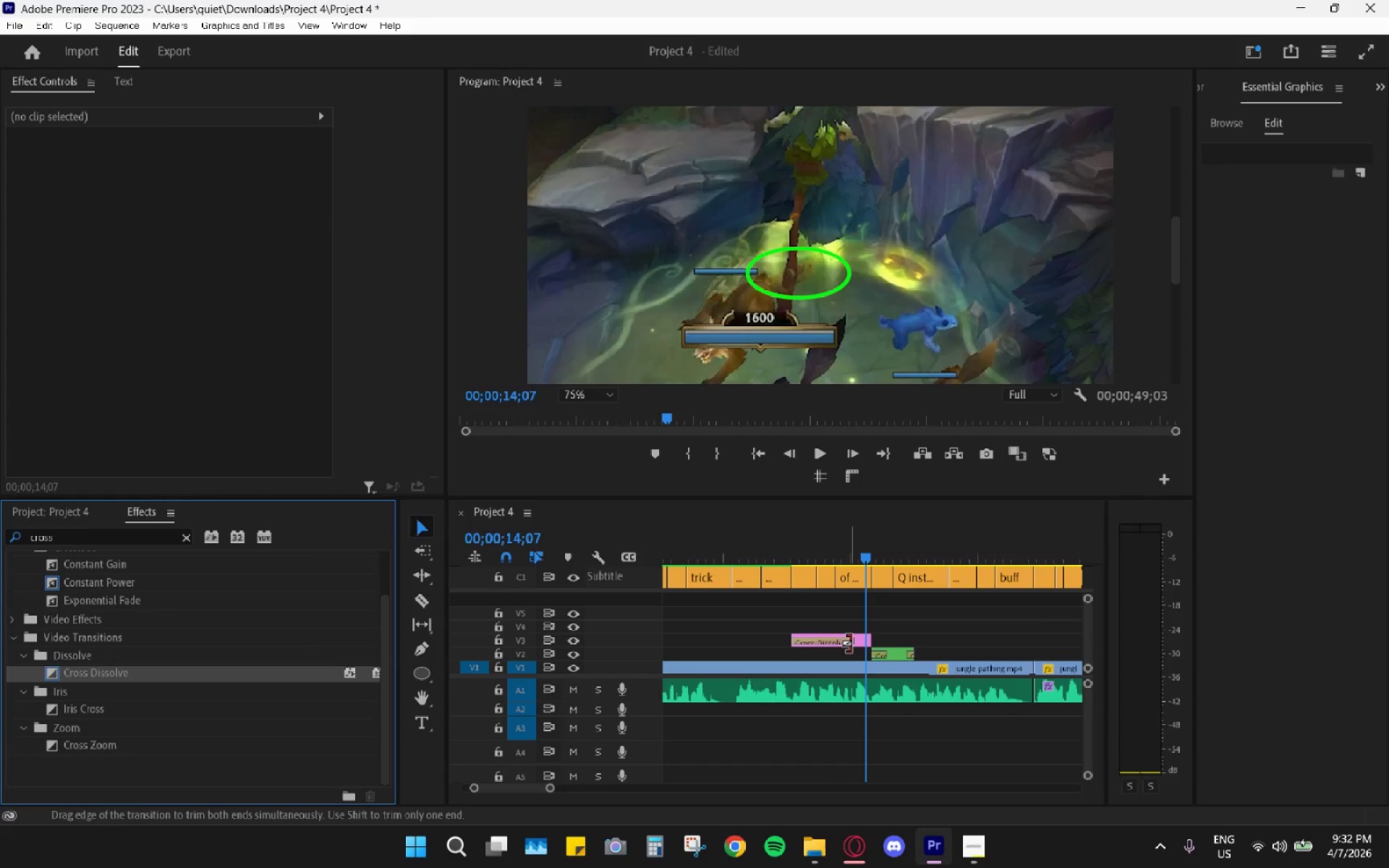 
left_click_drag(start_coordinate=[849, 643], to_coordinate=[824, 644])
 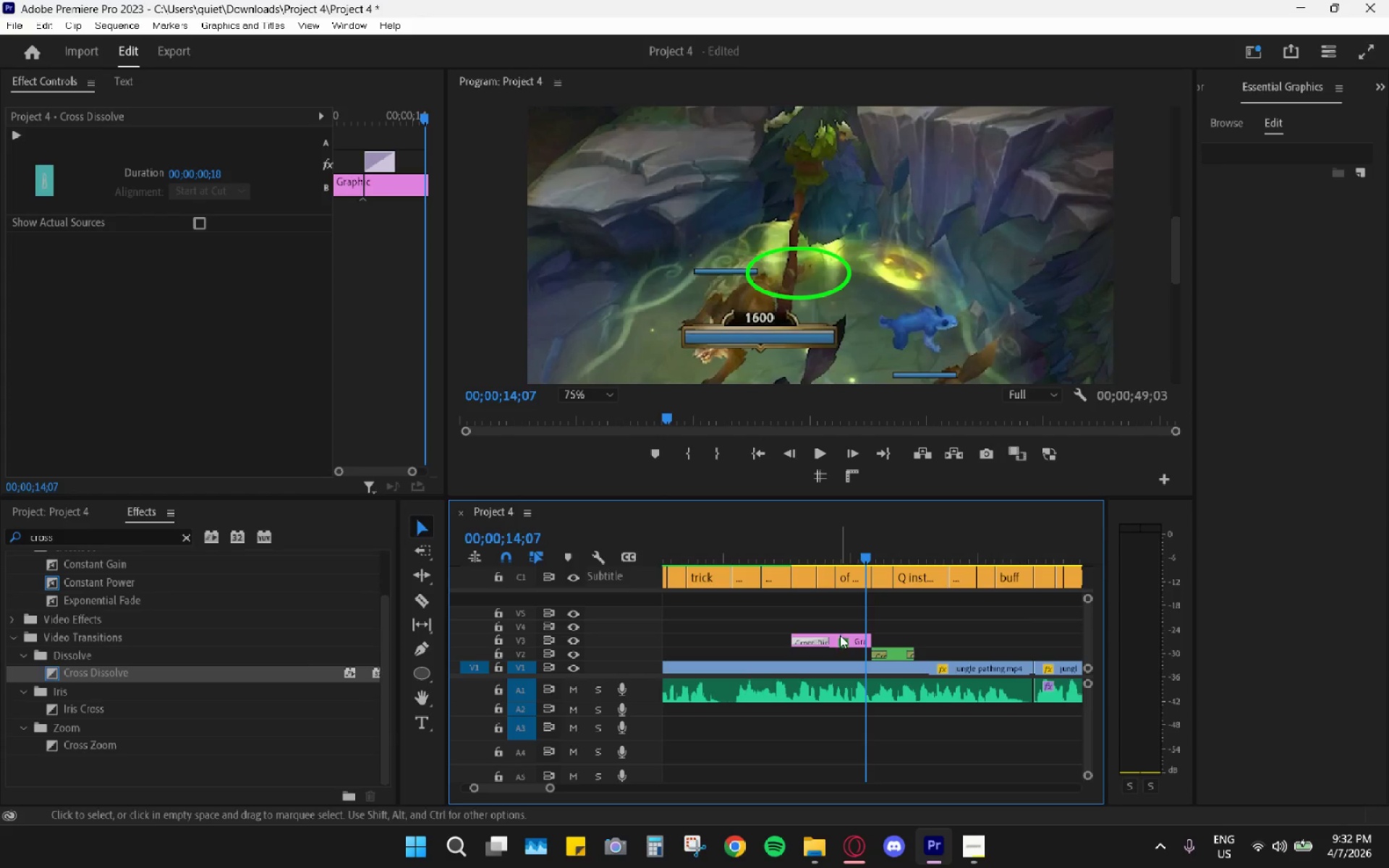 
left_click_drag(start_coordinate=[842, 643], to_coordinate=[844, 654])
 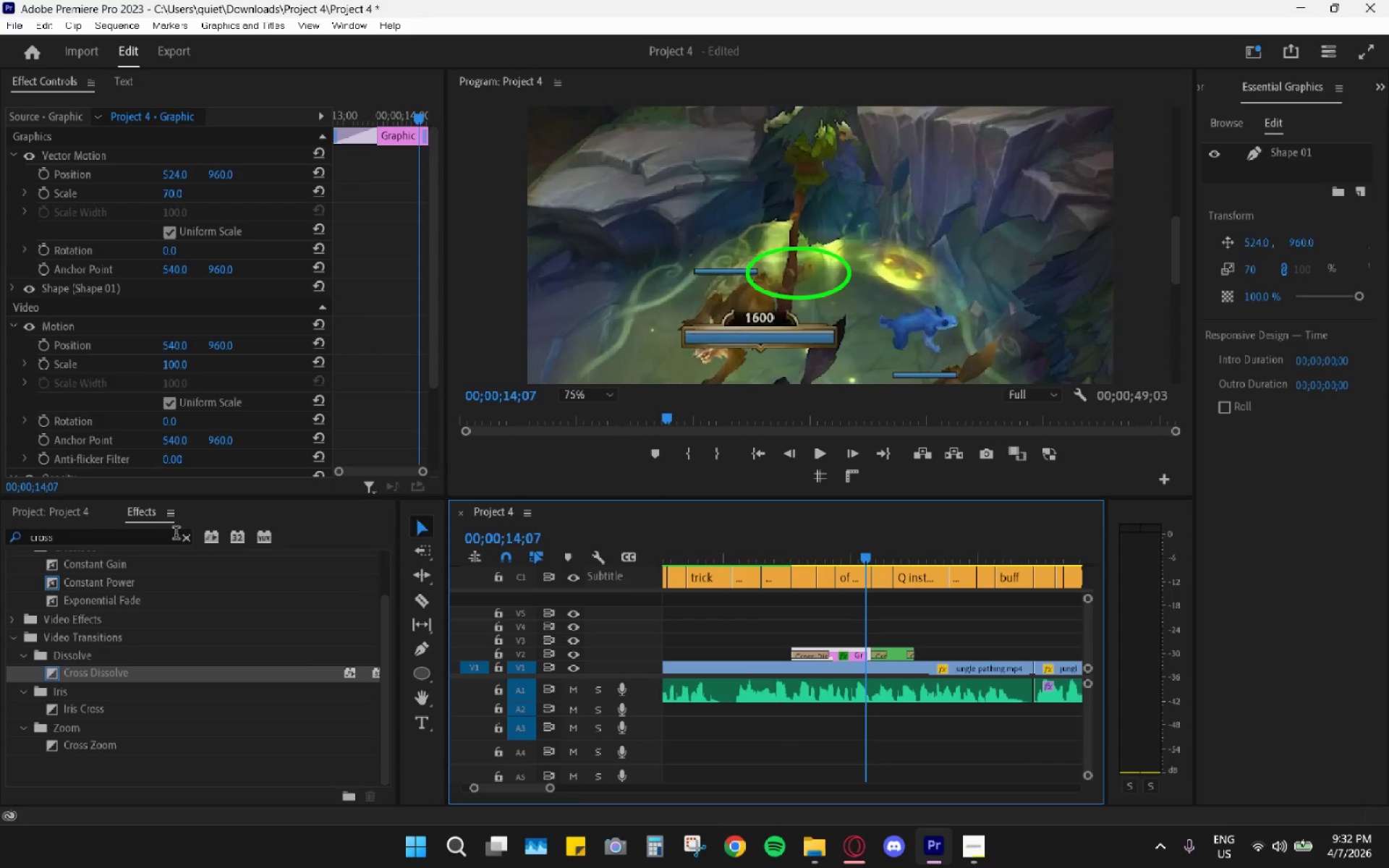 
scroll: coordinate [154, 572], scroll_direction: up, amount: 5.0
 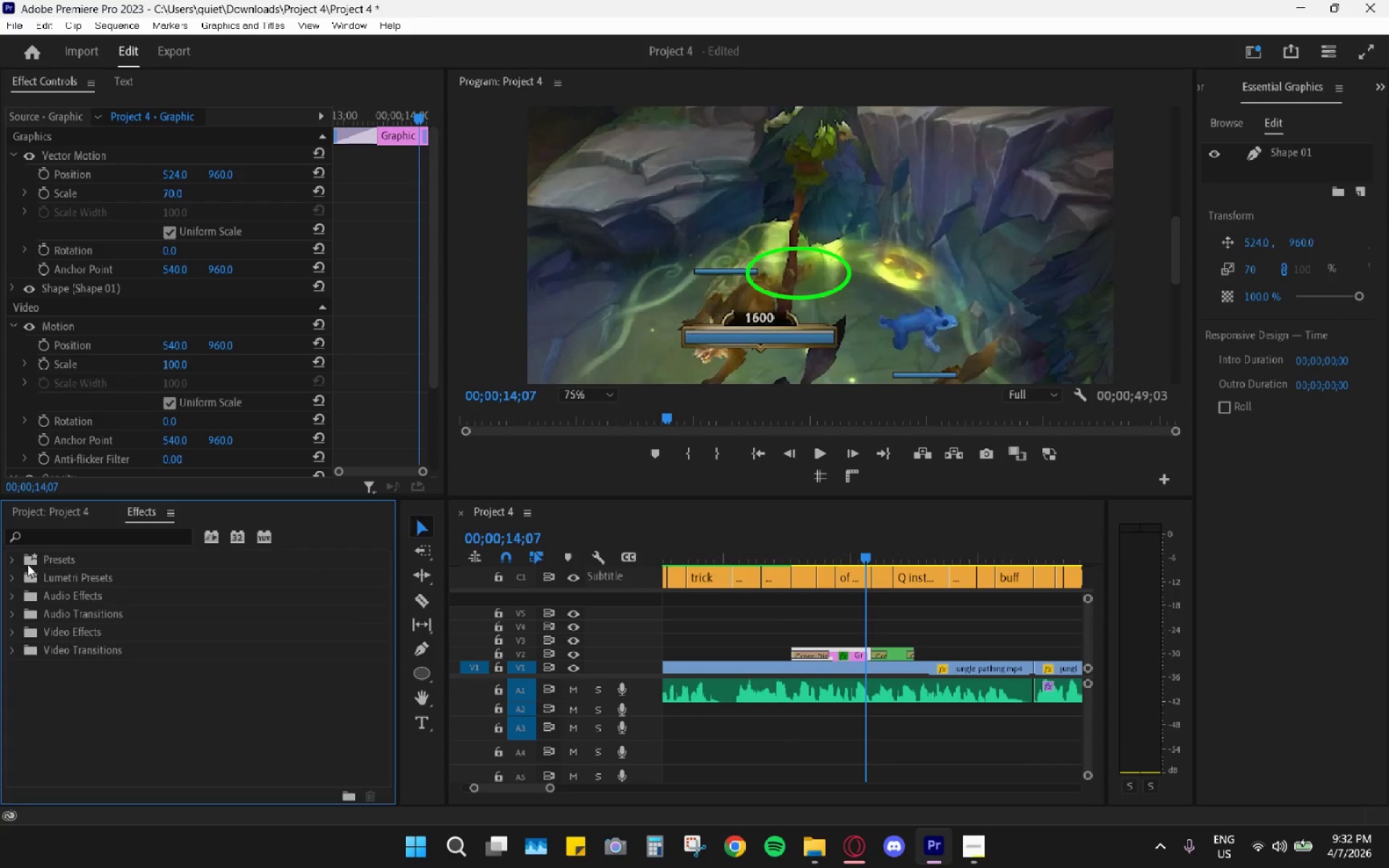 
left_click([12, 558])
 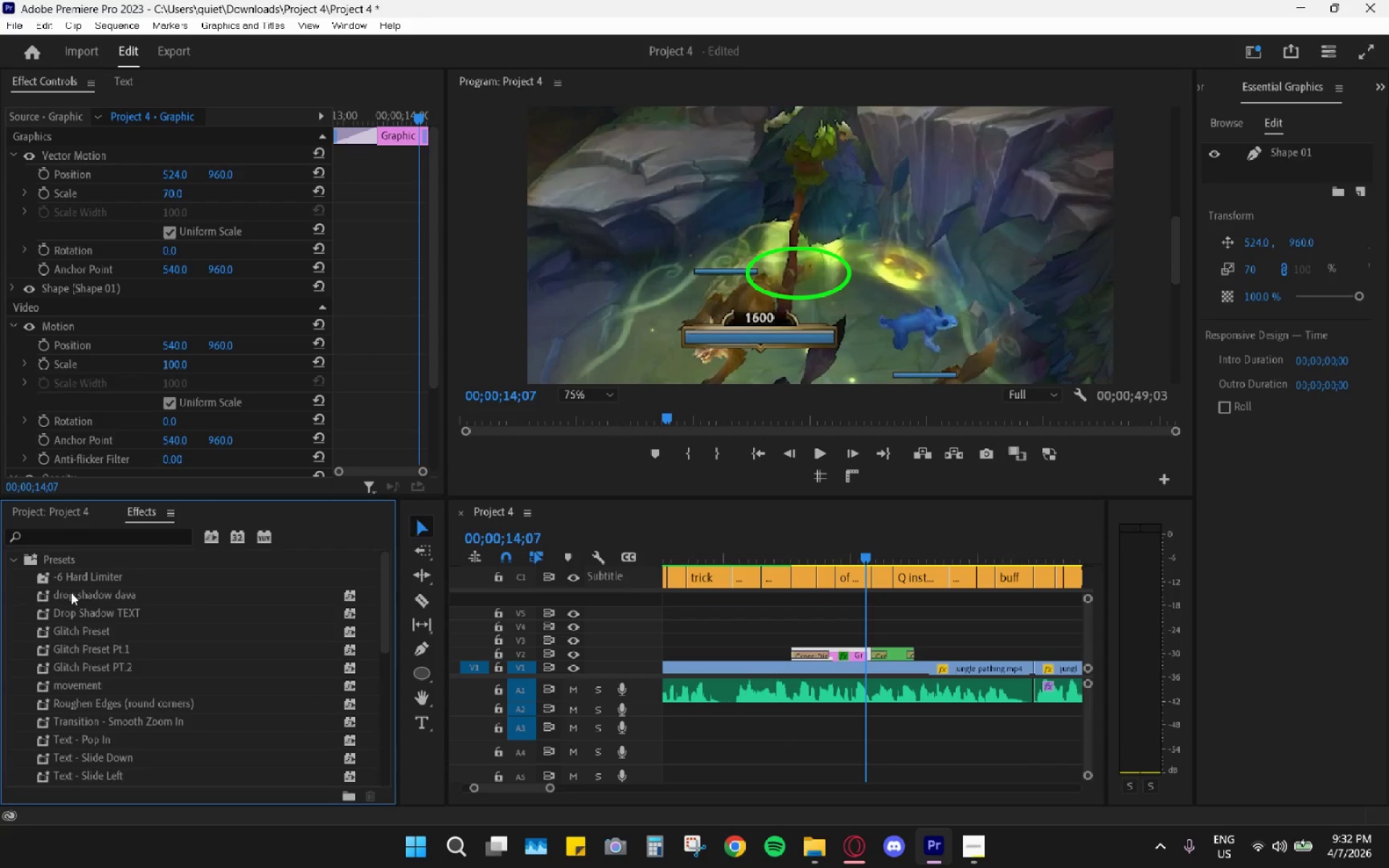 
left_click_drag(start_coordinate=[75, 595], to_coordinate=[853, 652])
 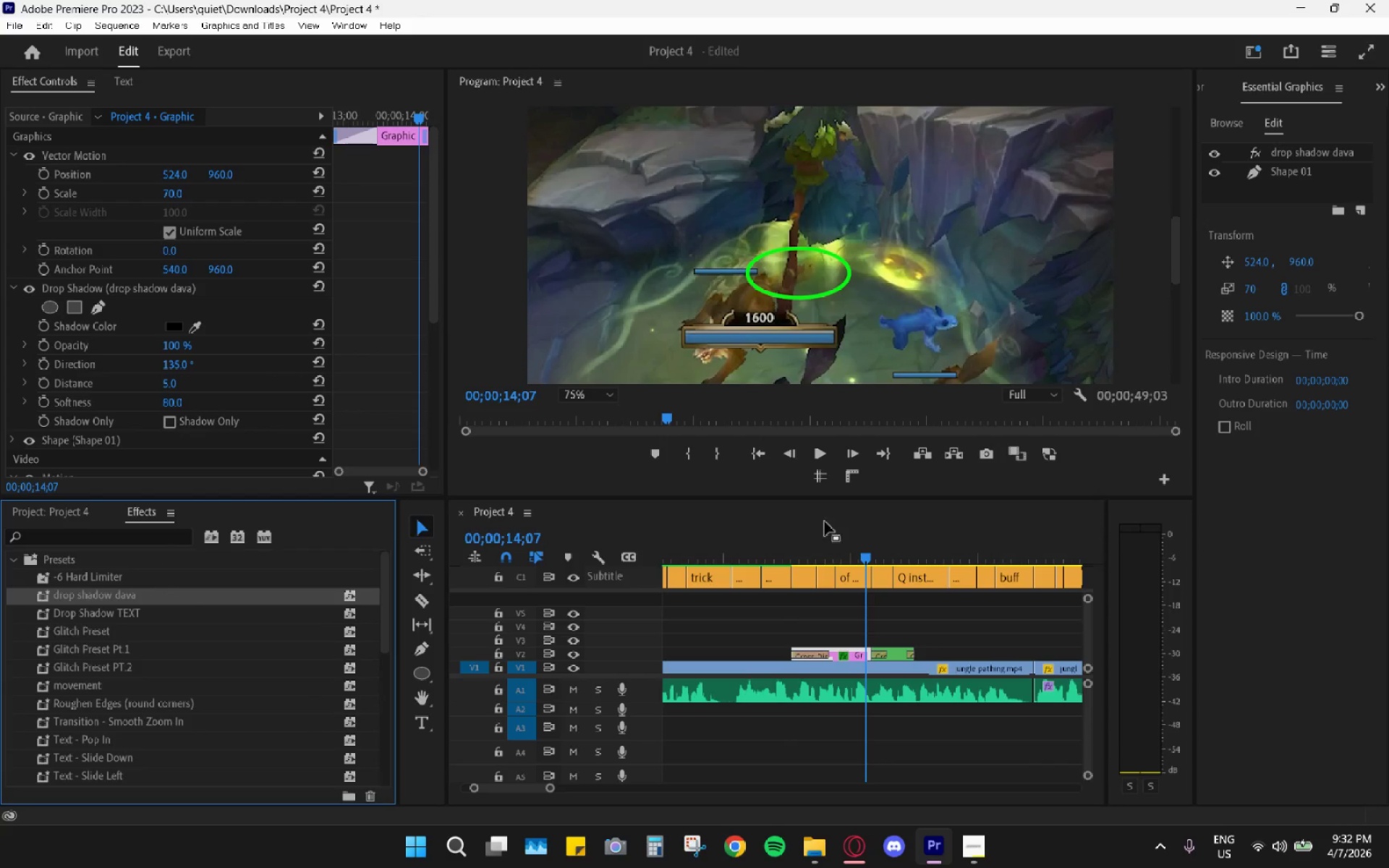 
left_click_drag(start_coordinate=[802, 541], to_coordinate=[841, 564])
 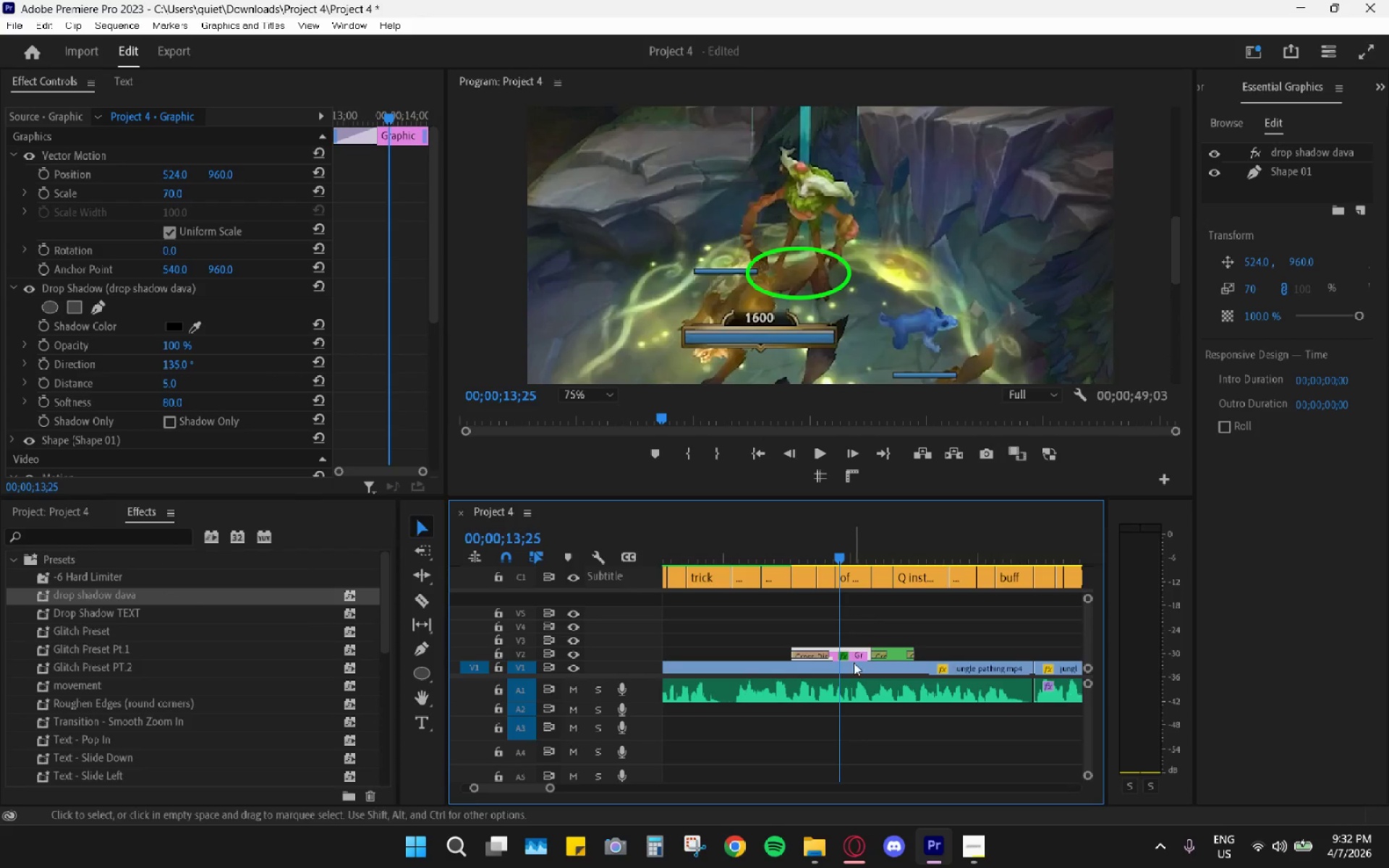 
left_click([854, 663])
 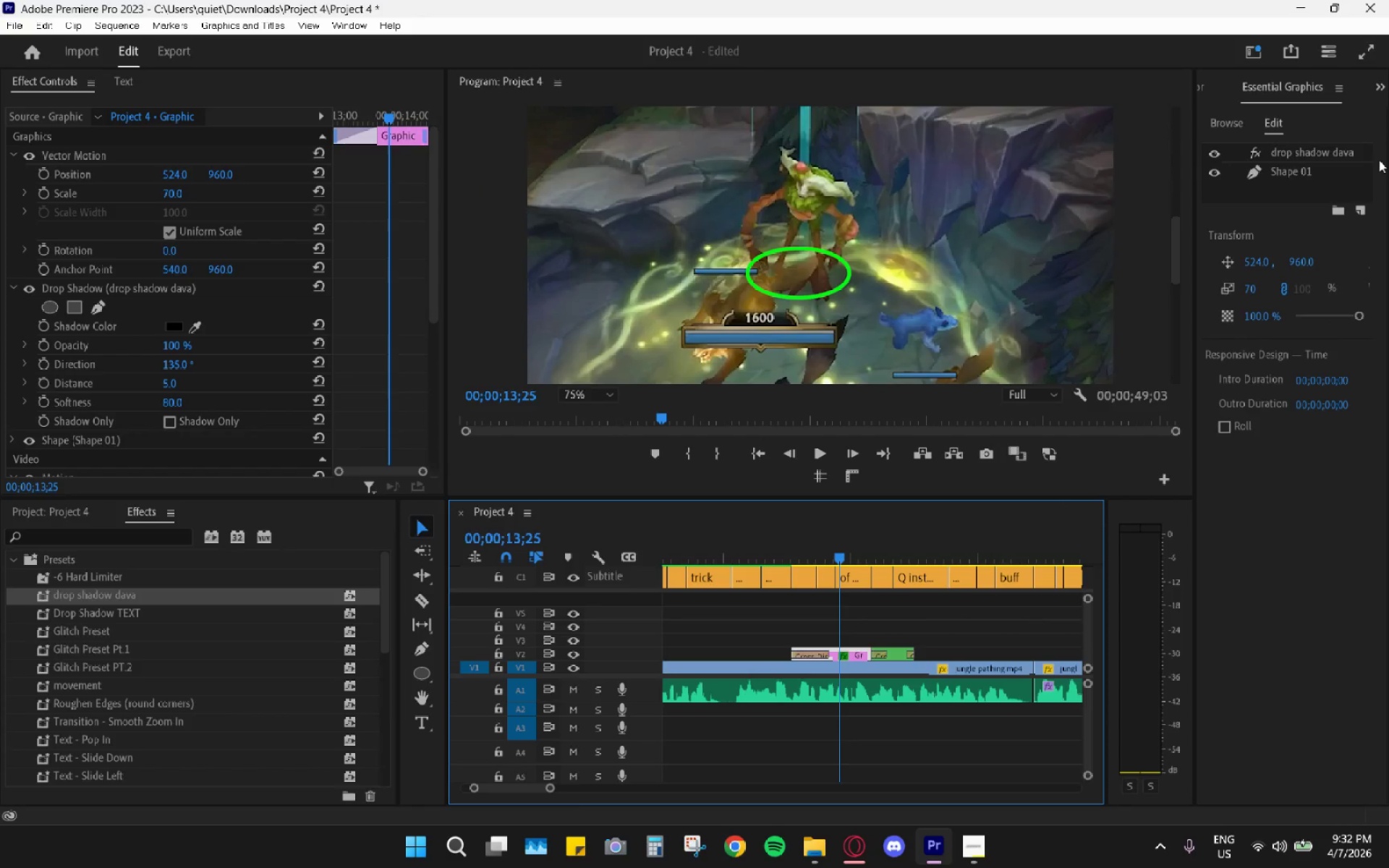 
left_click([1308, 173])
 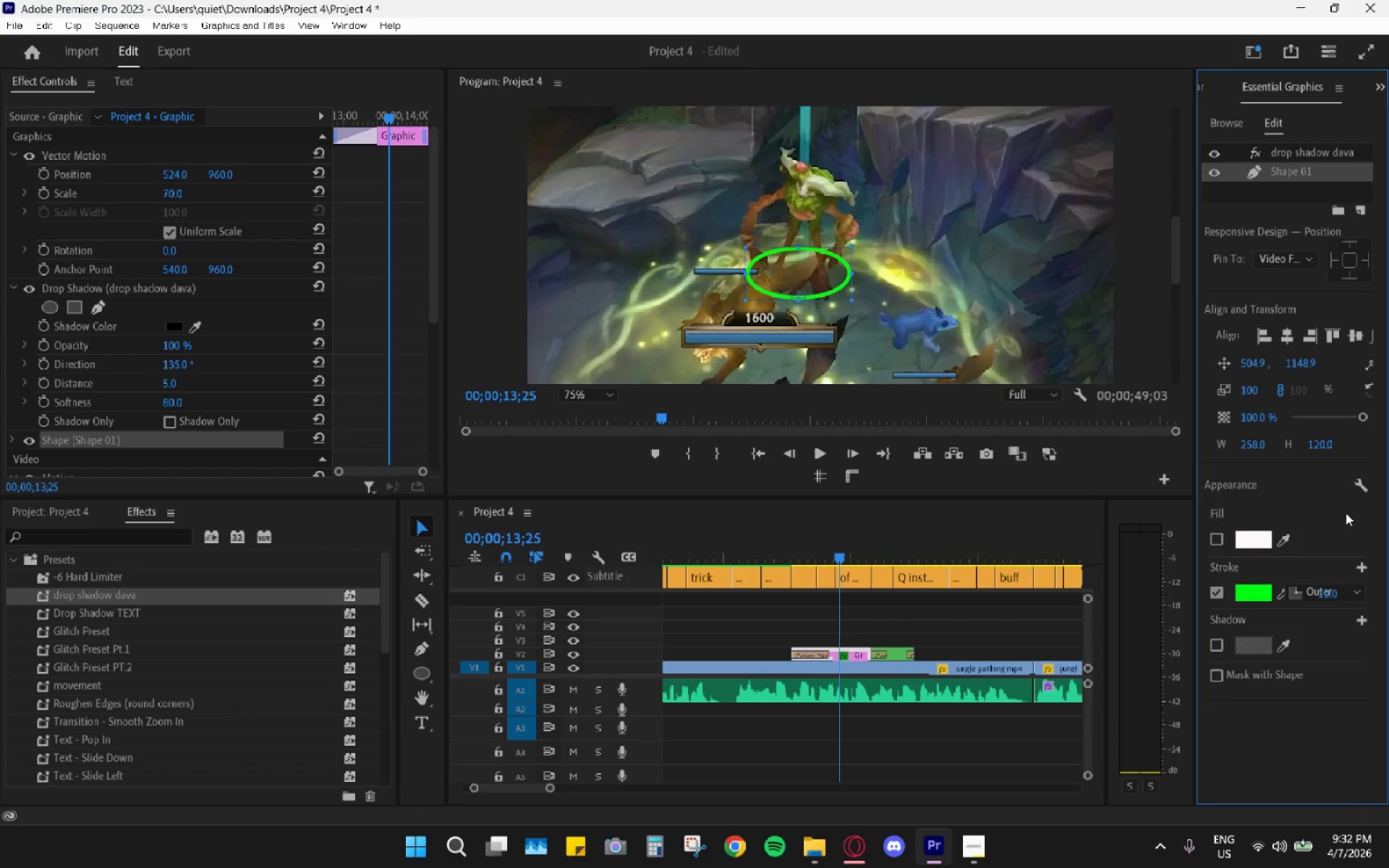 
scroll: coordinate [1346, 513], scroll_direction: down, amount: 1.0
 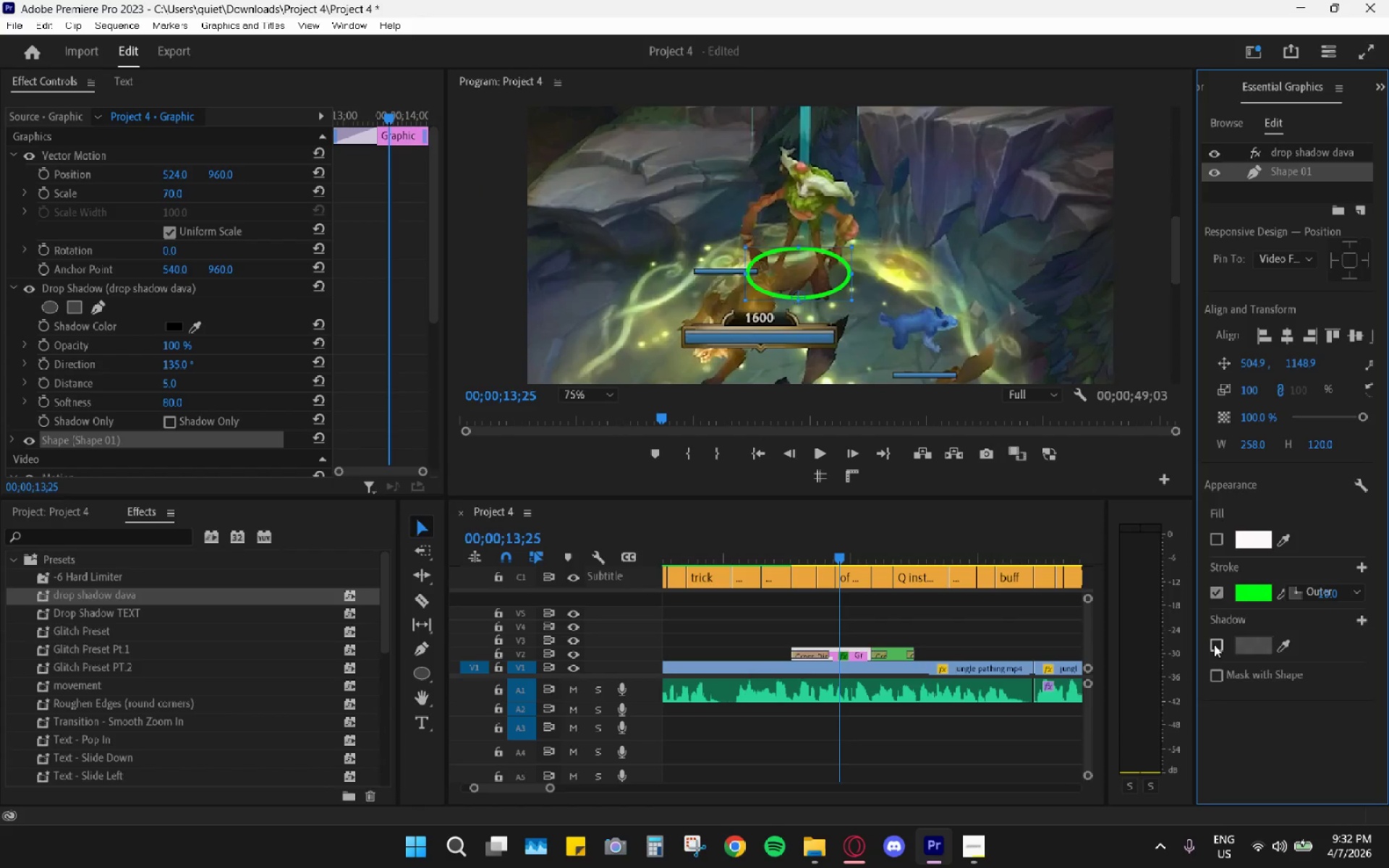 
mouse_move([1258, 634])
 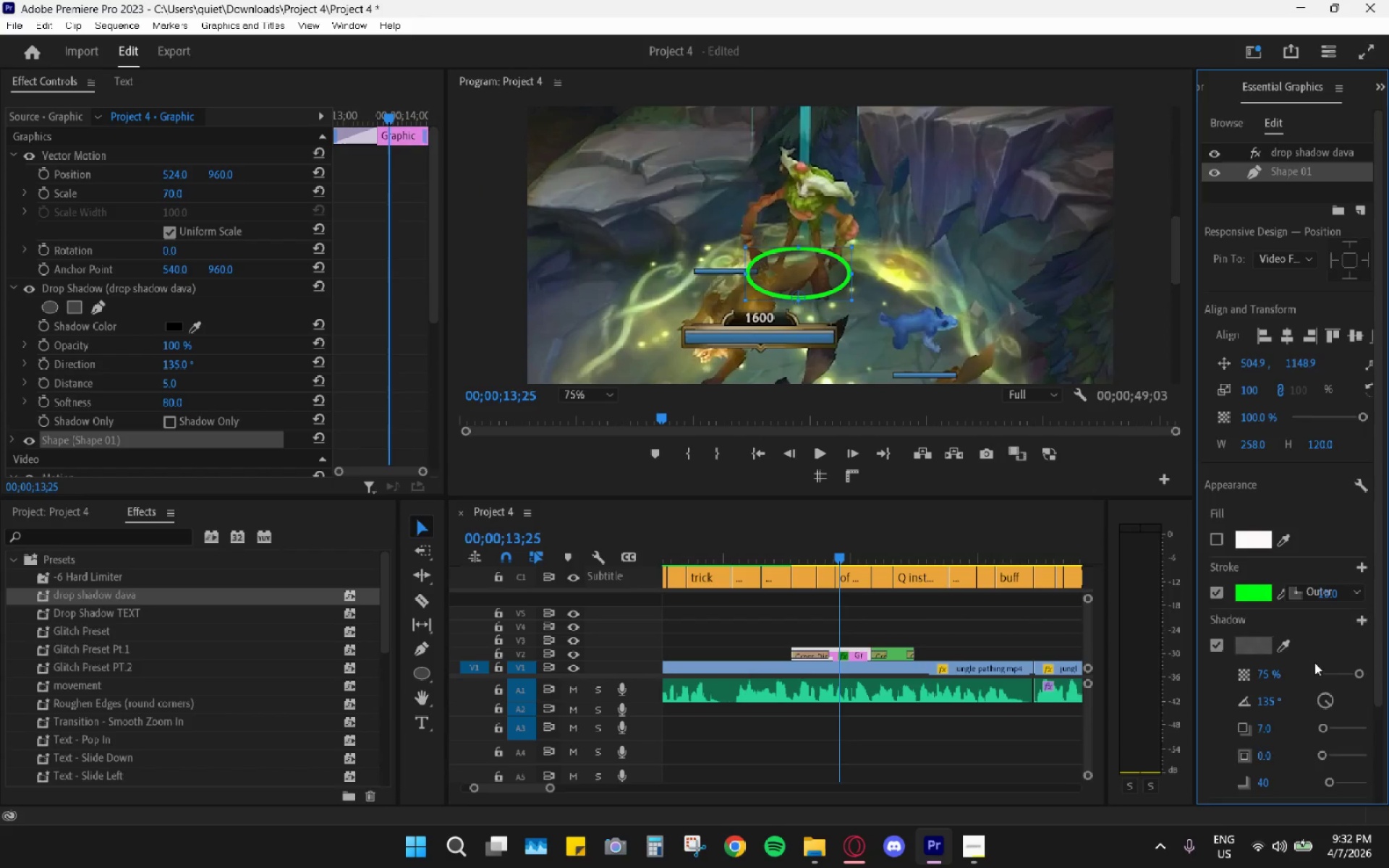 
scroll: coordinate [1317, 647], scroll_direction: down, amount: 5.0
 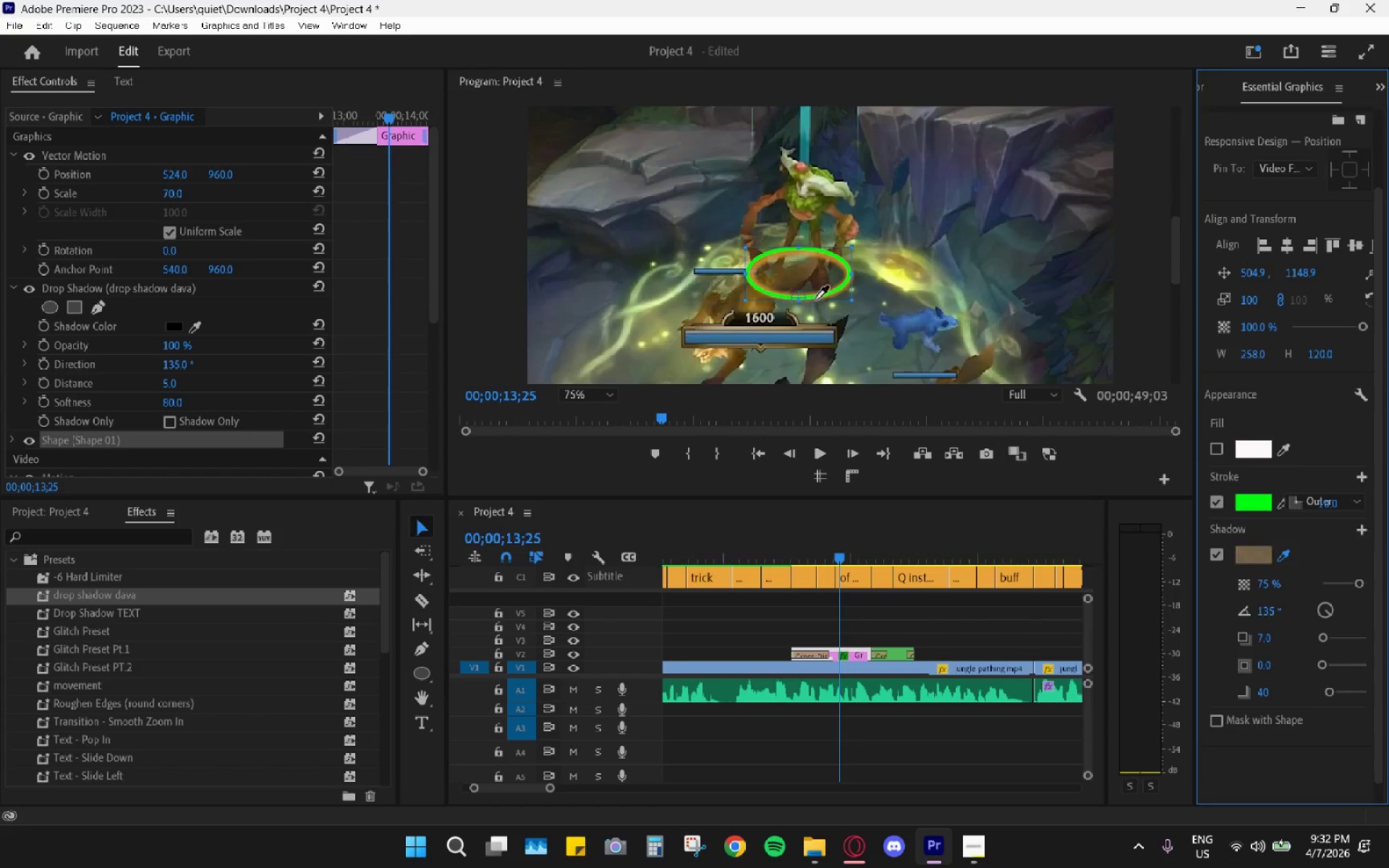 
left_click([820, 297])
 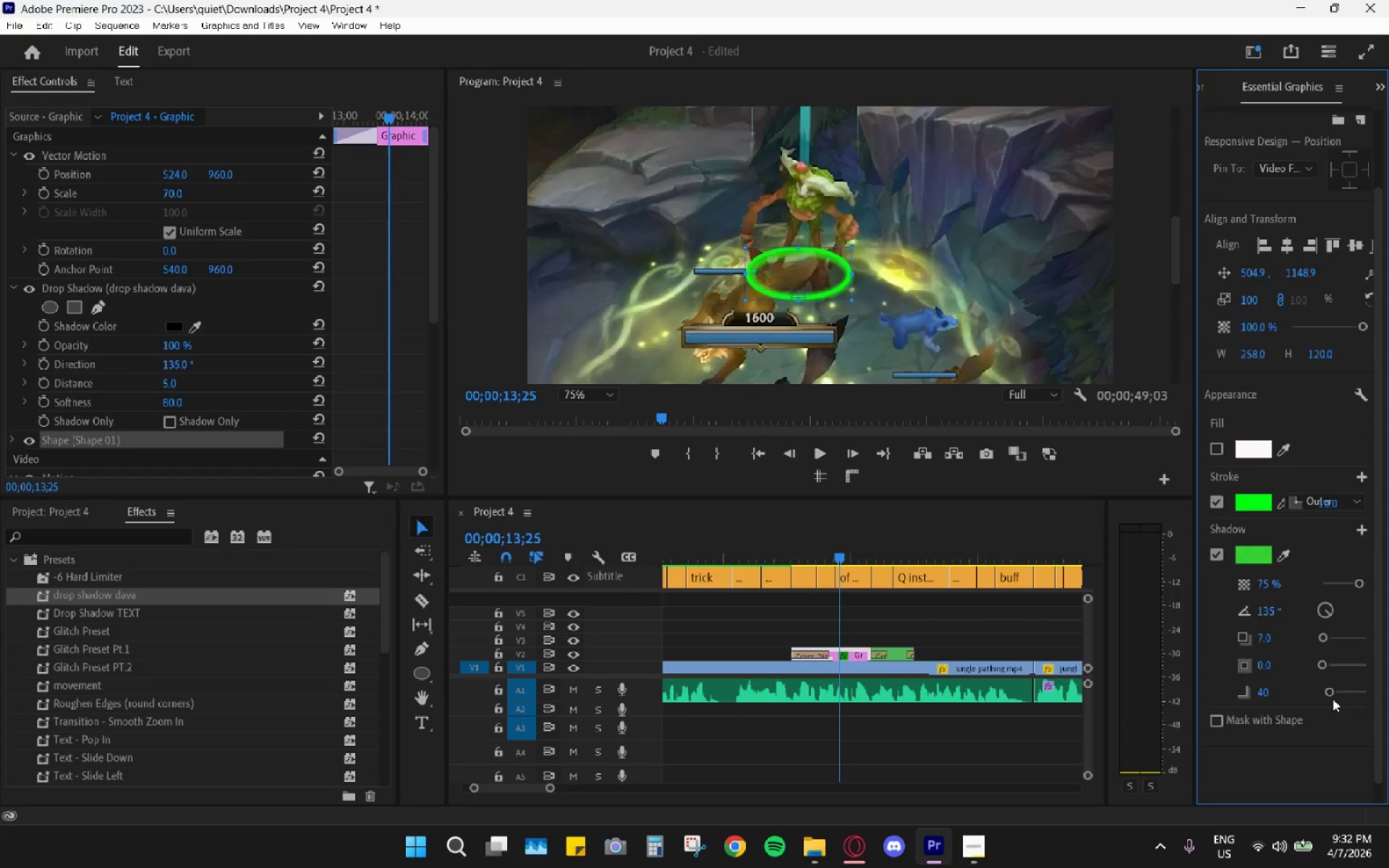 
left_click_drag(start_coordinate=[1333, 691], to_coordinate=[1341, 688])
 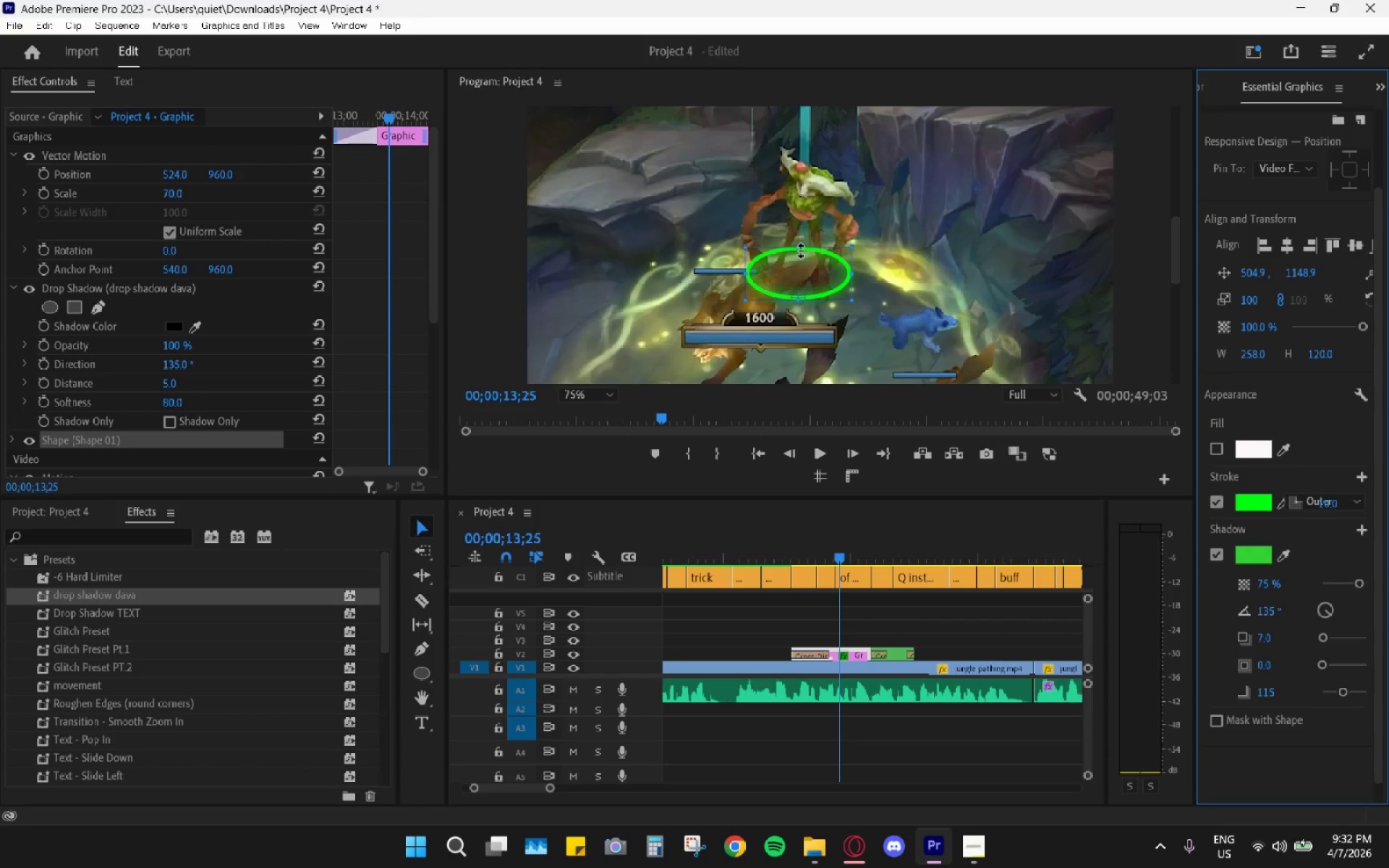 
left_click_drag(start_coordinate=[799, 248], to_coordinate=[797, 269])
 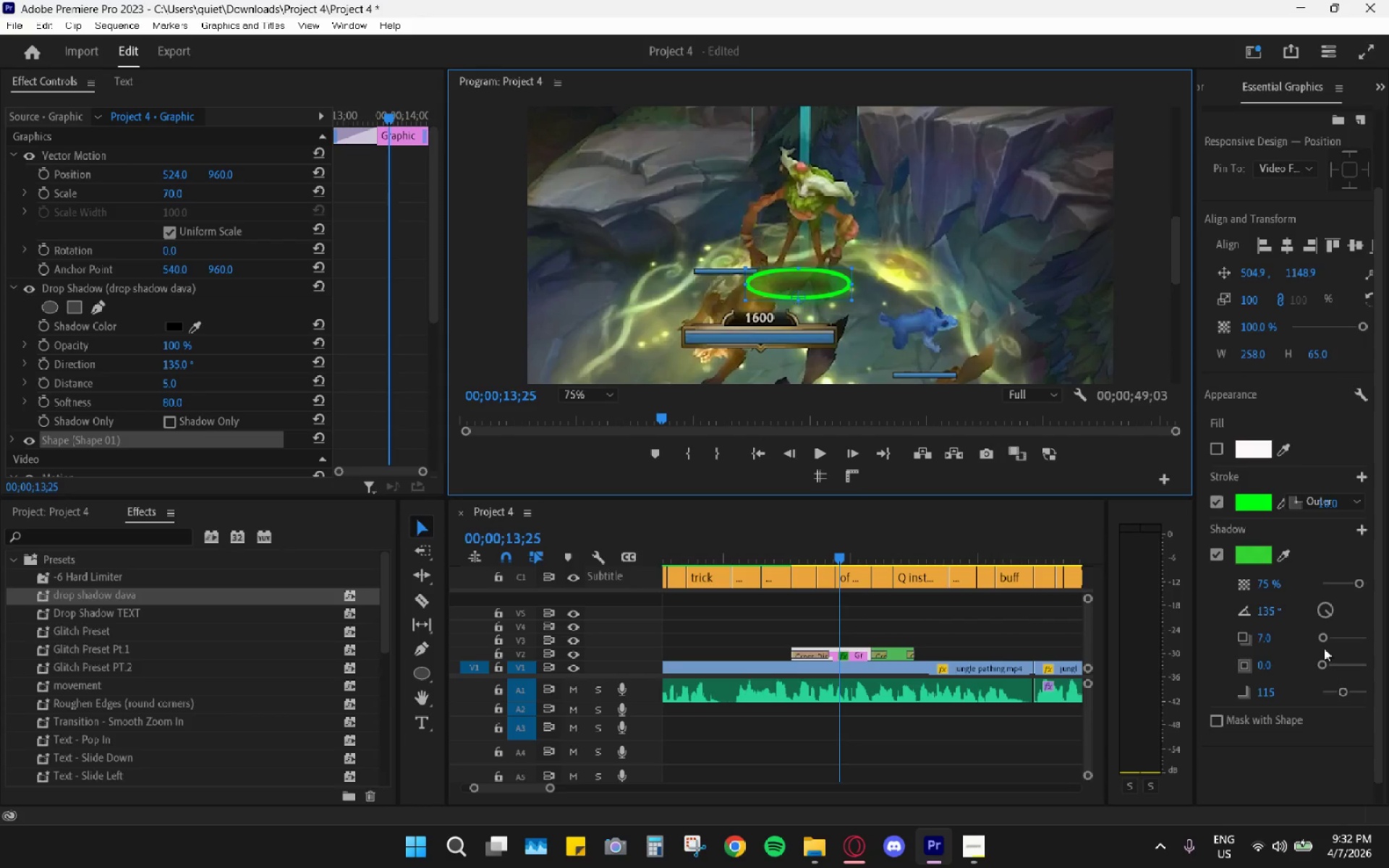 
left_click_drag(start_coordinate=[1325, 668], to_coordinate=[1333, 651])
 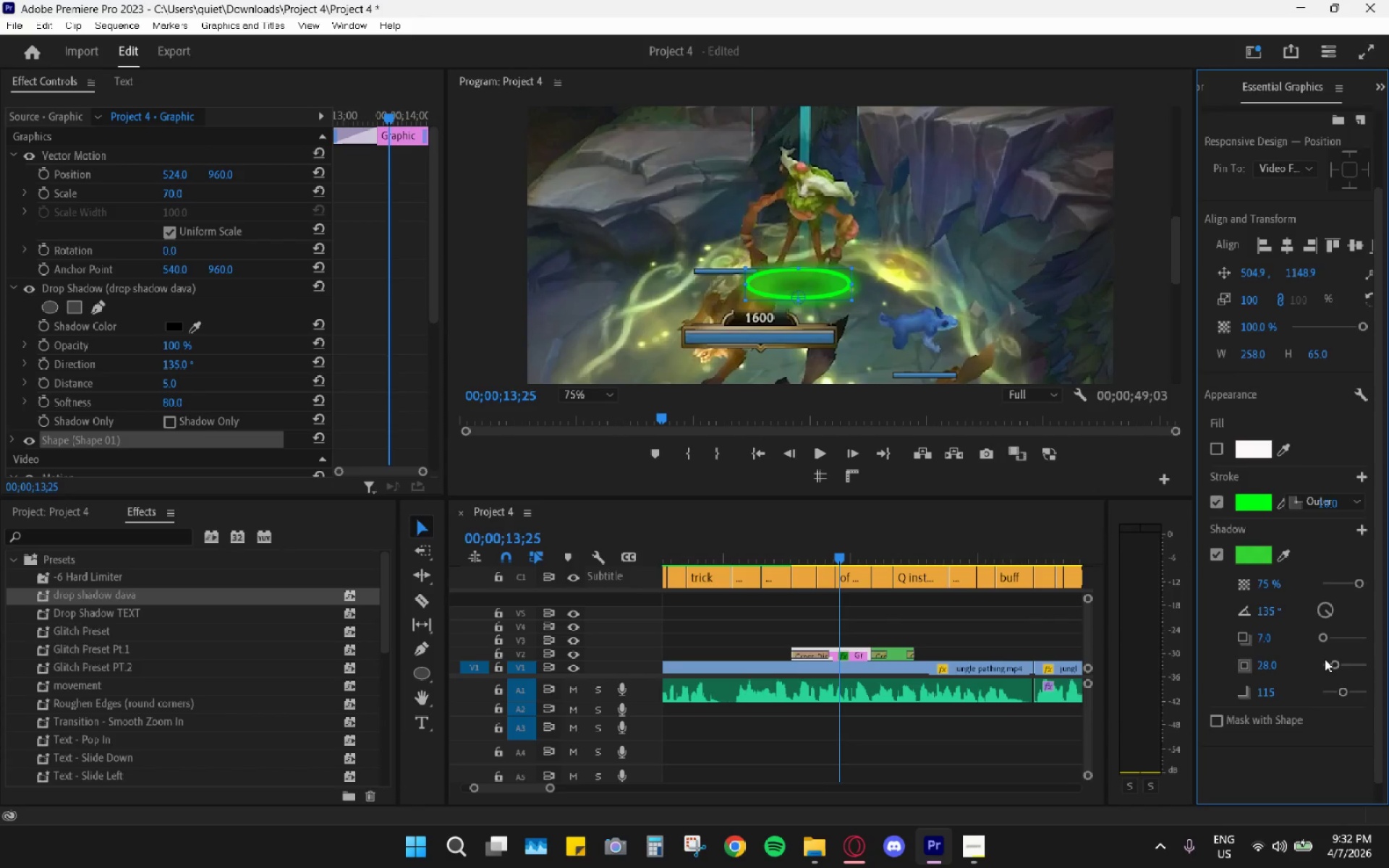 
key(Control+Z)
 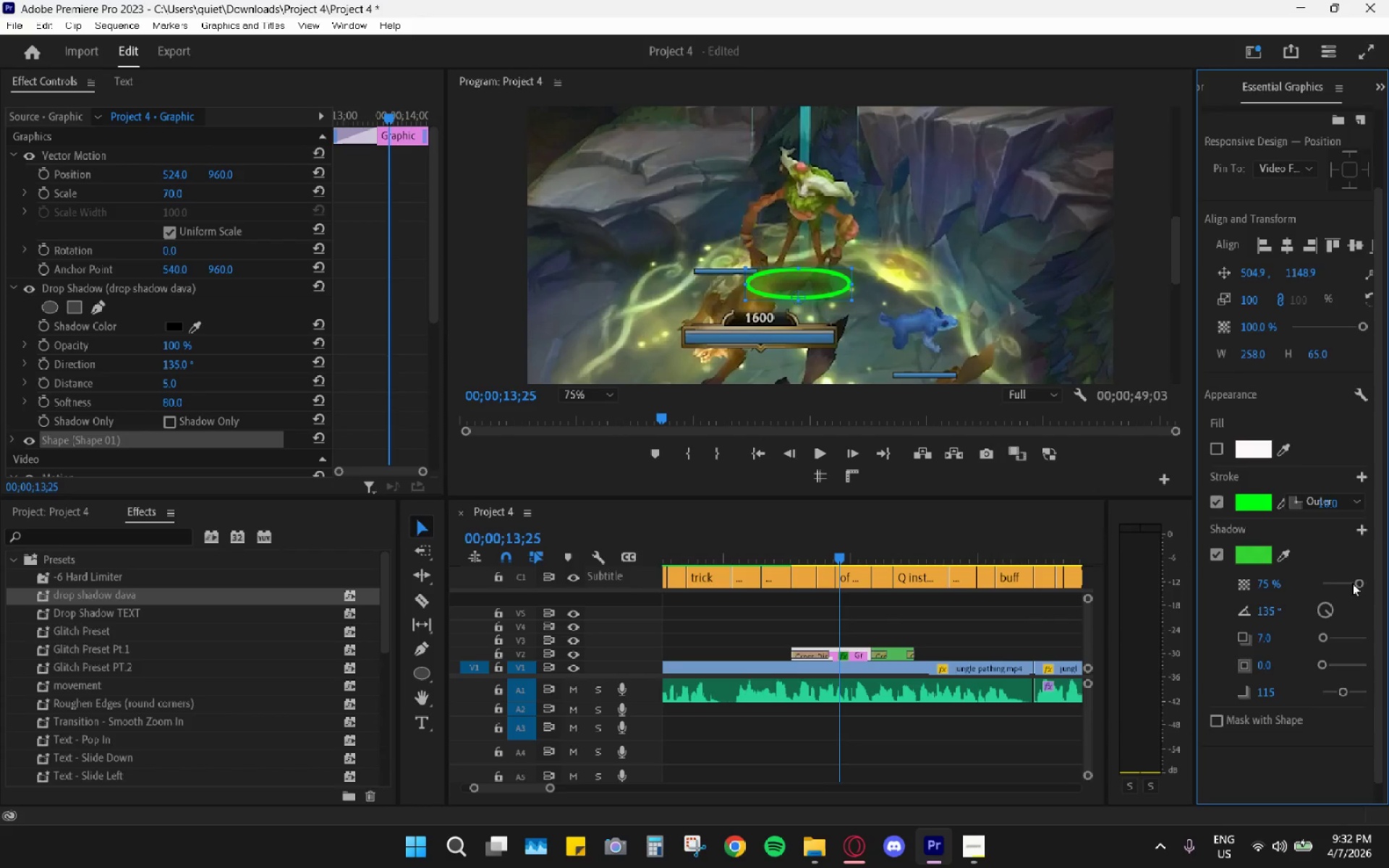 
left_click_drag(start_coordinate=[1354, 583], to_coordinate=[1333, 596])
 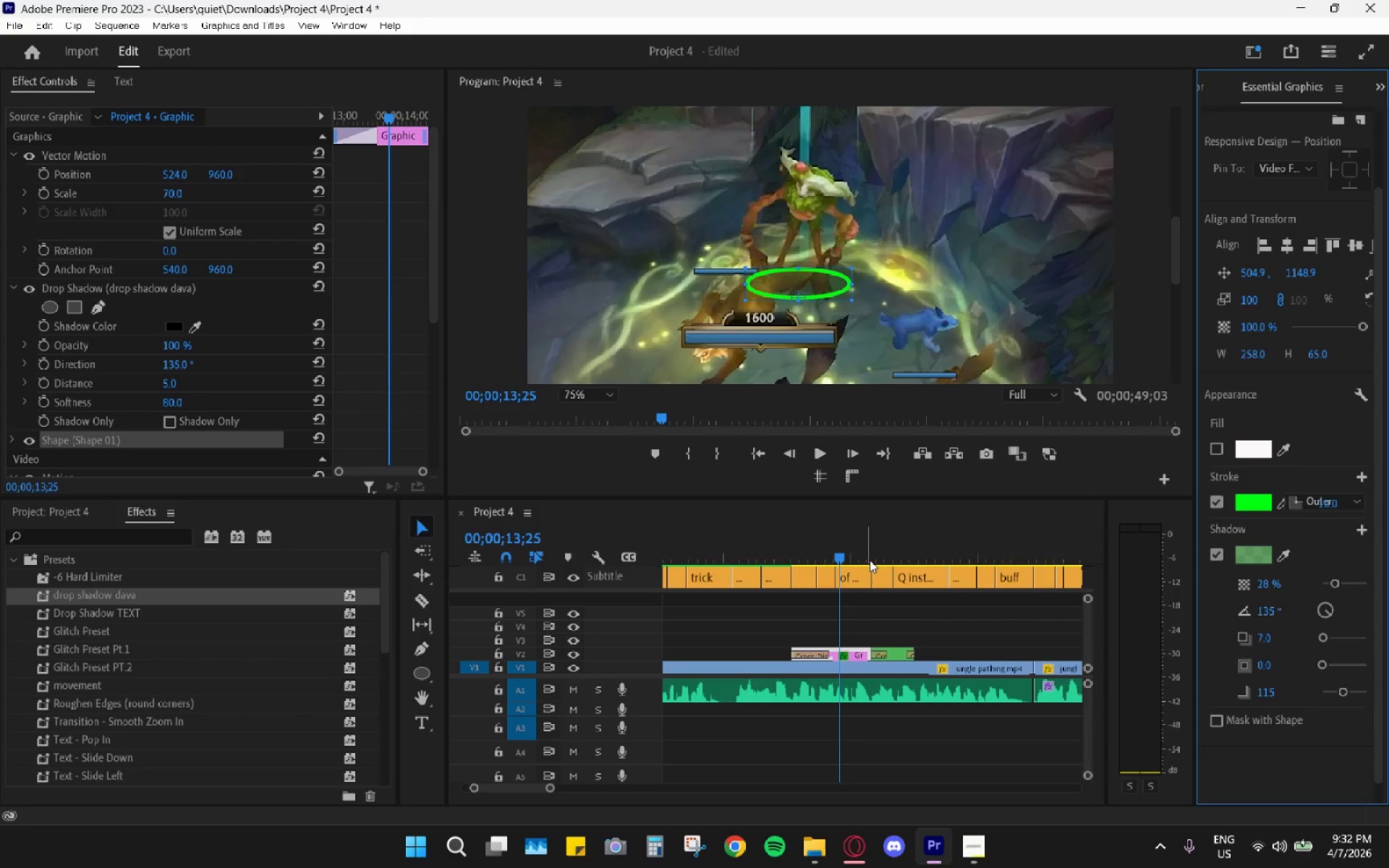 
left_click_drag(start_coordinate=[837, 548], to_coordinate=[789, 545])
 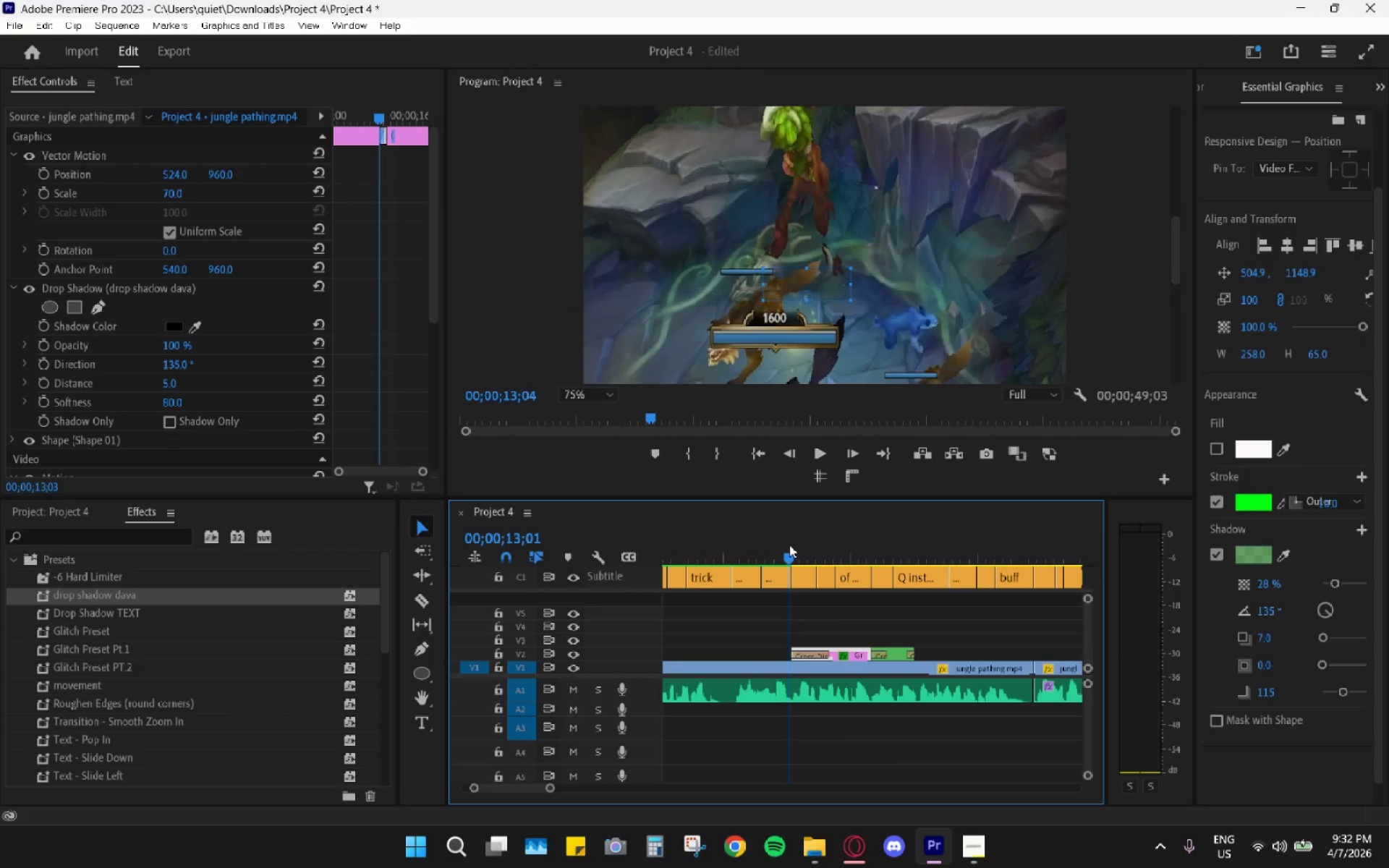 
key(Space)
 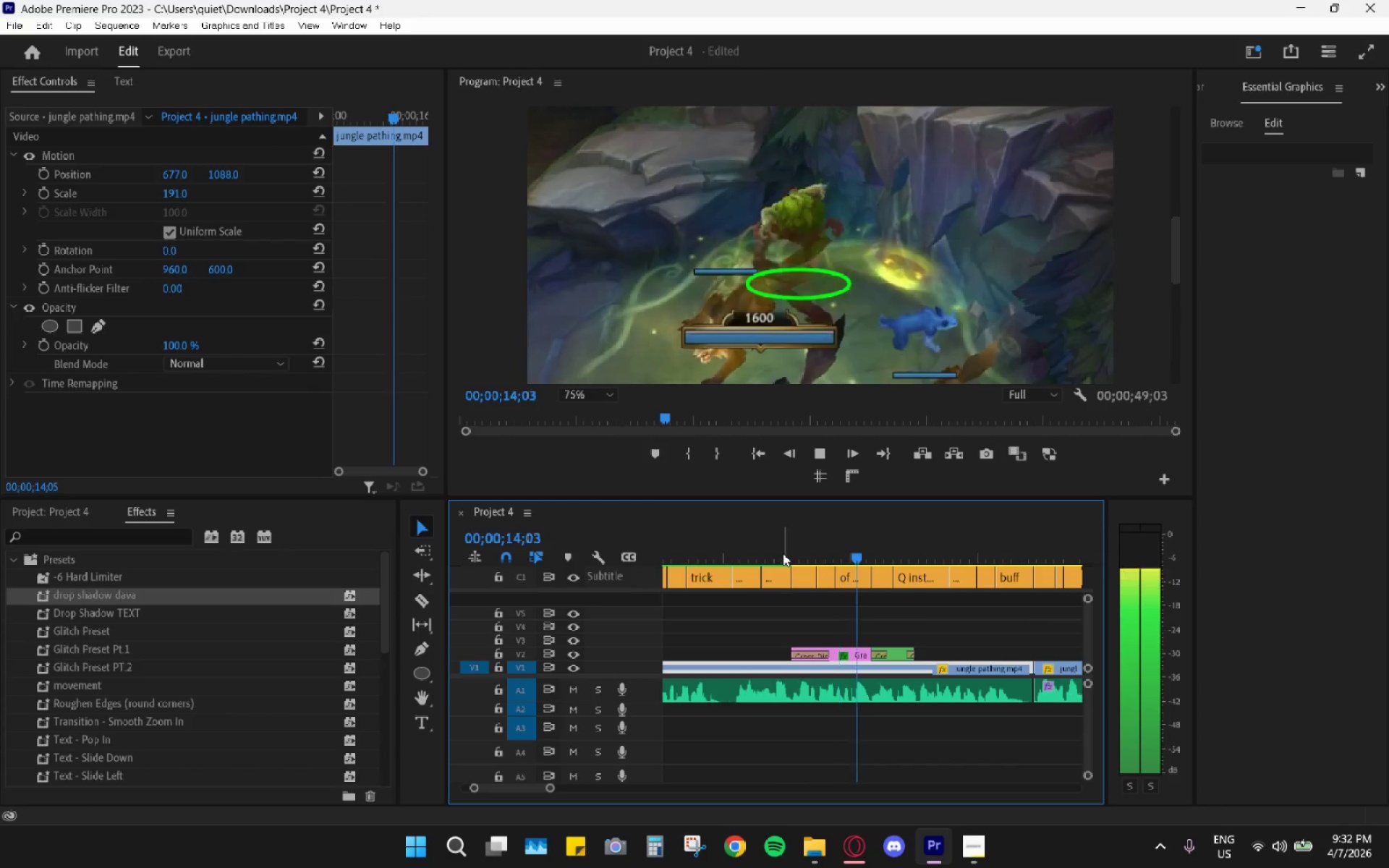 
key(Space)
 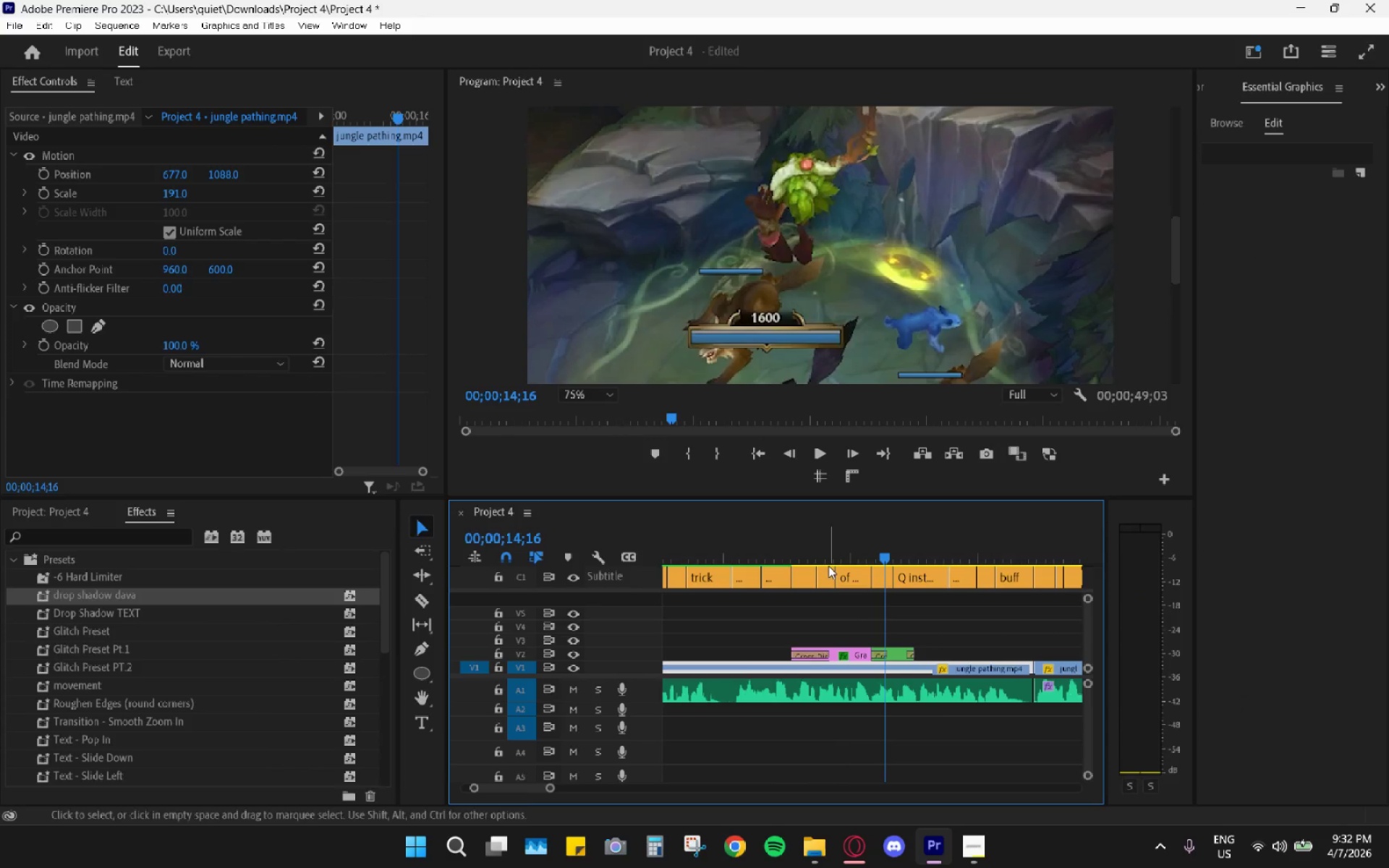 
left_click_drag(start_coordinate=[809, 549], to_coordinate=[794, 542])
 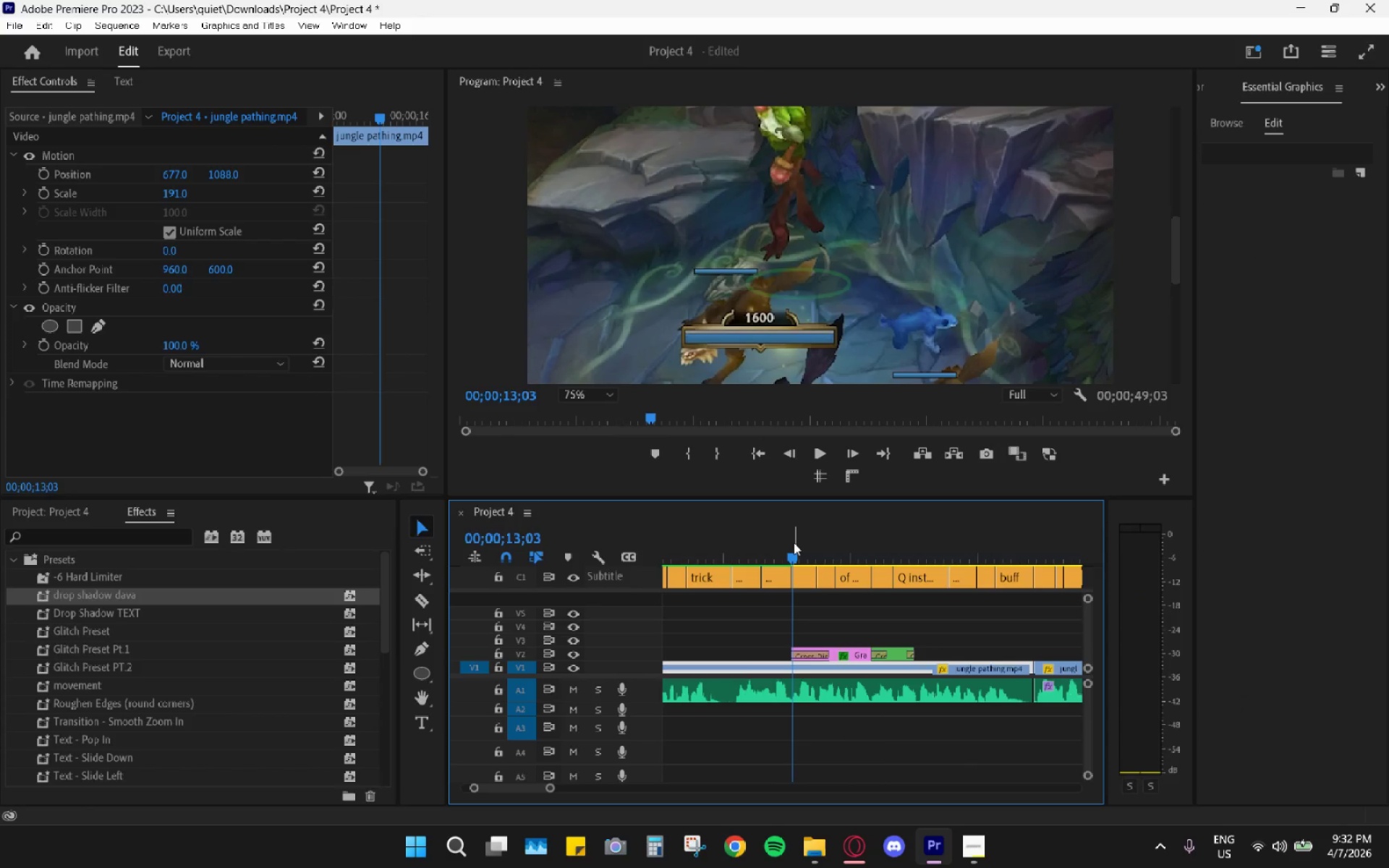 
key(Space)
 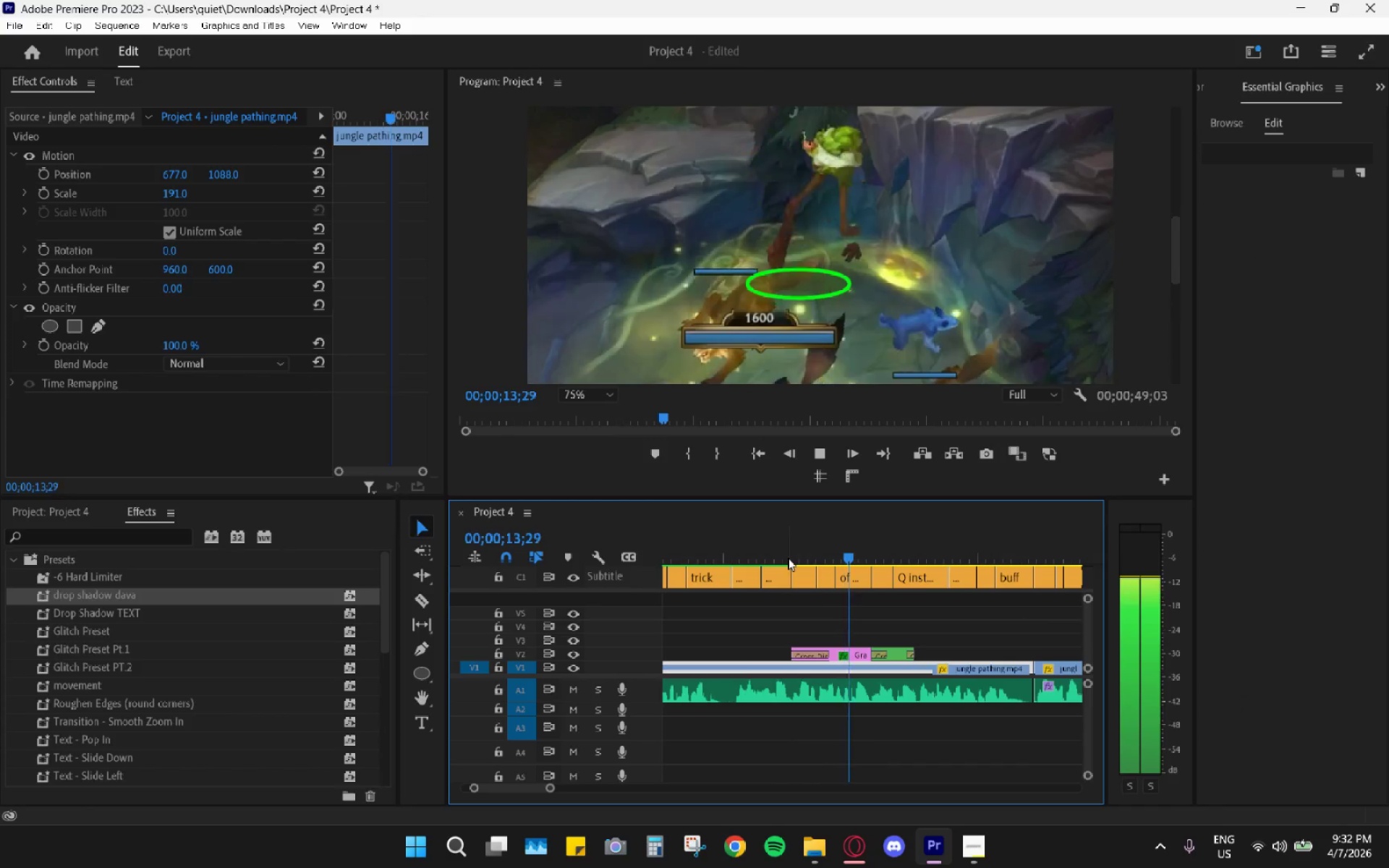 
key(Space)
 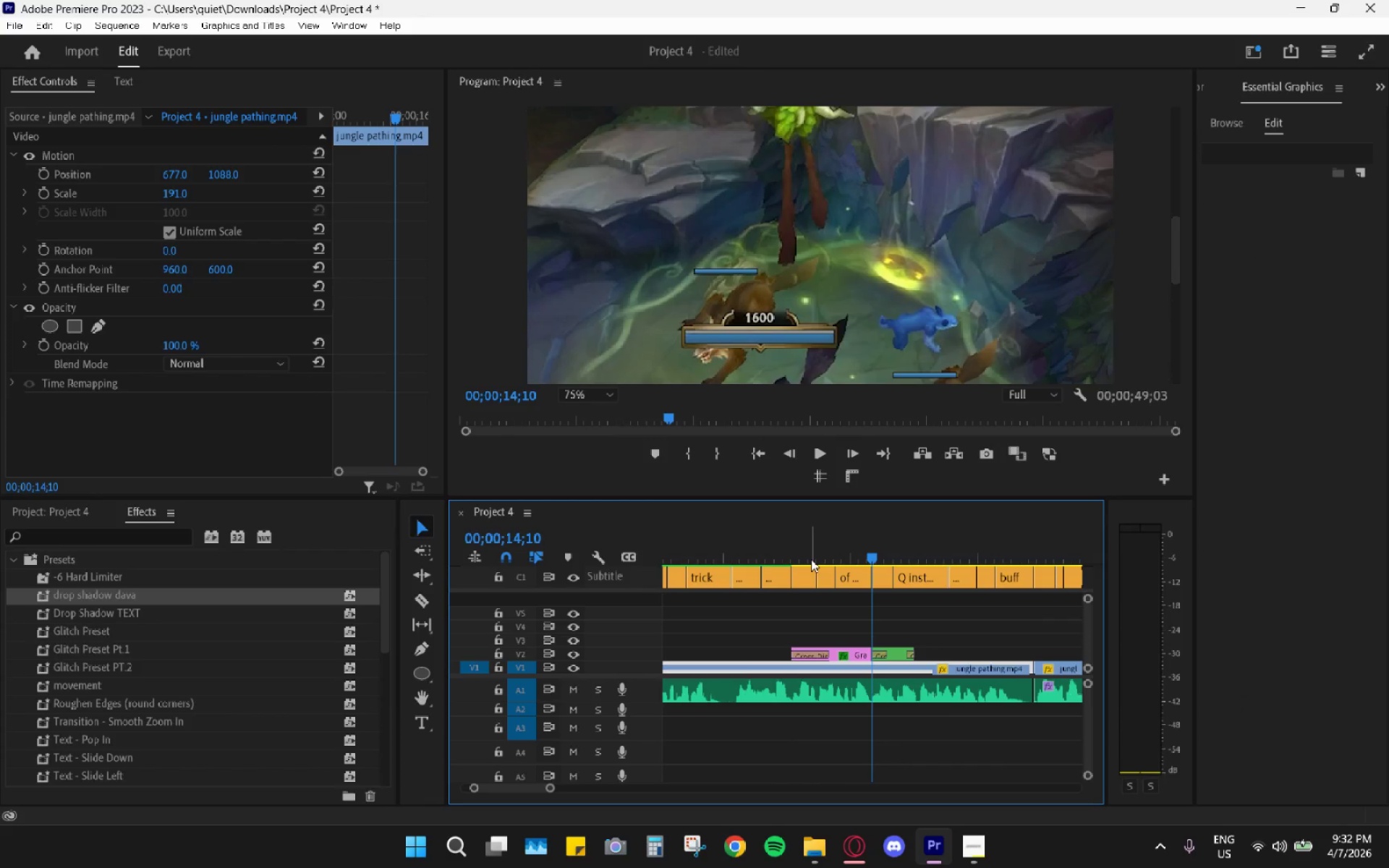 
left_click_drag(start_coordinate=[812, 545], to_coordinate=[793, 548])
 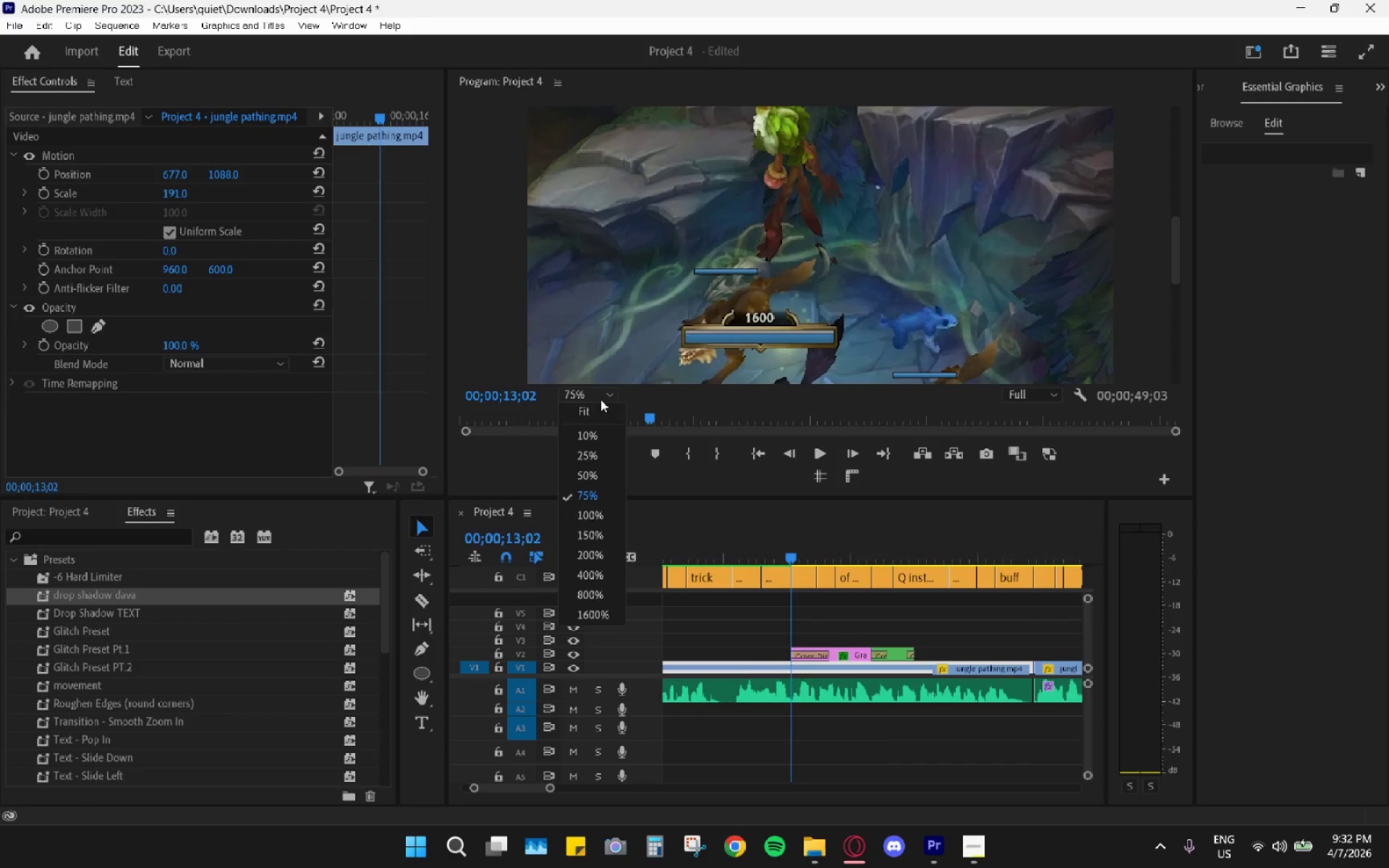 
double_click([601, 409])
 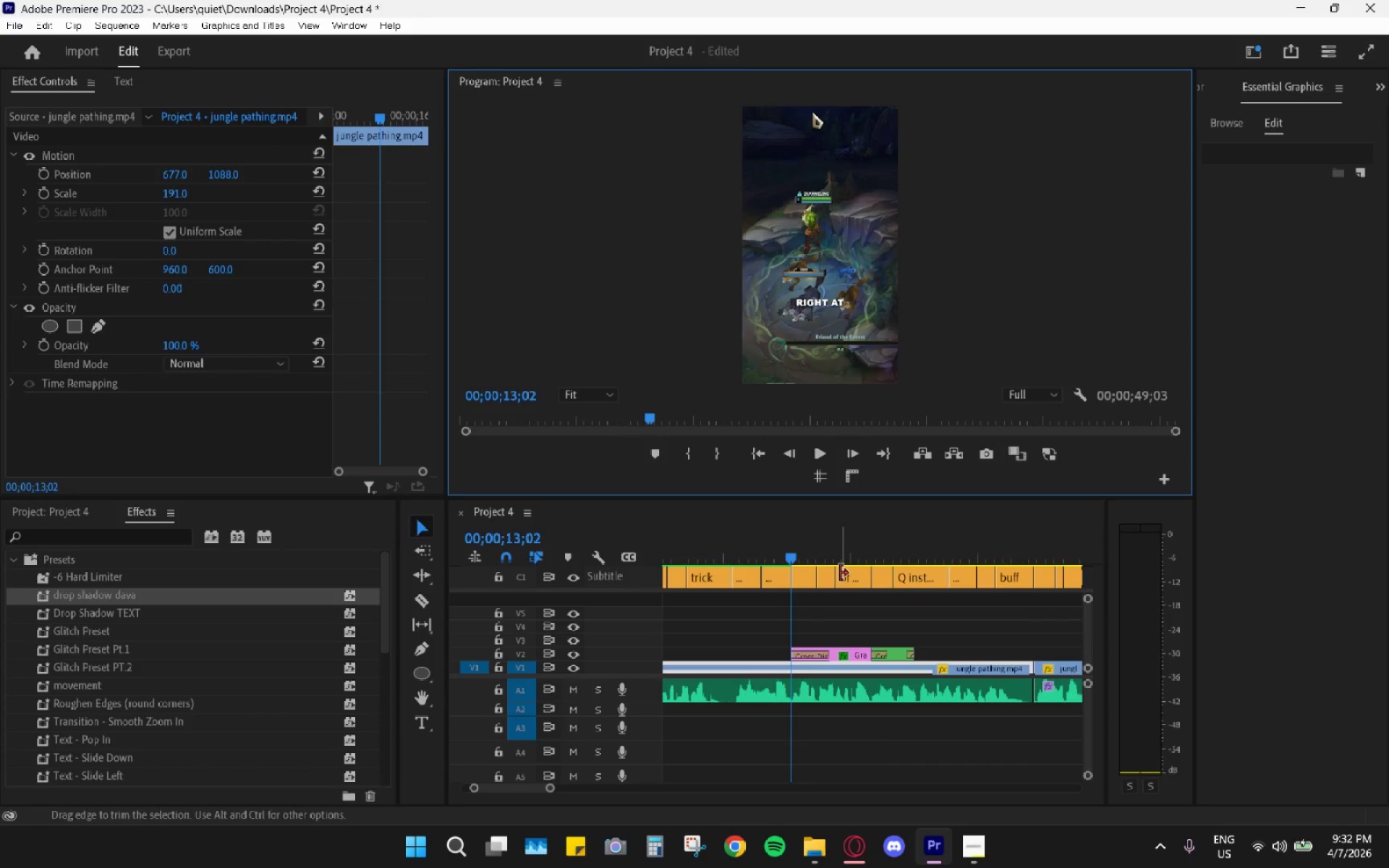 
left_click_drag(start_coordinate=[795, 548], to_coordinate=[781, 549])
 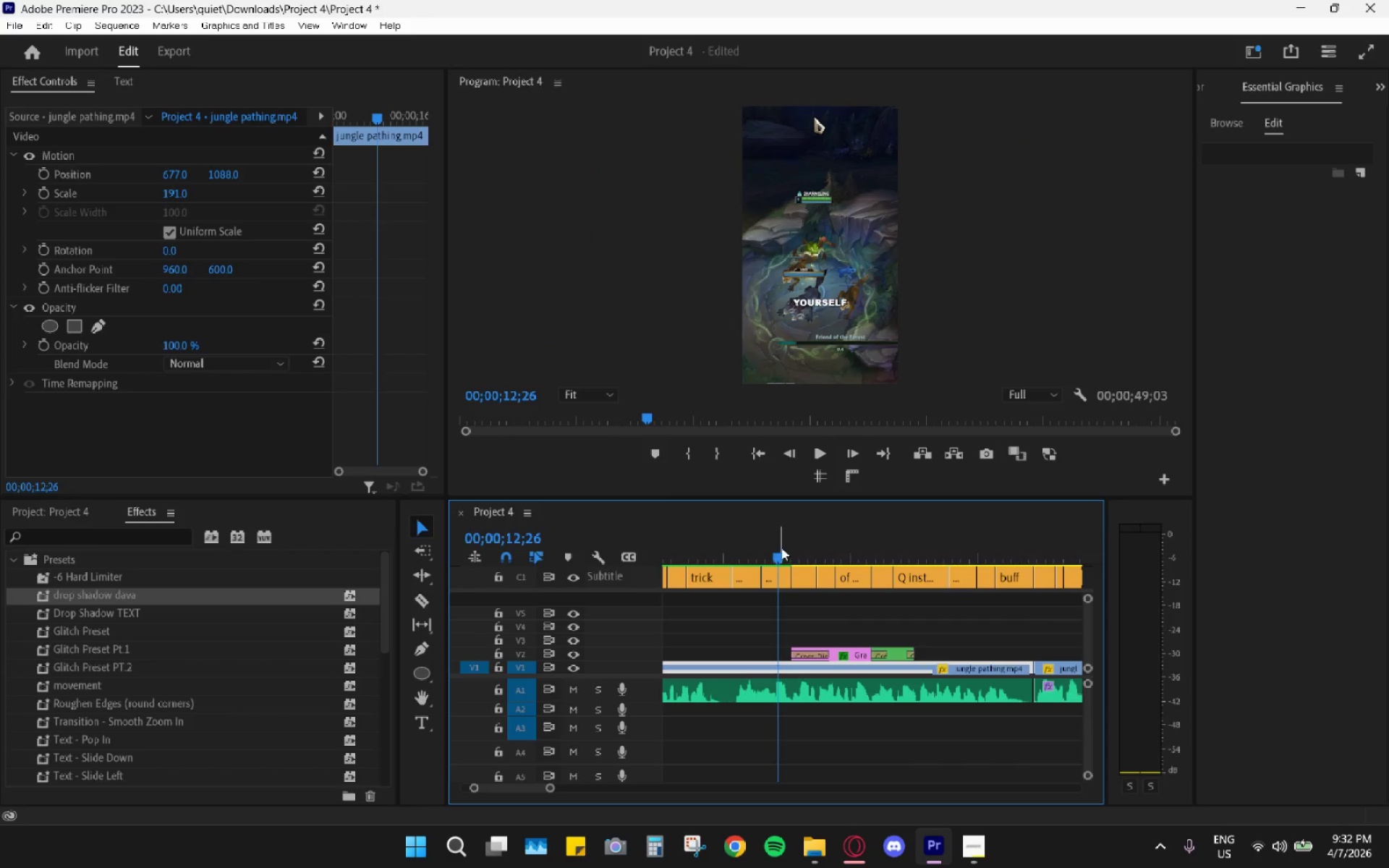 
key(Space)
 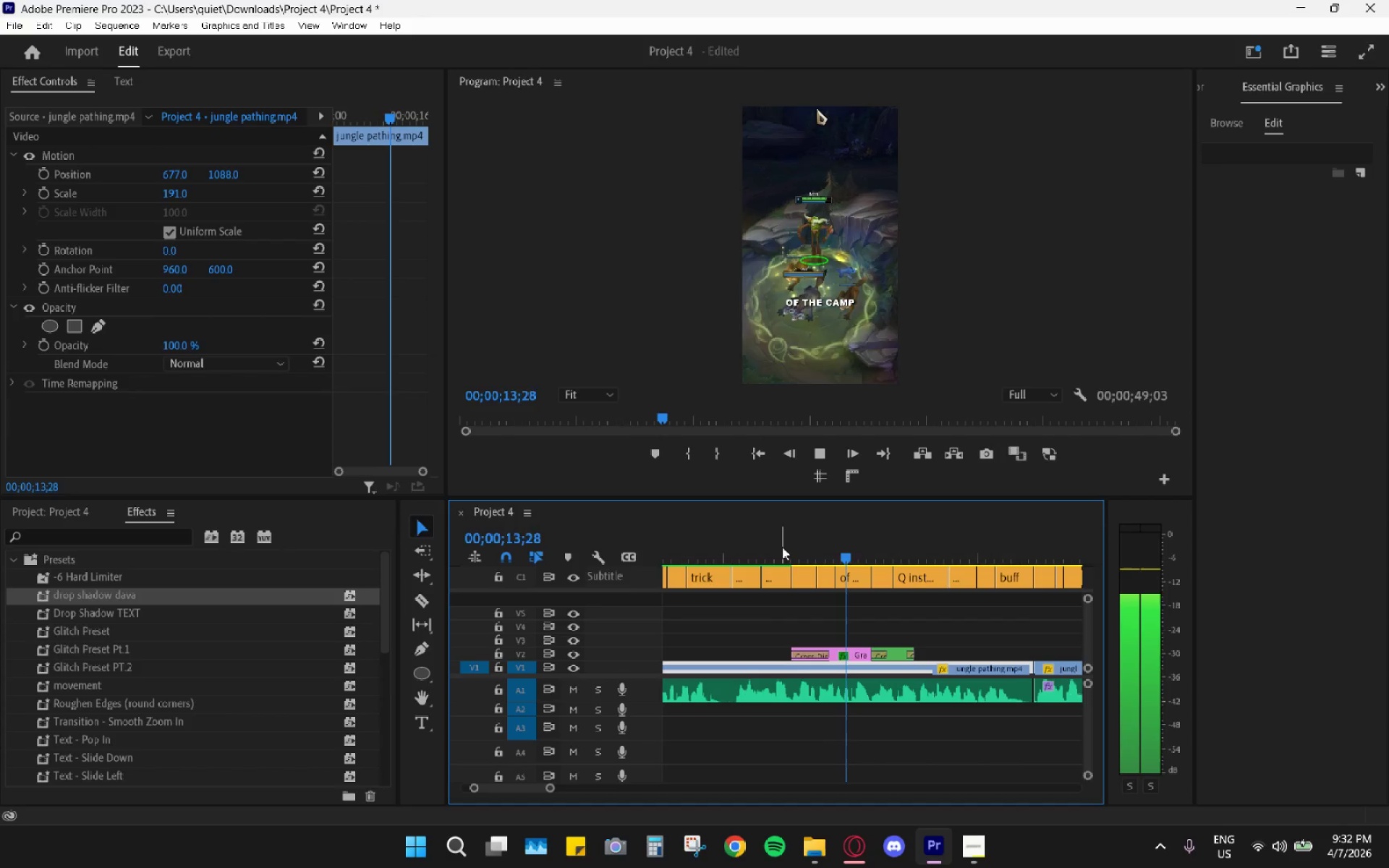 
key(Space)
 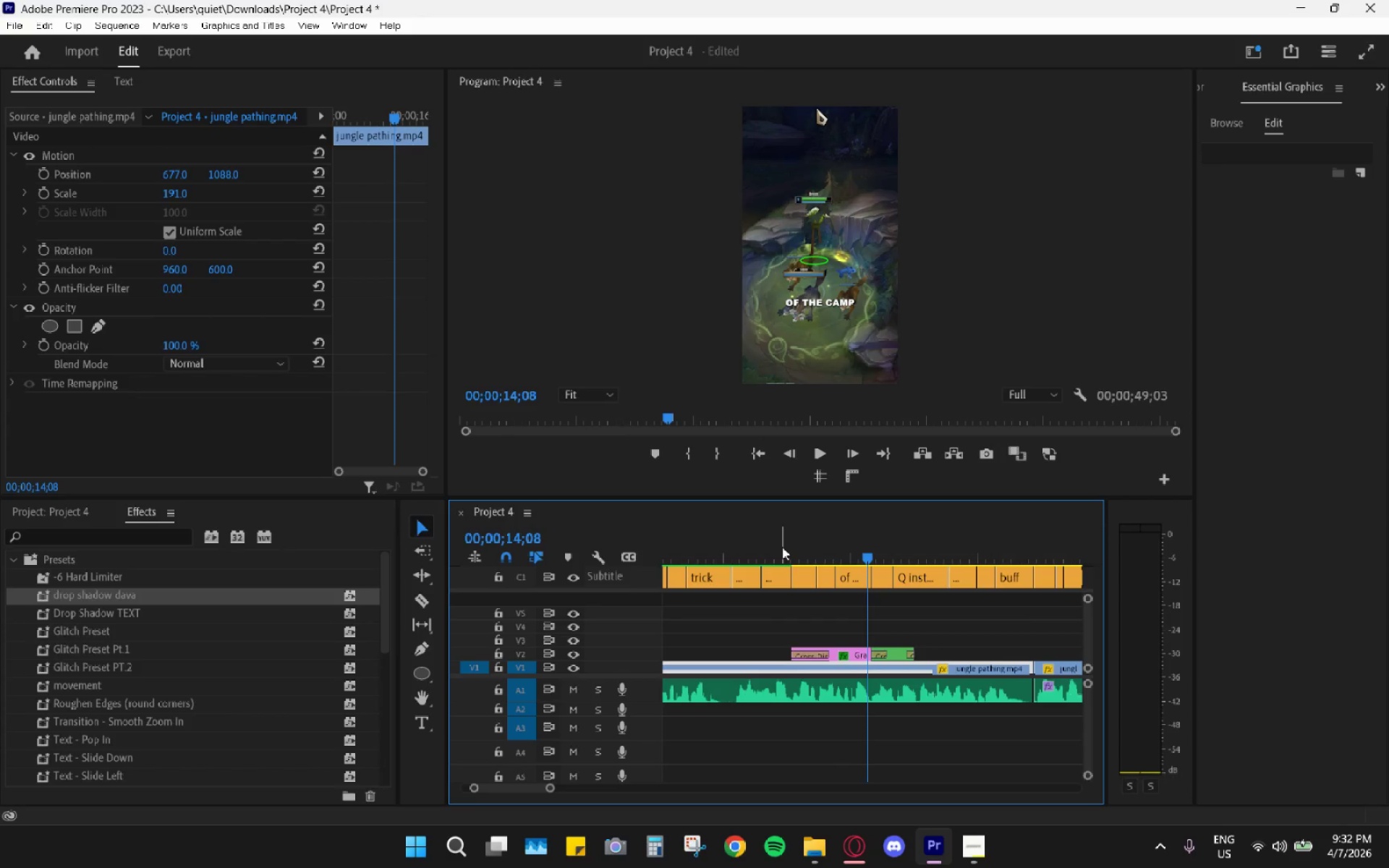 
left_click_drag(start_coordinate=[782, 547], to_coordinate=[773, 545])
 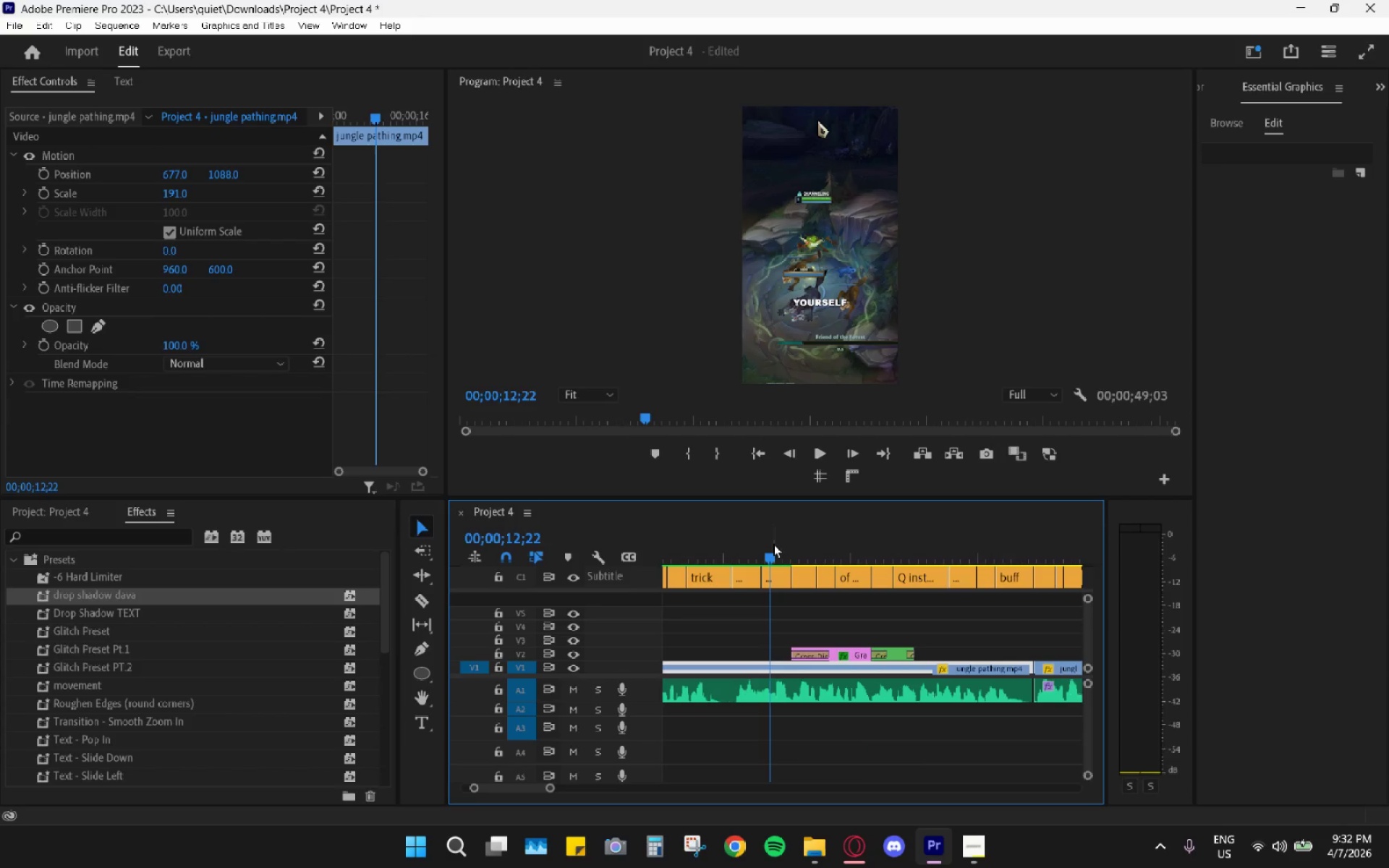 
key(Space)
 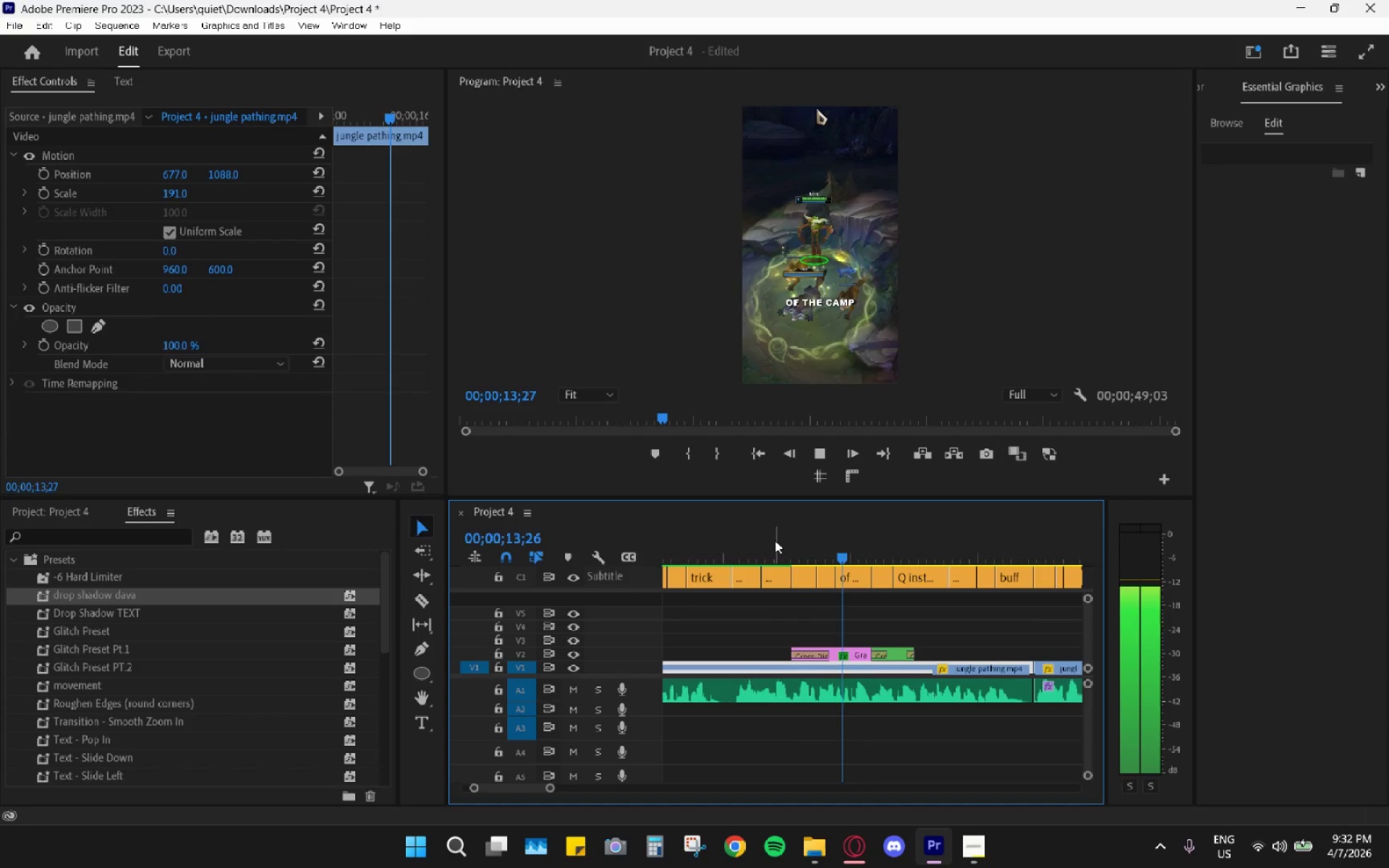 
key(Space)
 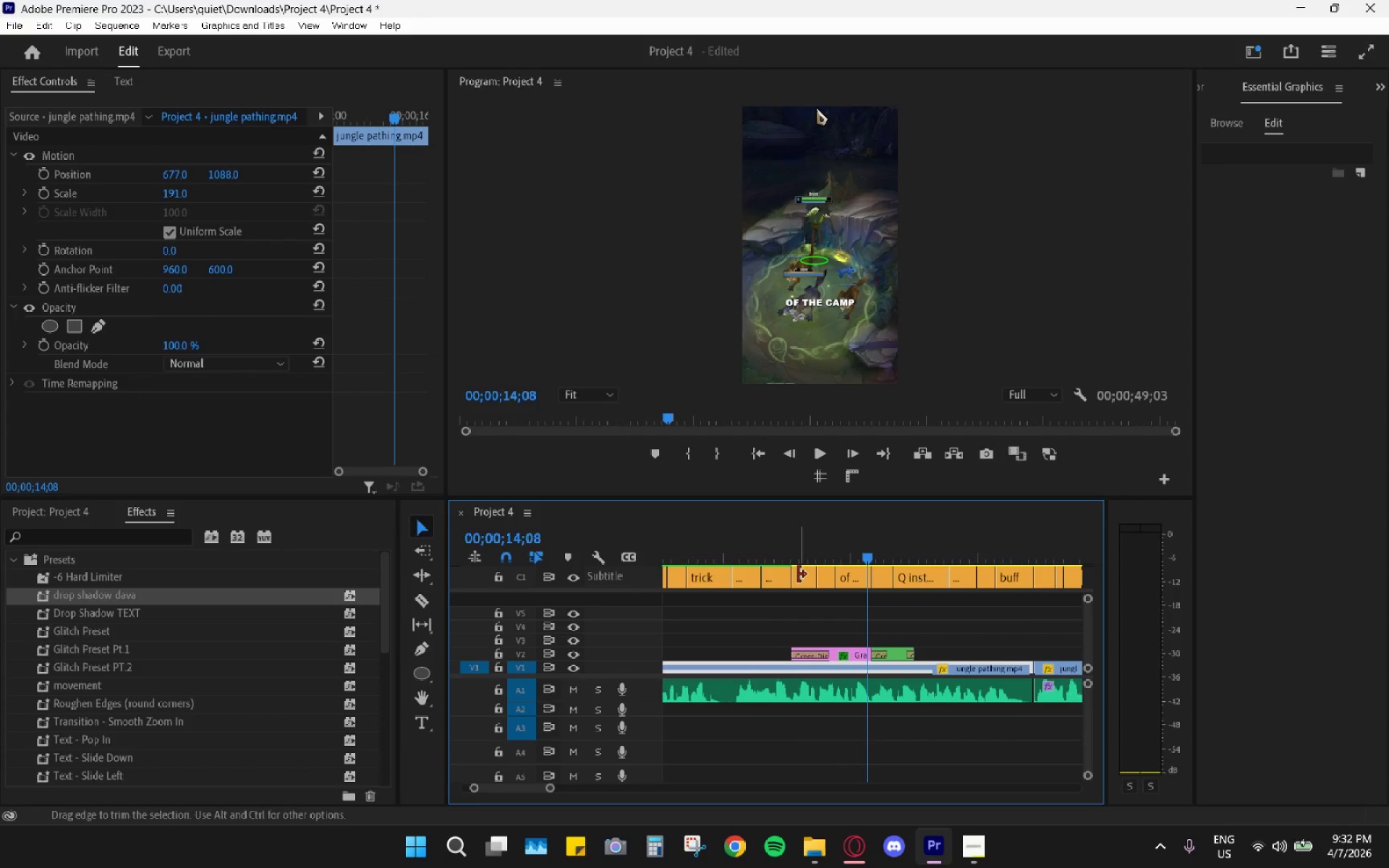 
left_click_drag(start_coordinate=[798, 545], to_coordinate=[804, 558])
 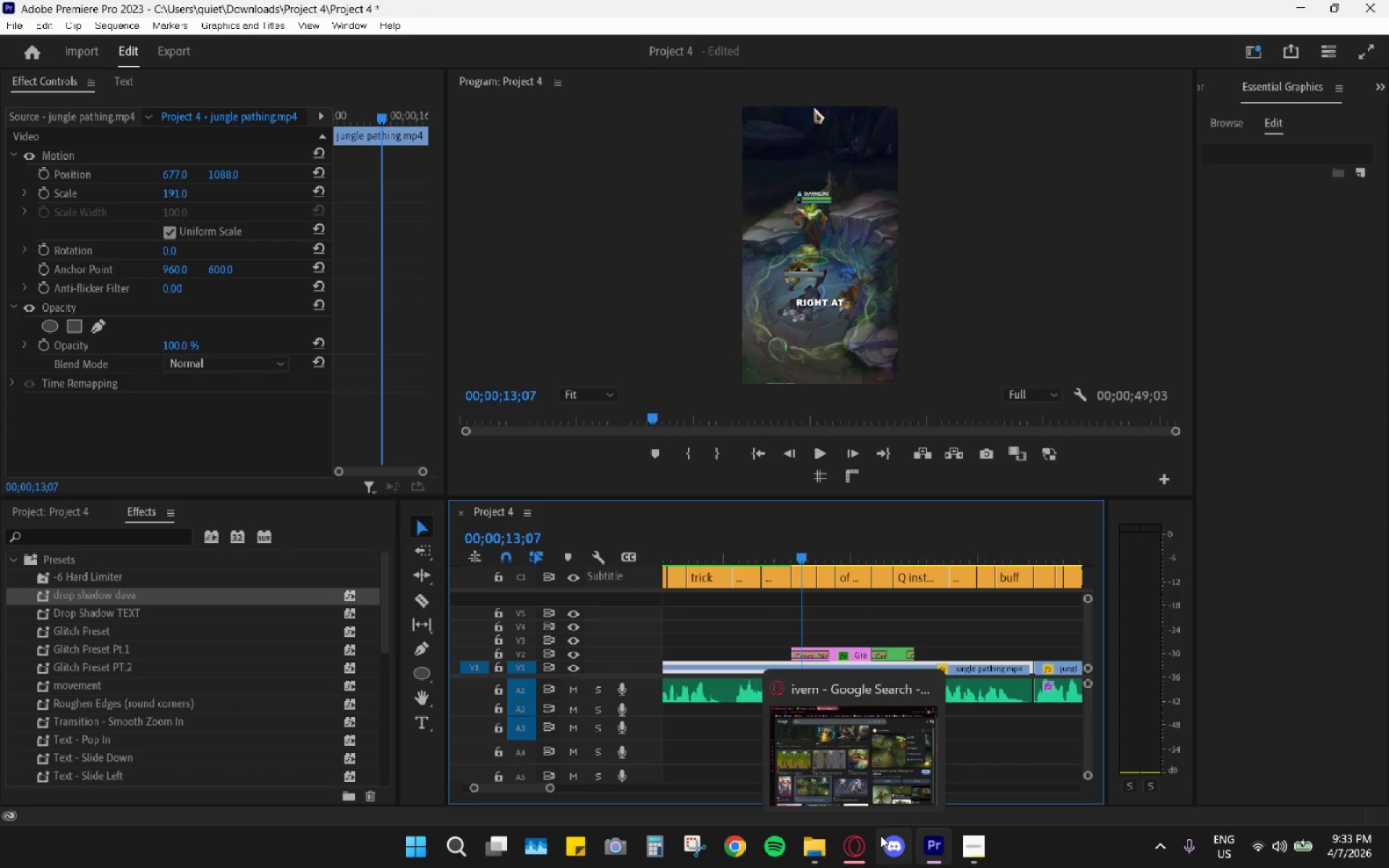 
left_click([857, 848])
 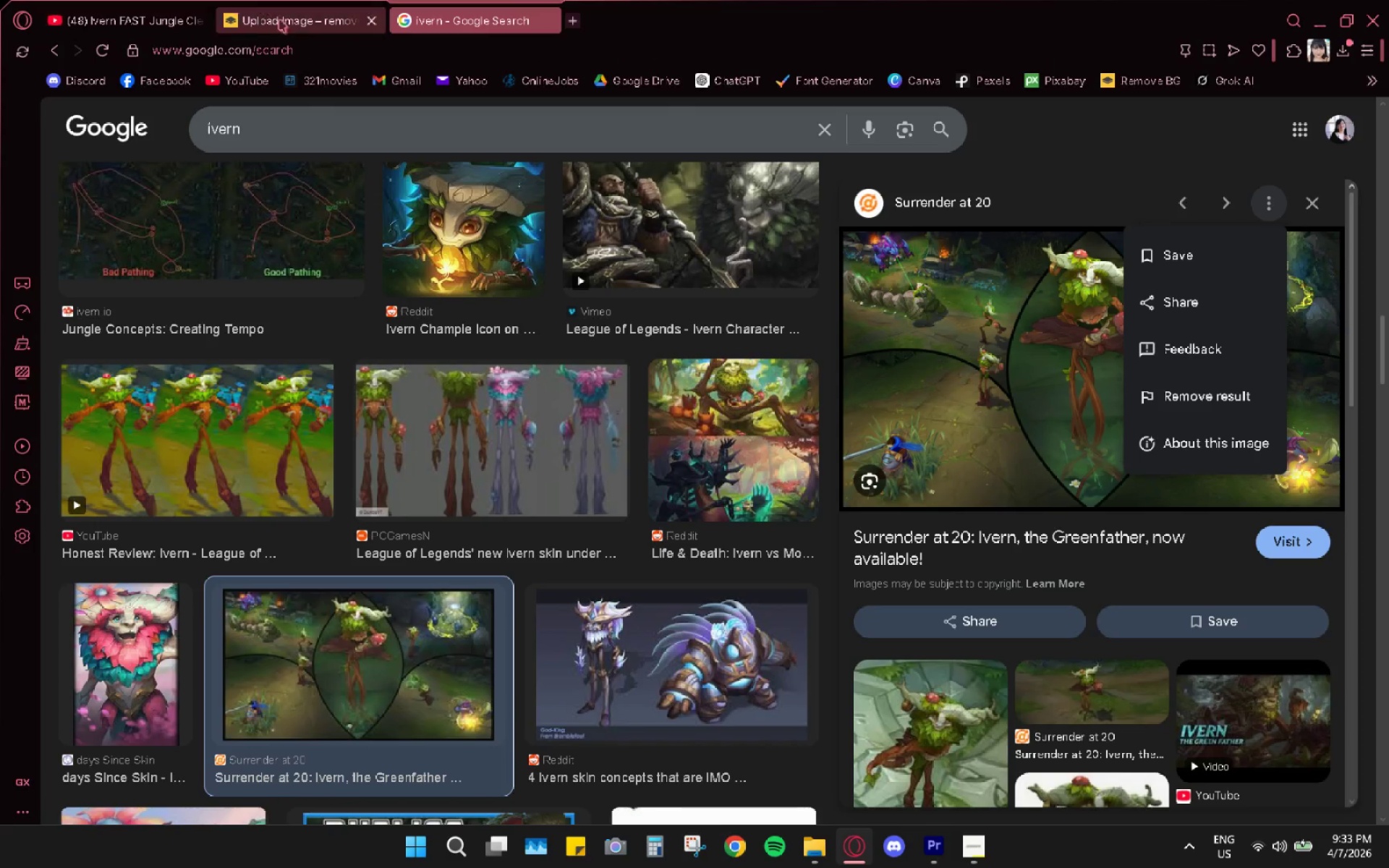 
left_click([155, 1])
 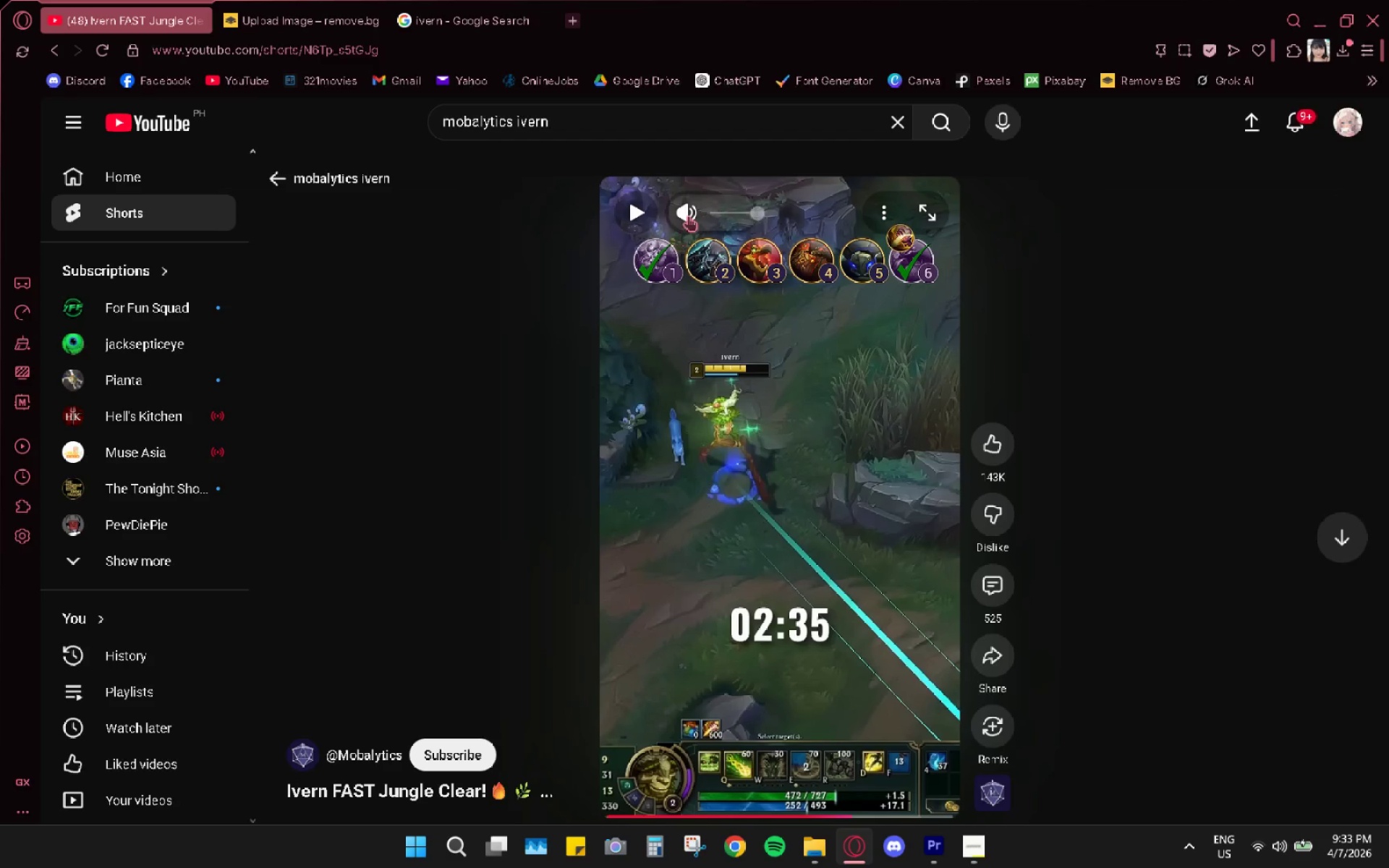 
double_click([577, 124])
 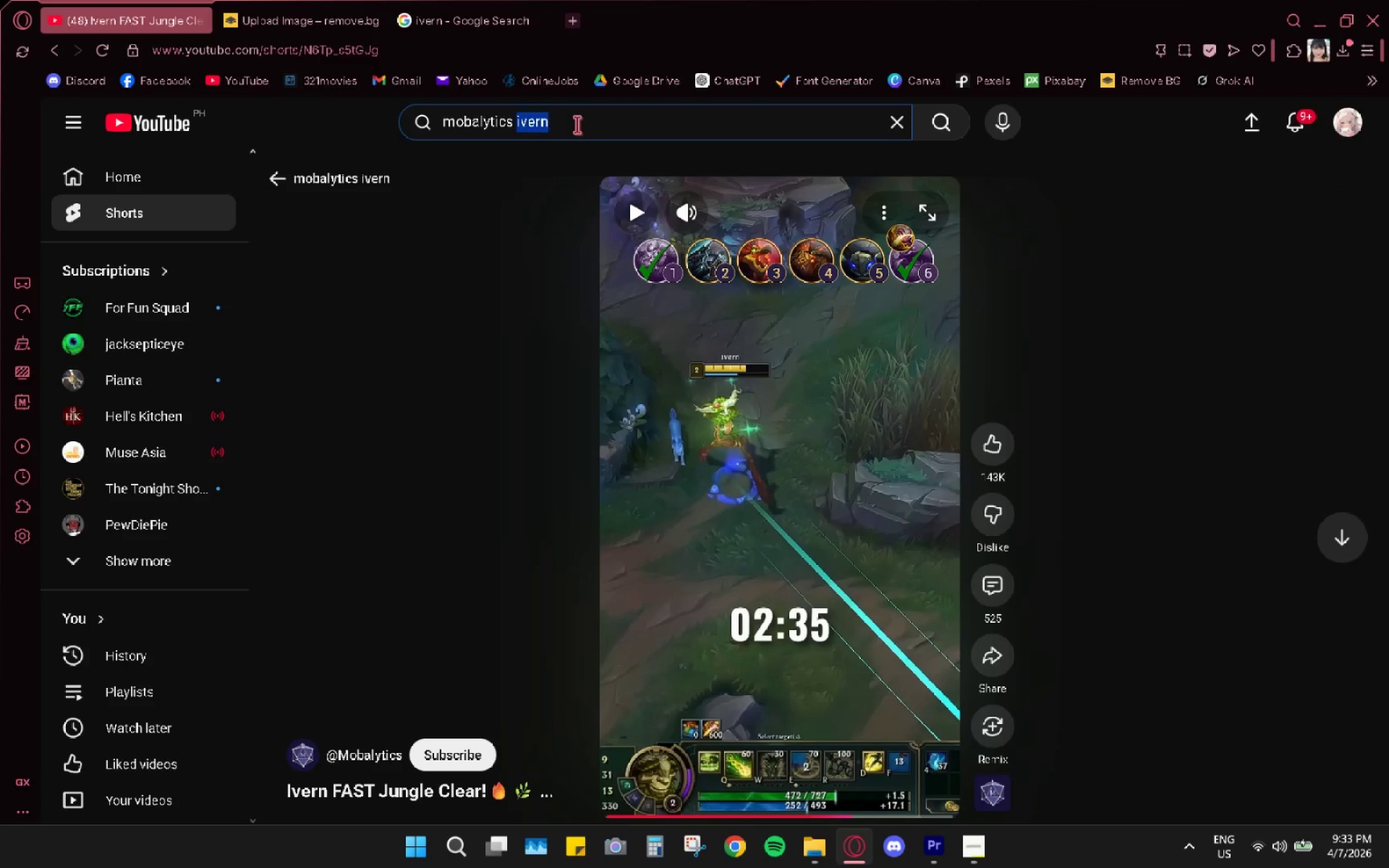 
triple_click([577, 124])
 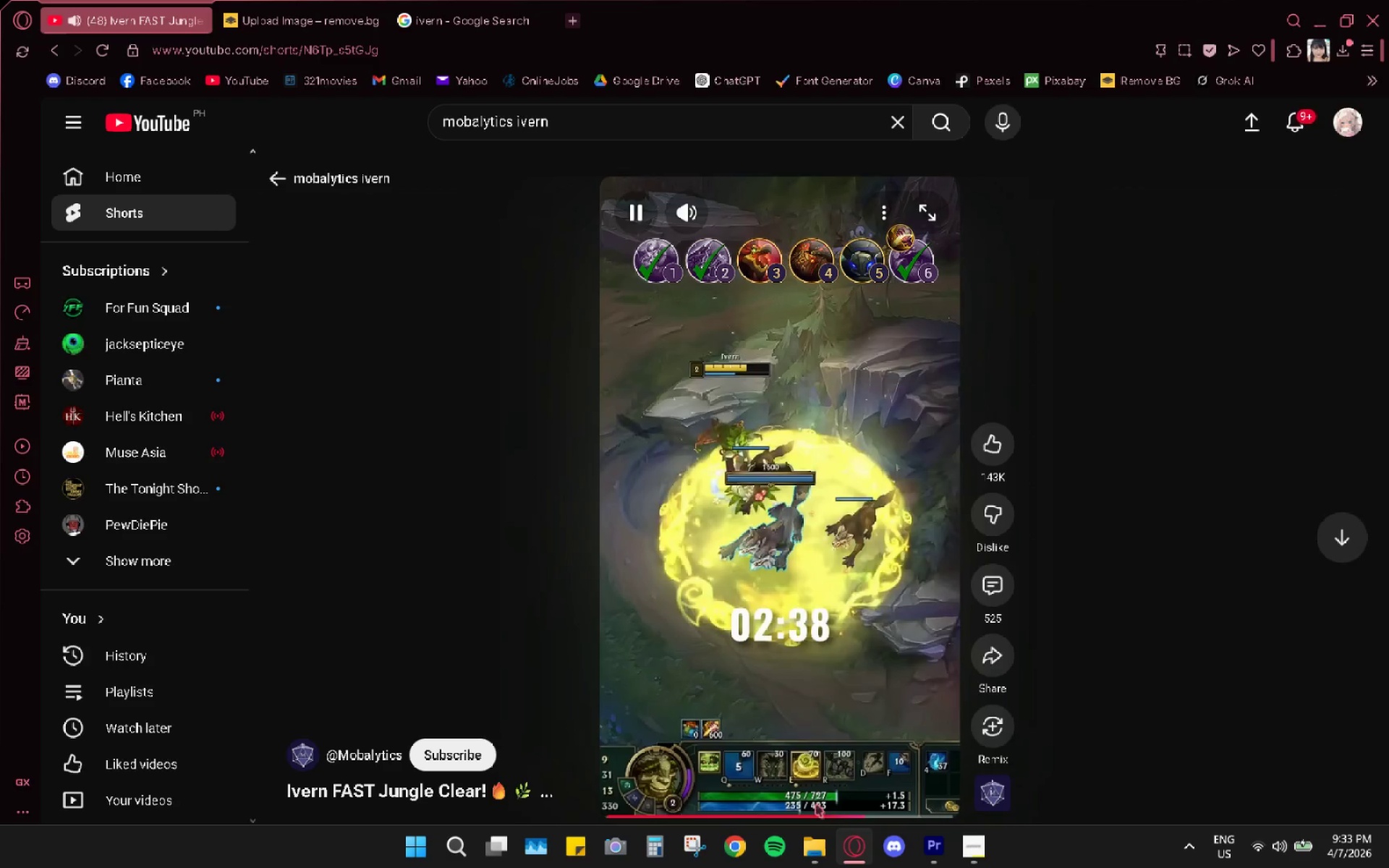 
wait(6.8)
 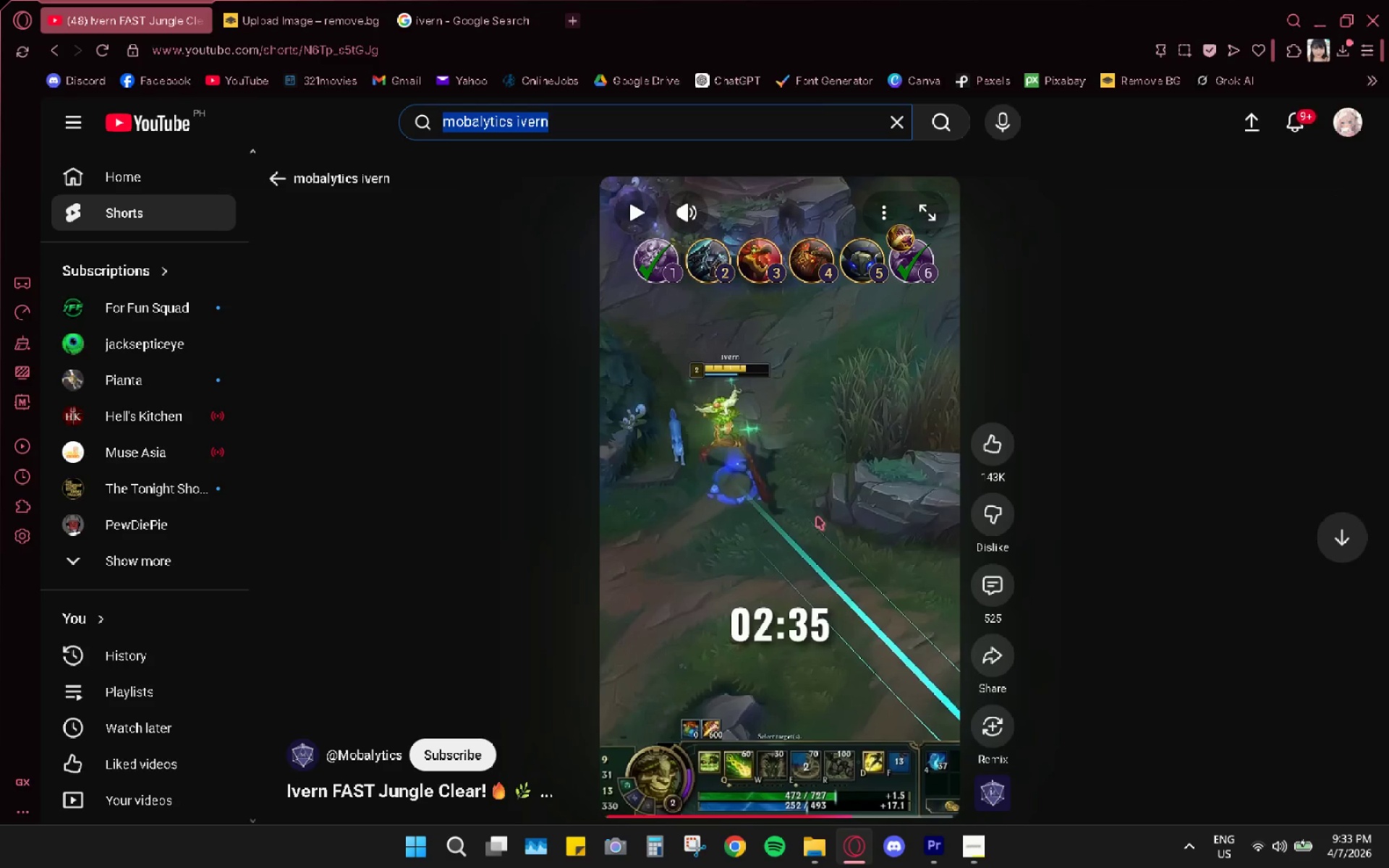 
mouse_move([905, 817])
 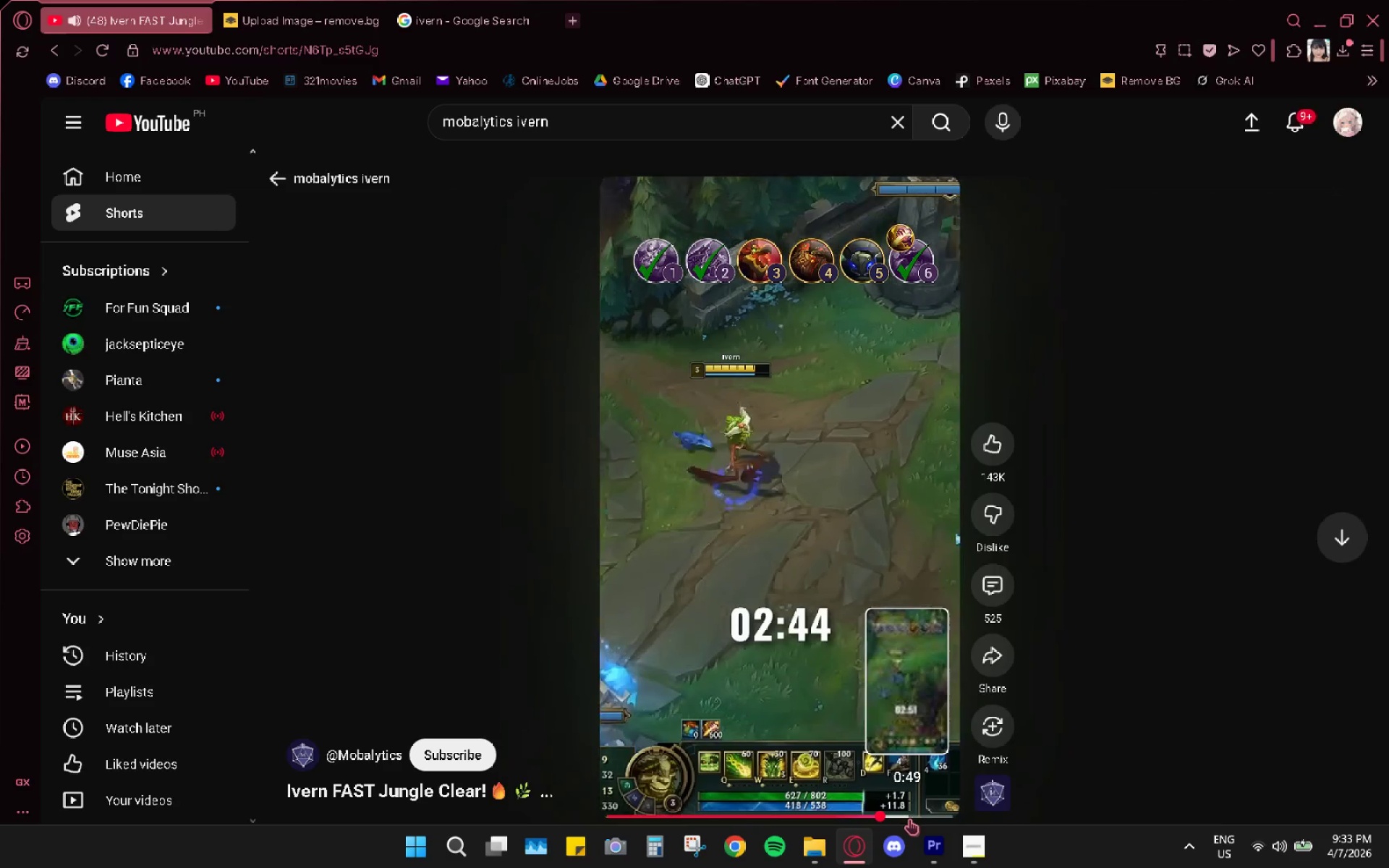 
left_click([909, 819])
 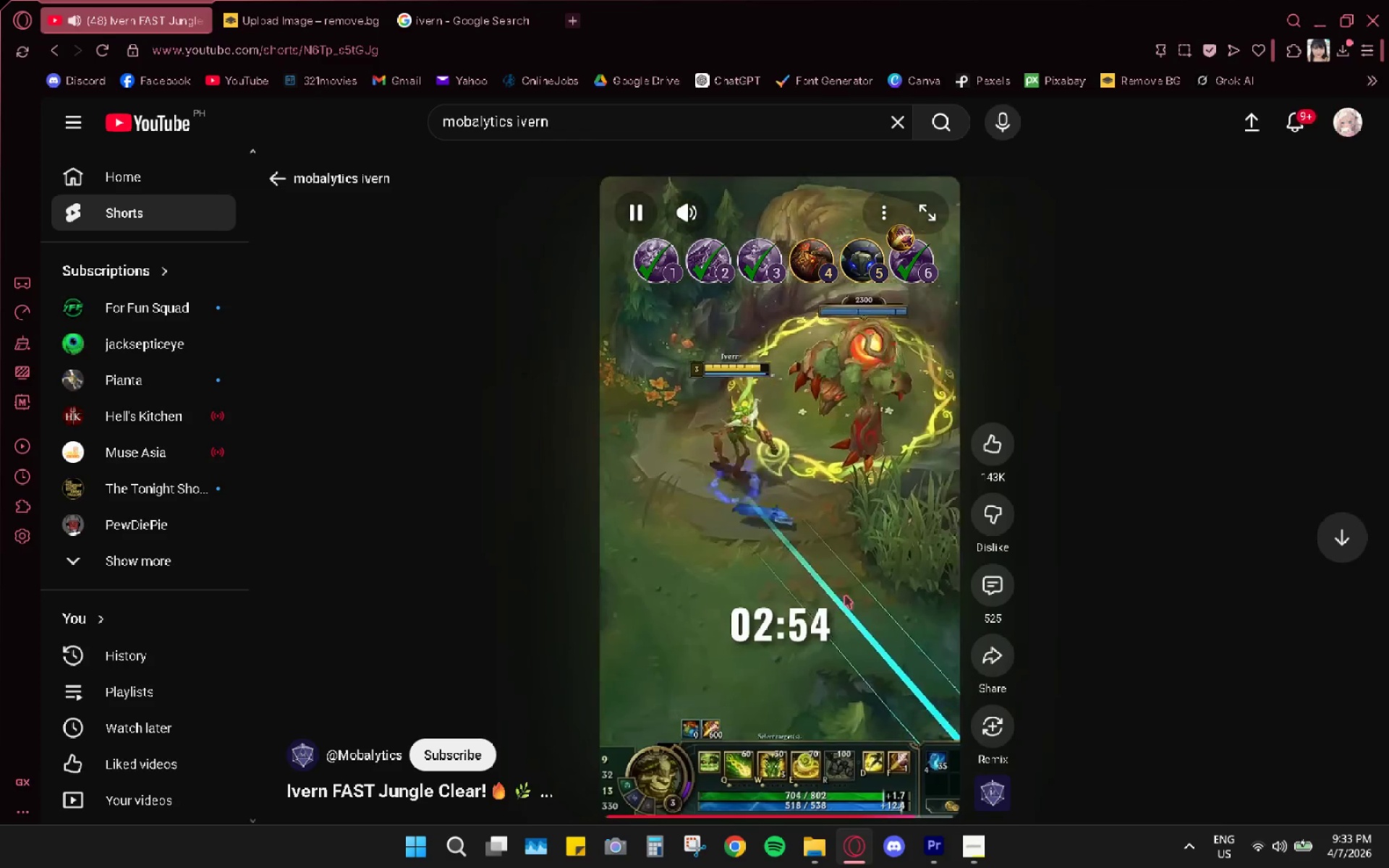 
left_click([845, 595])
 